 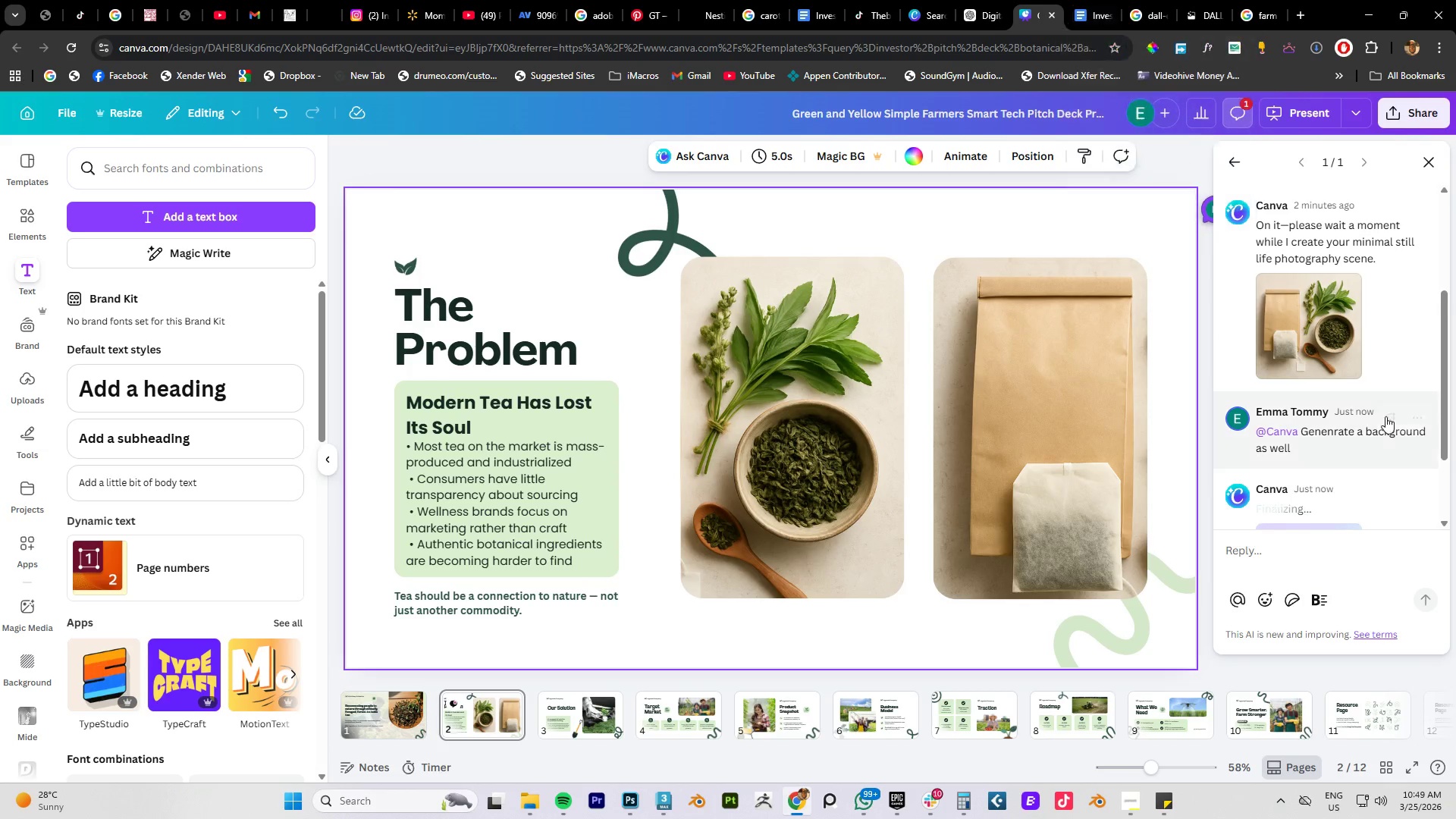 
scroll: coordinate [1385, 416], scroll_direction: down, amount: 4.0
 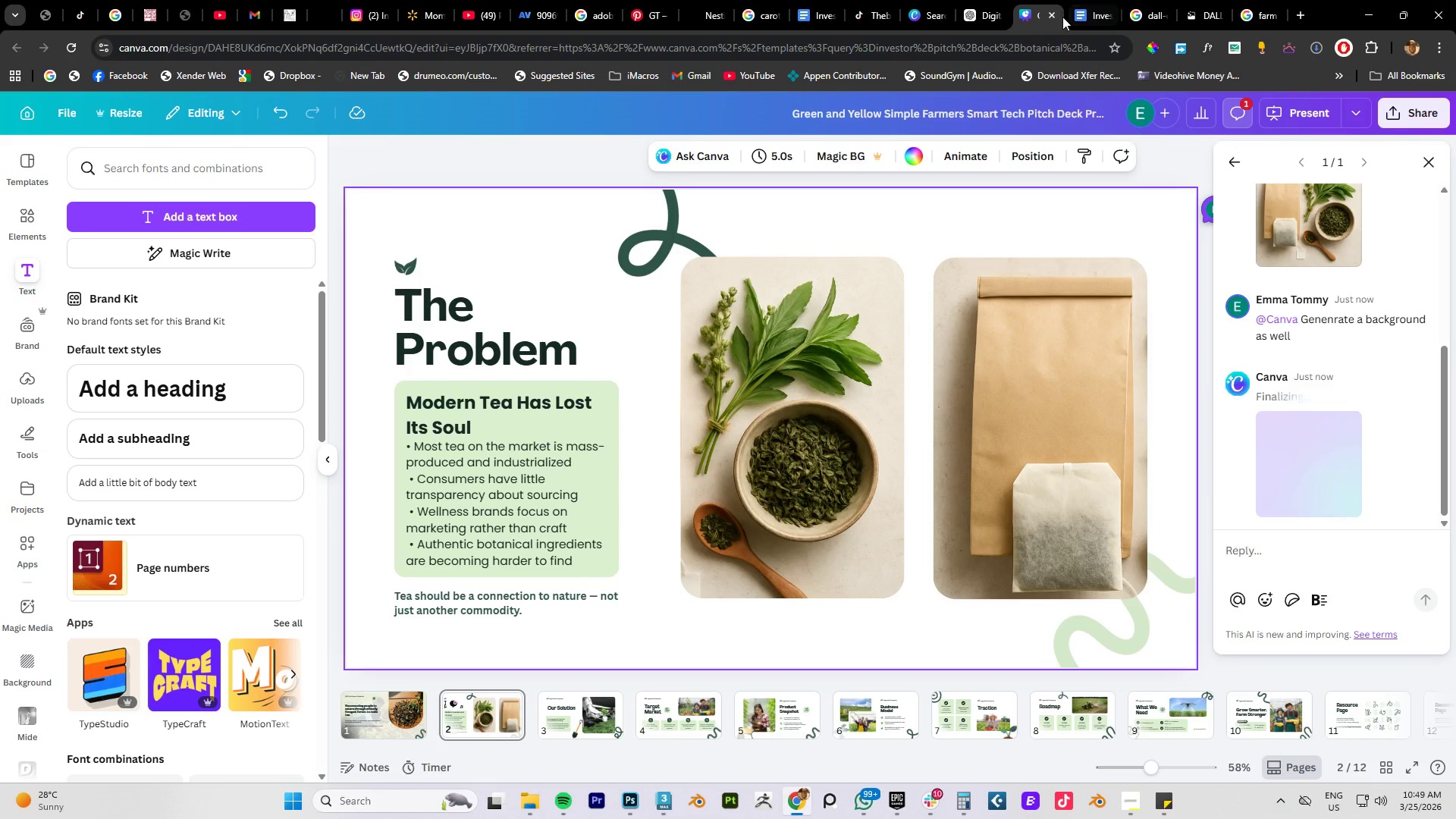 
left_click([1098, 20])
 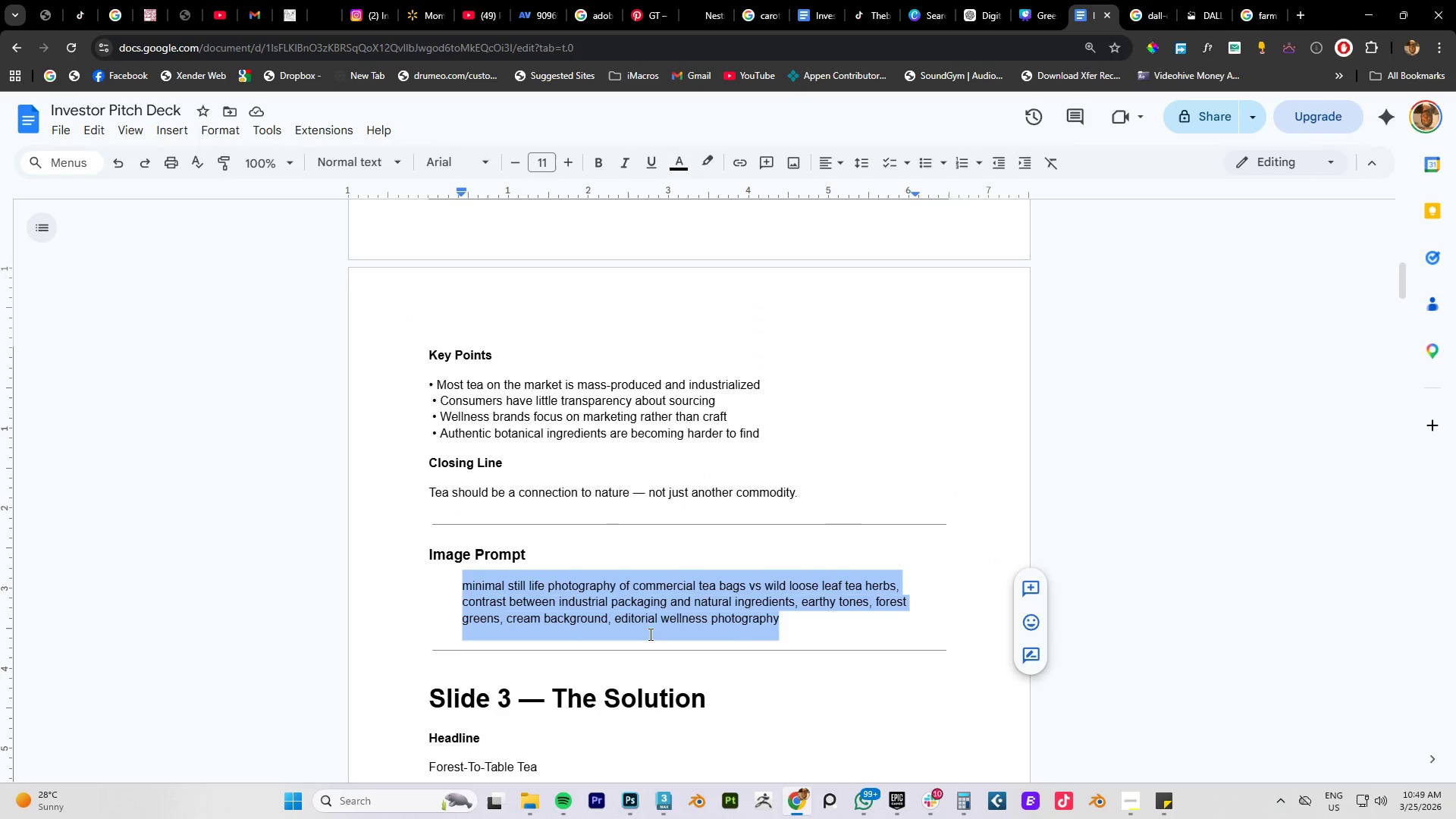 
scroll: coordinate [632, 625], scroll_direction: down, amount: 6.0
 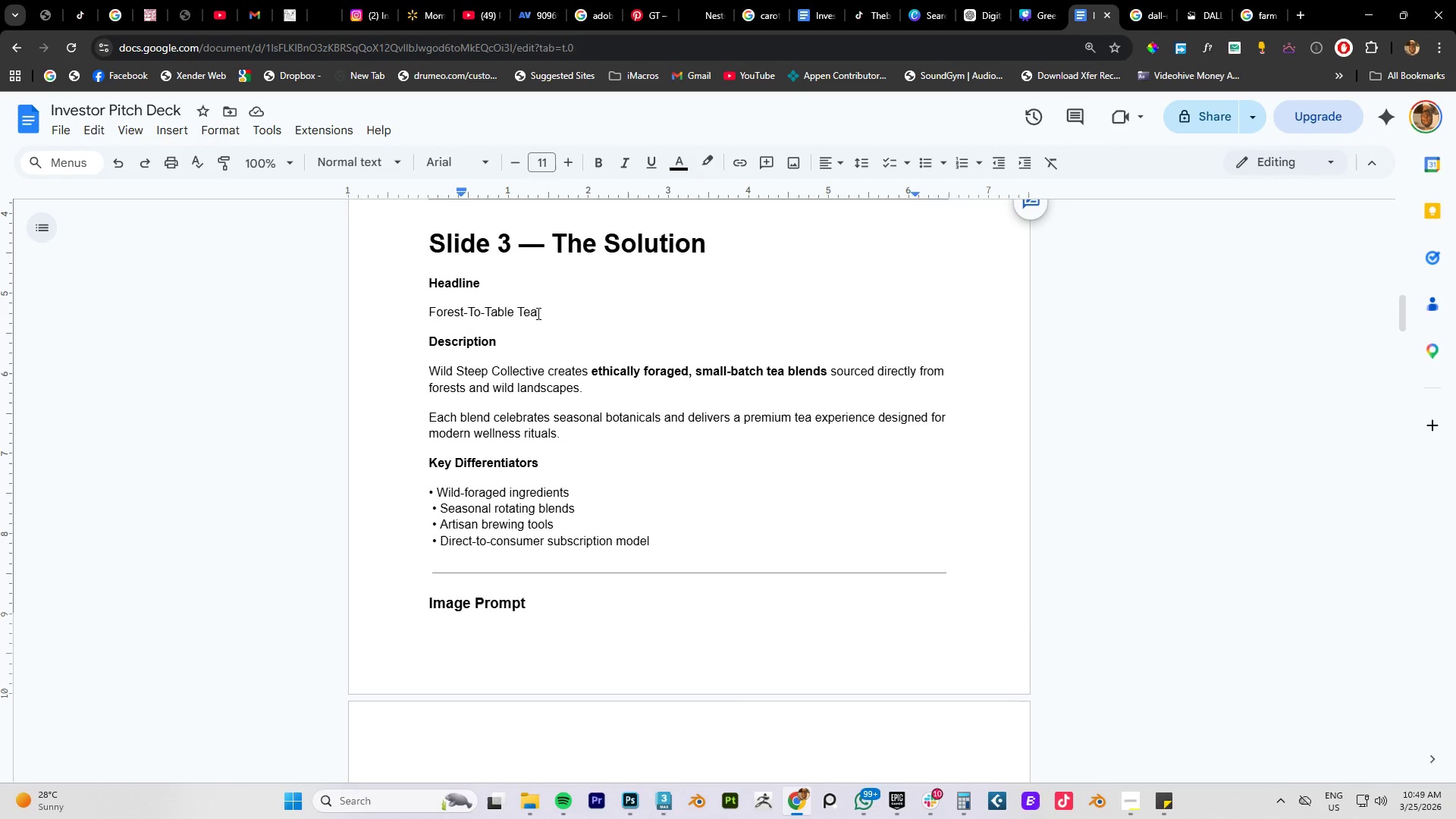 
left_click_drag(start_coordinate=[540, 312], to_coordinate=[422, 312])
 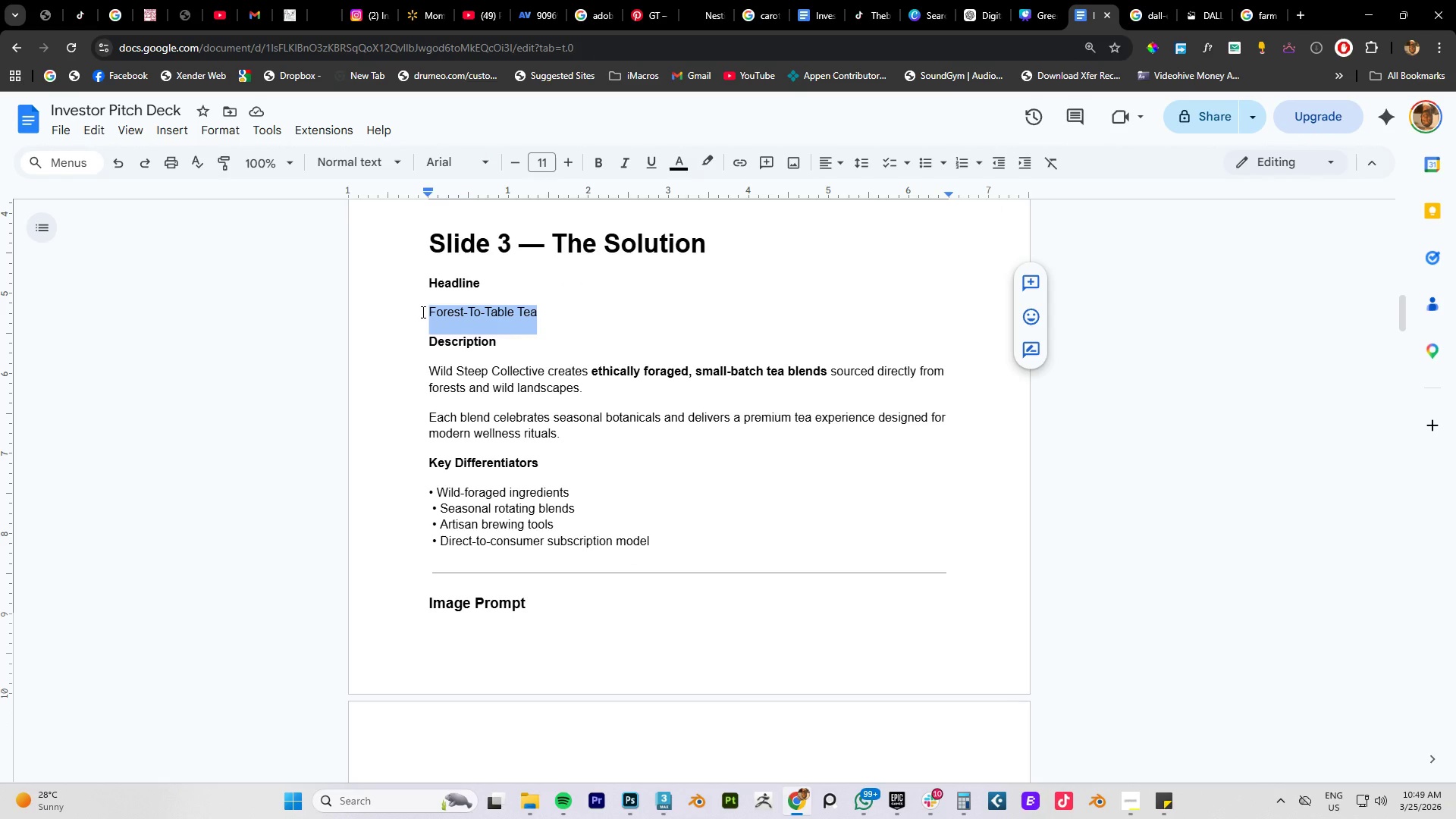 
key(Control+C)
 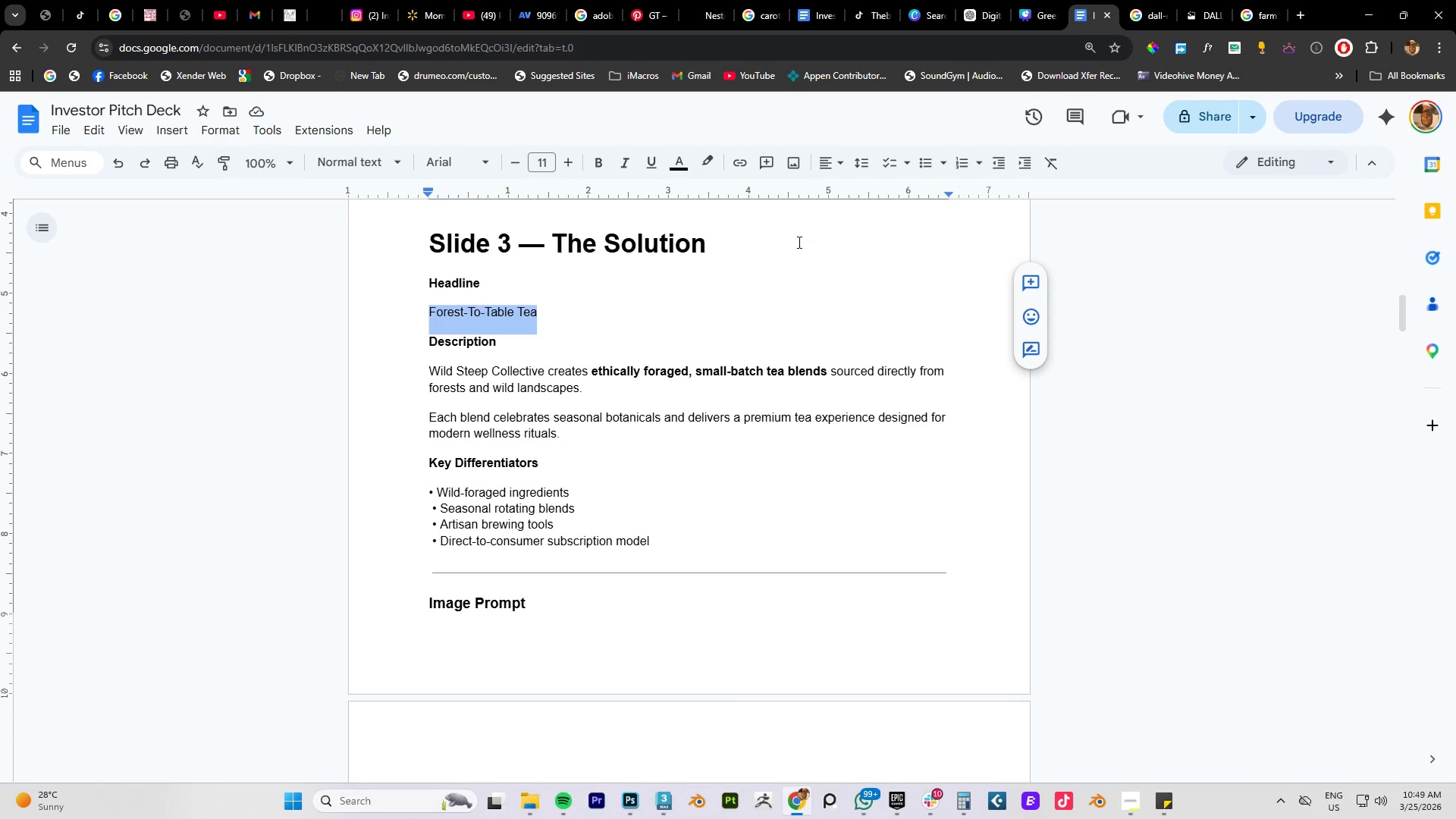 
key(Control+C)
 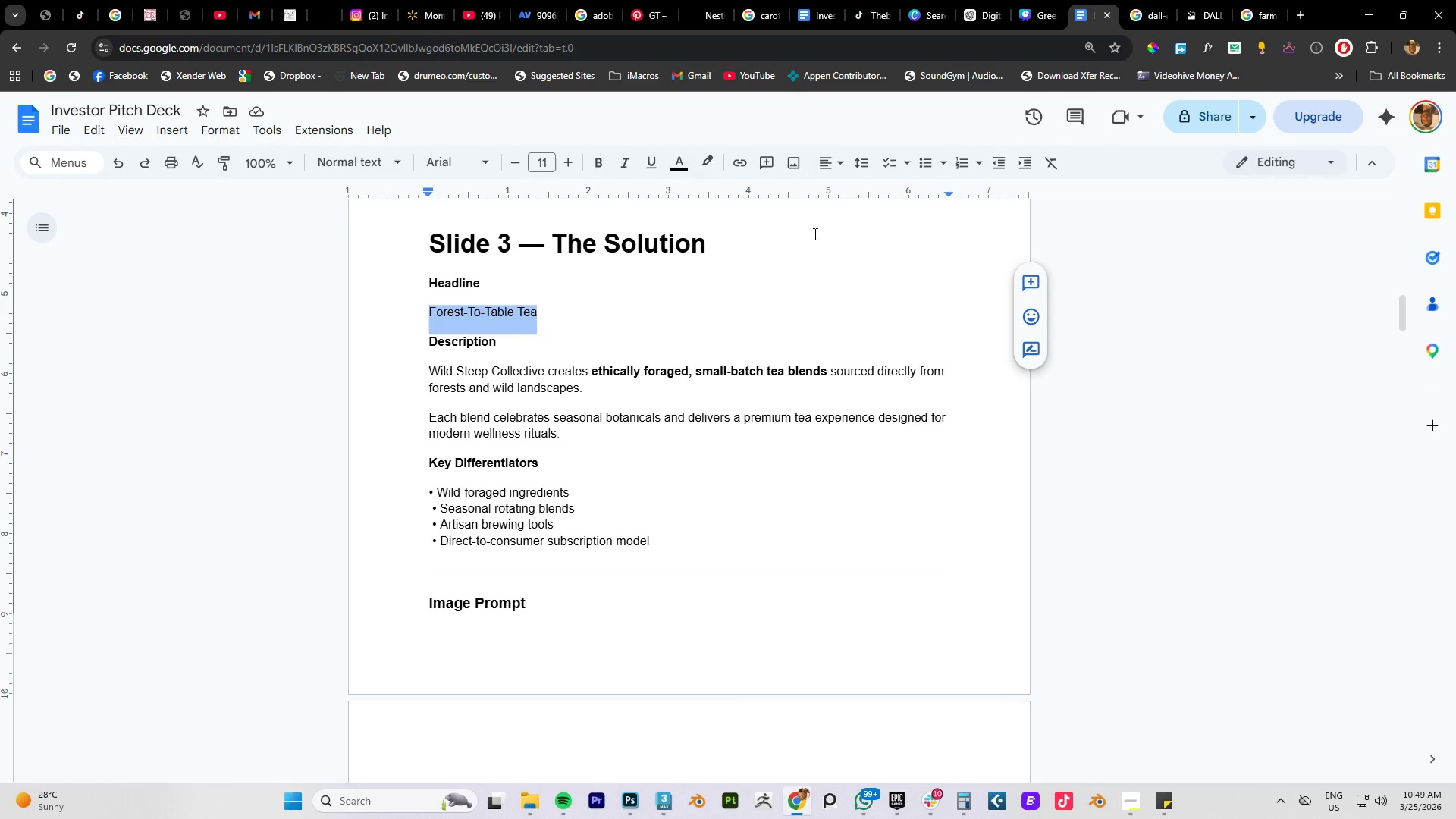 
key(Control+C)
 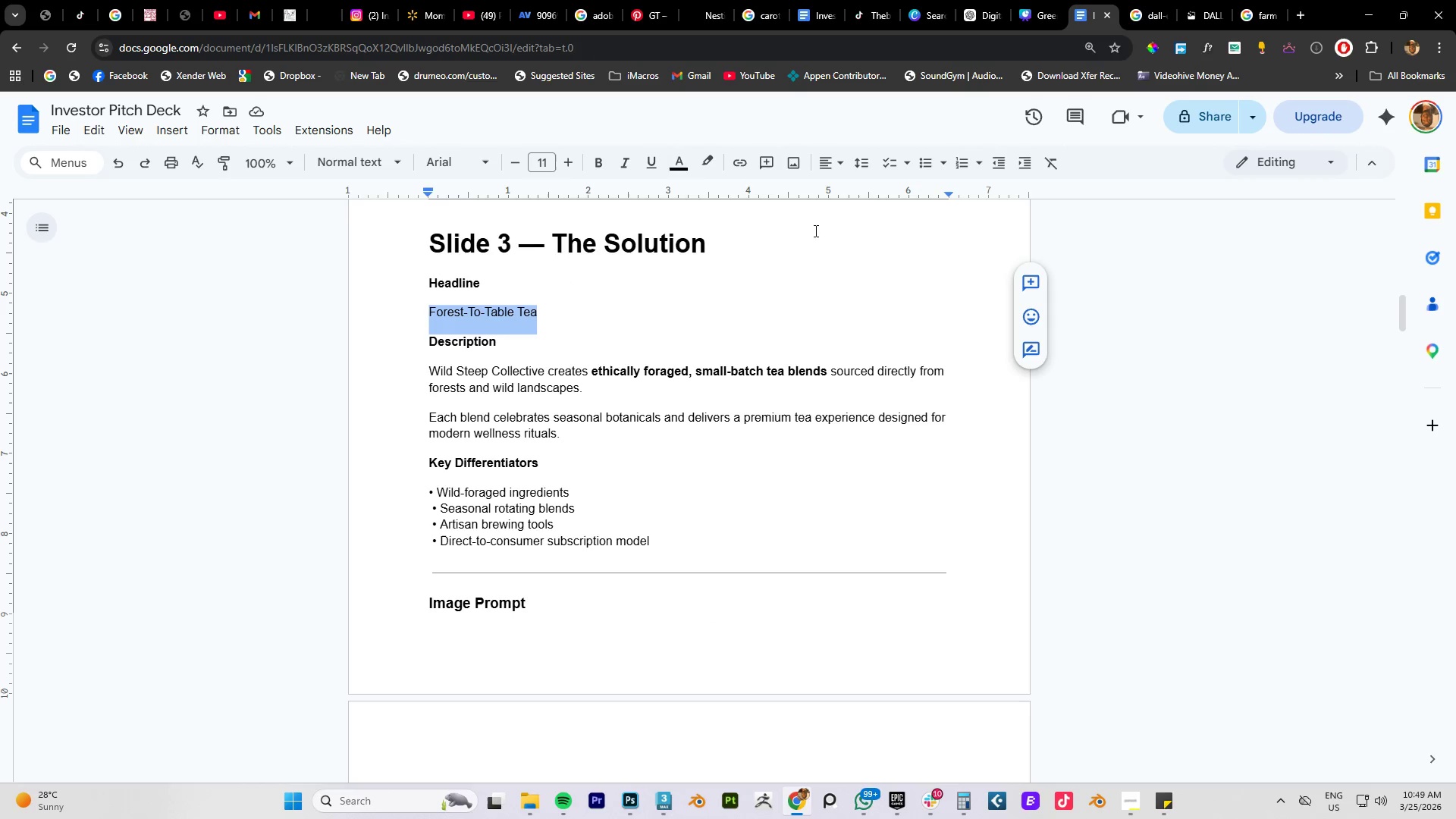 
key(Control+C)
 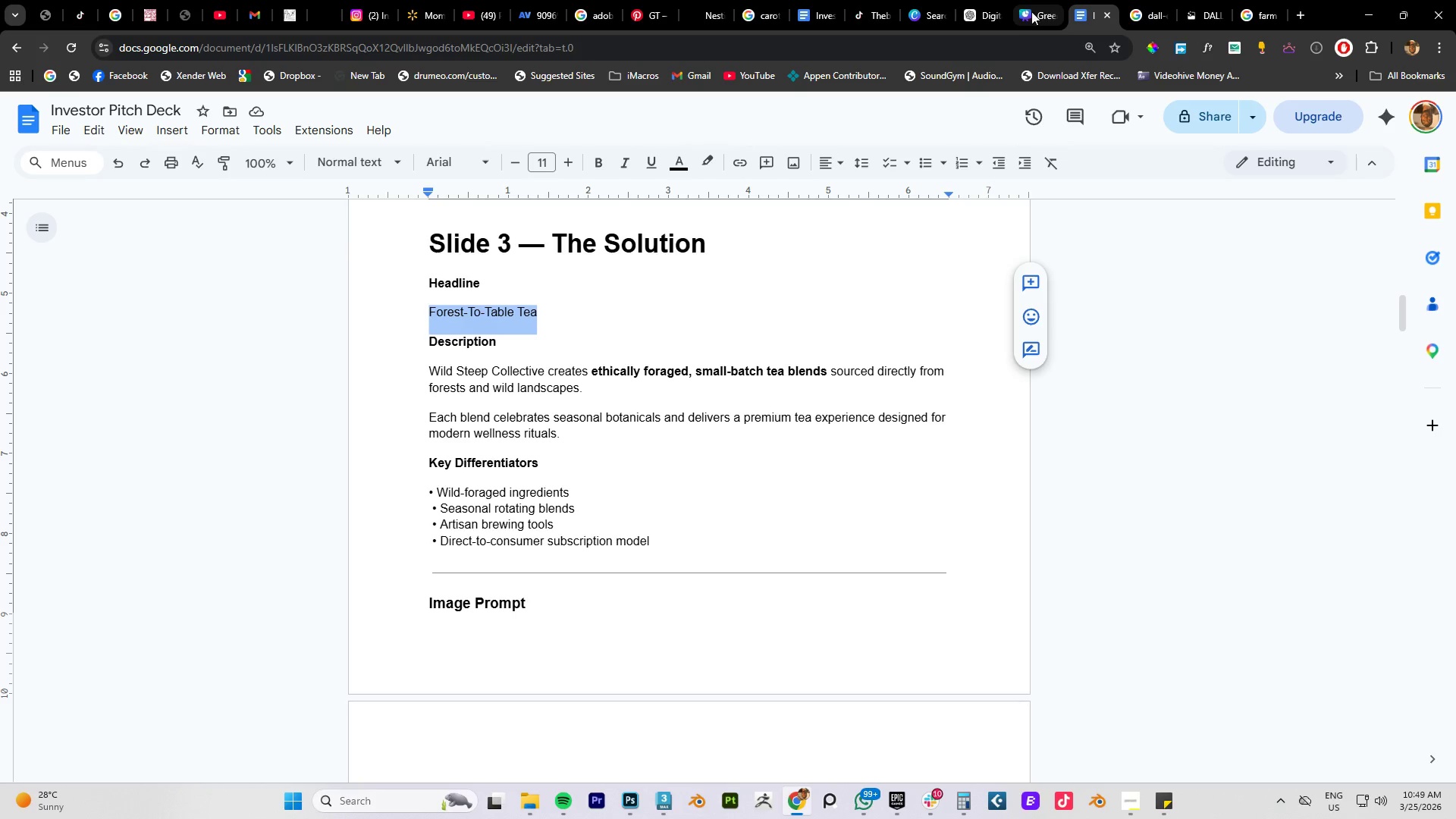 
left_click([1036, 13])
 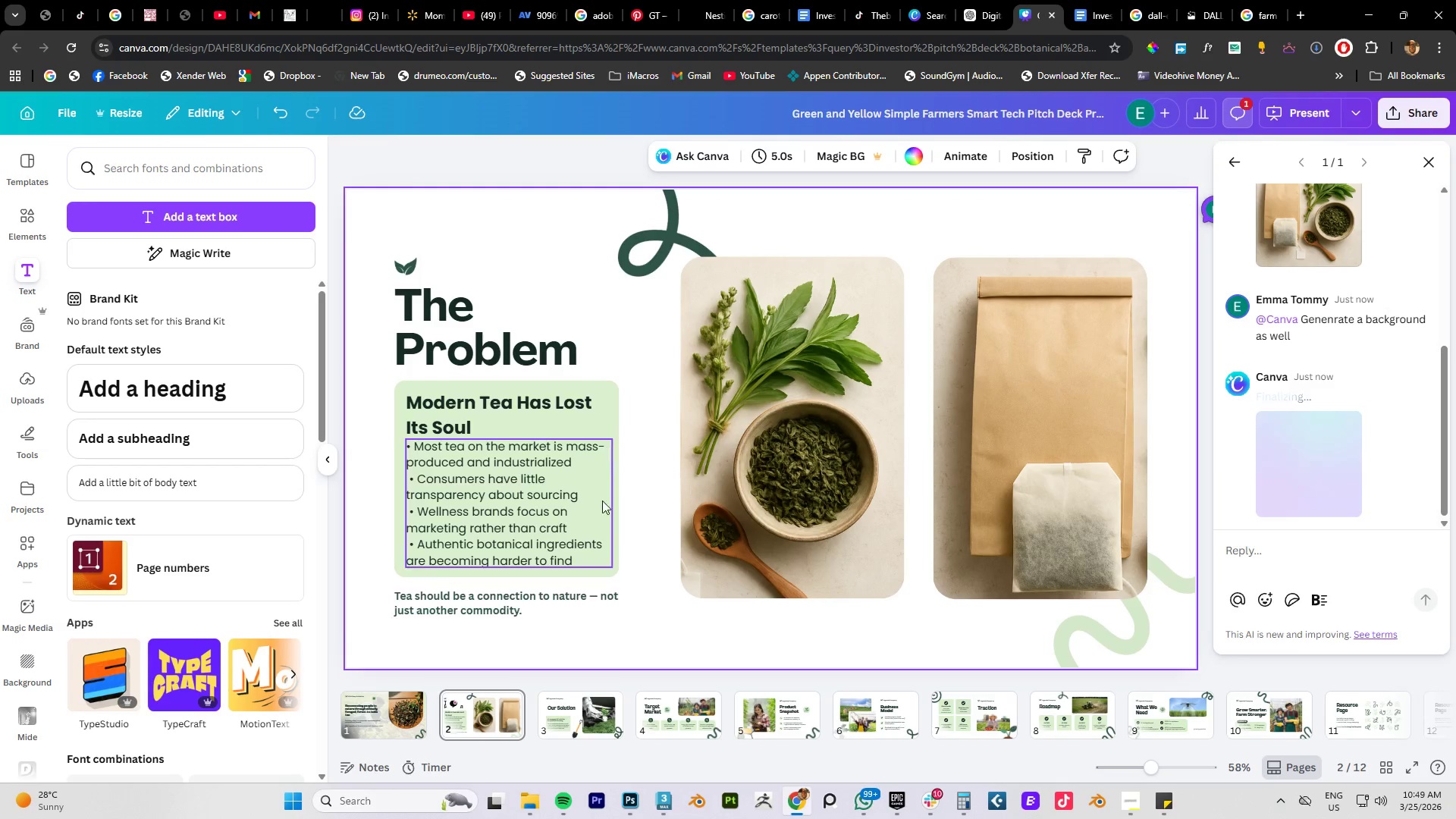 
left_click([548, 731])
 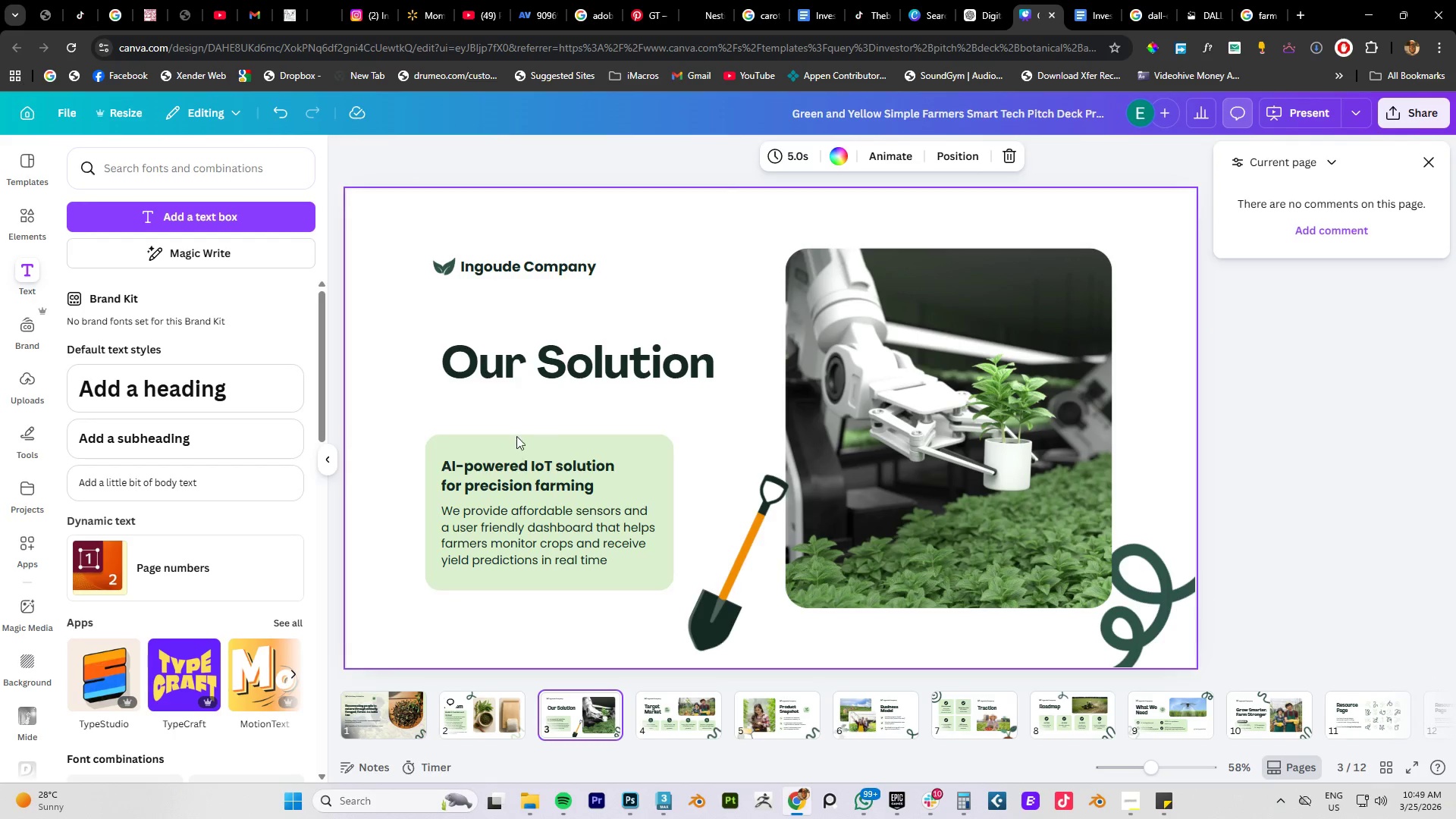 
double_click([485, 472])
 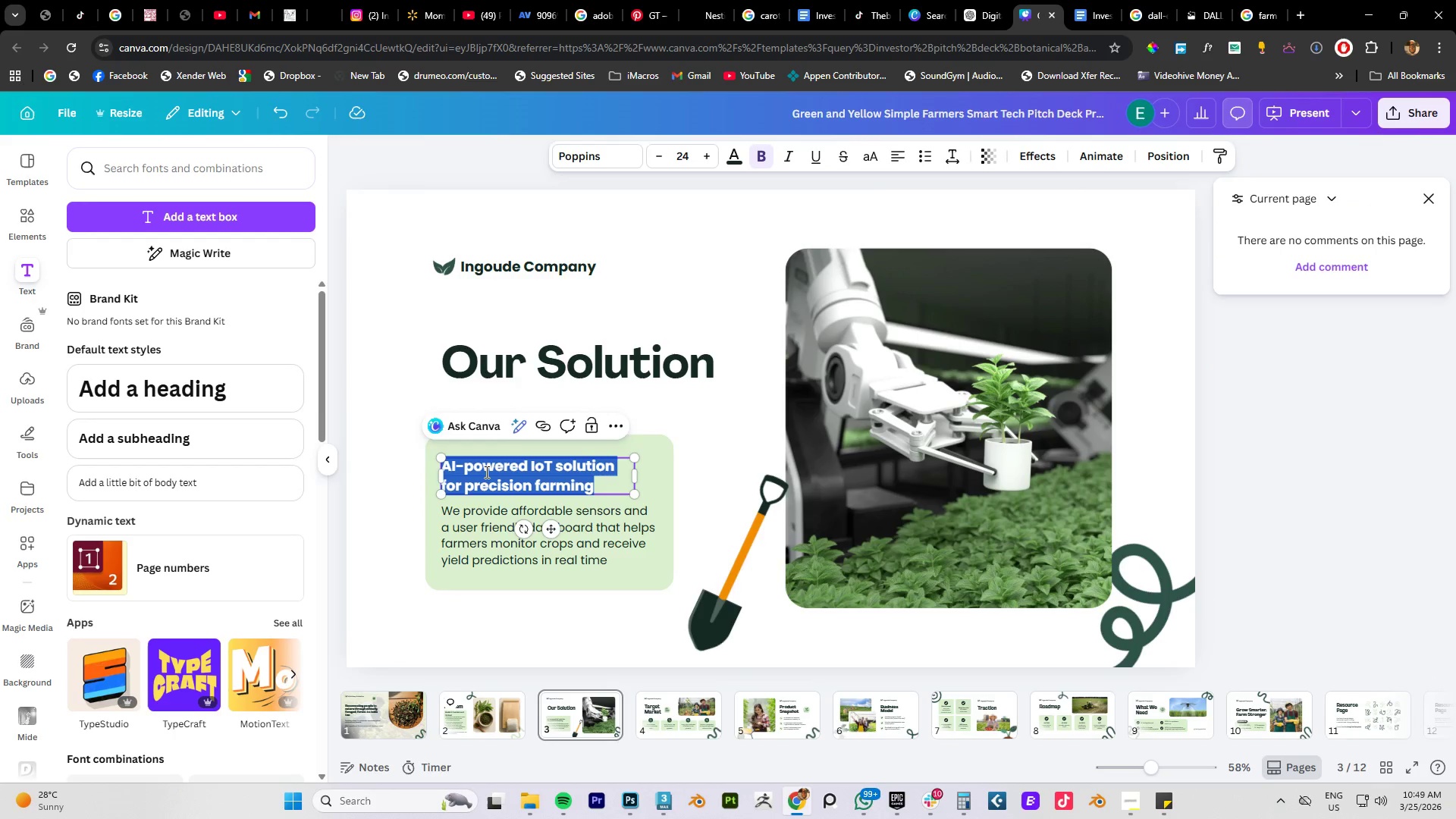 
key(Control+A)
 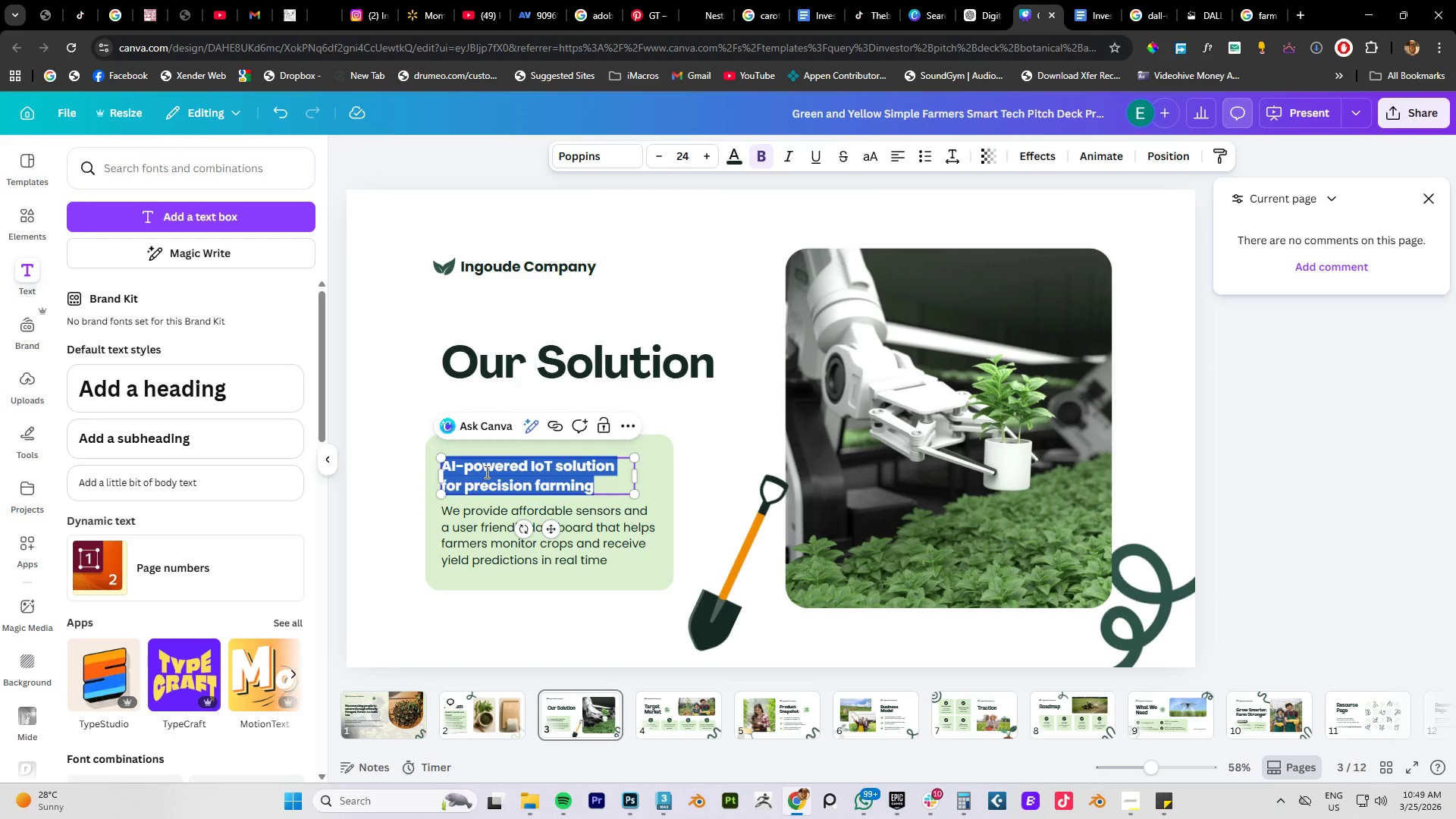 
key(Control+V)
 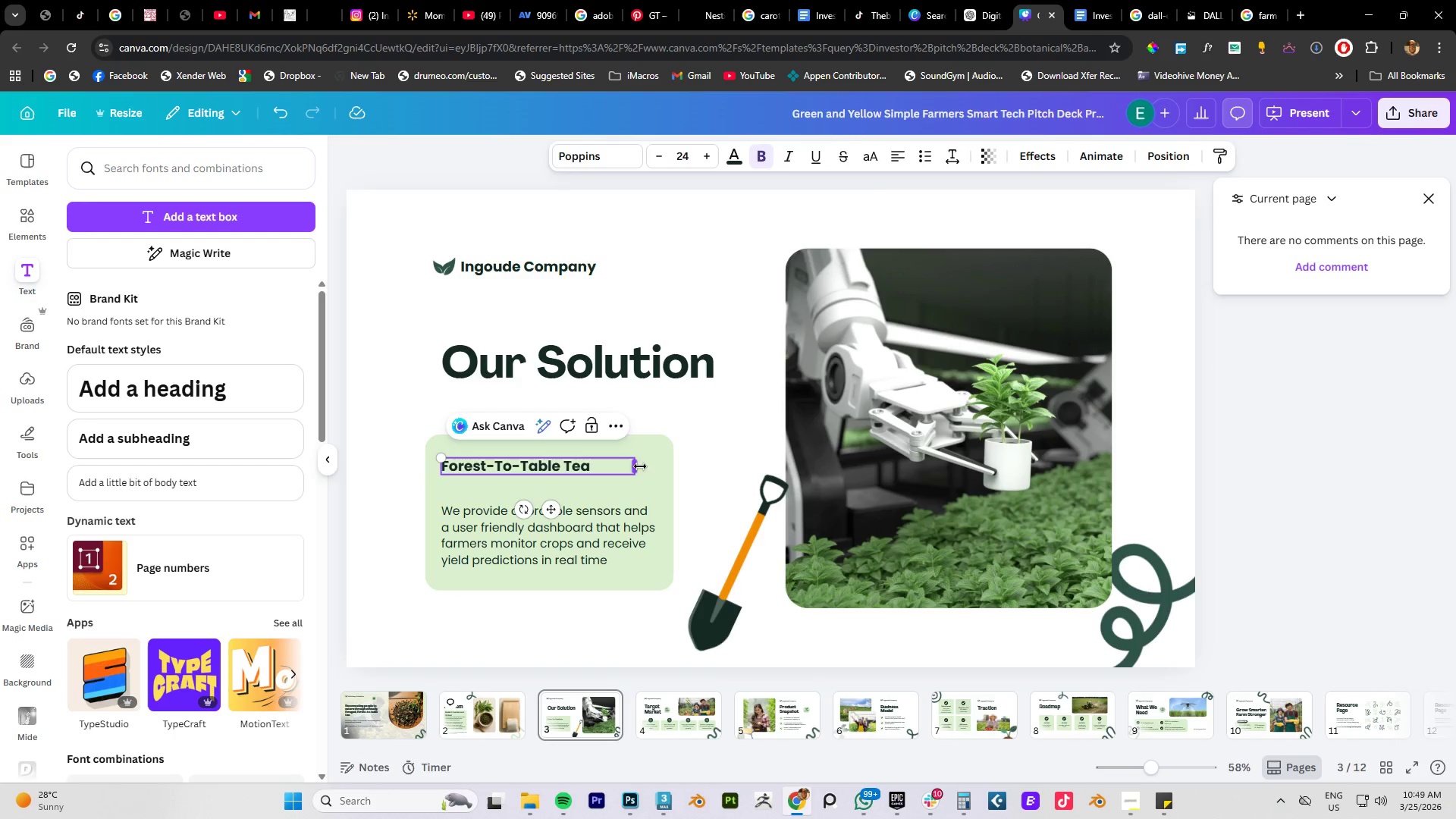 
left_click([707, 441])
 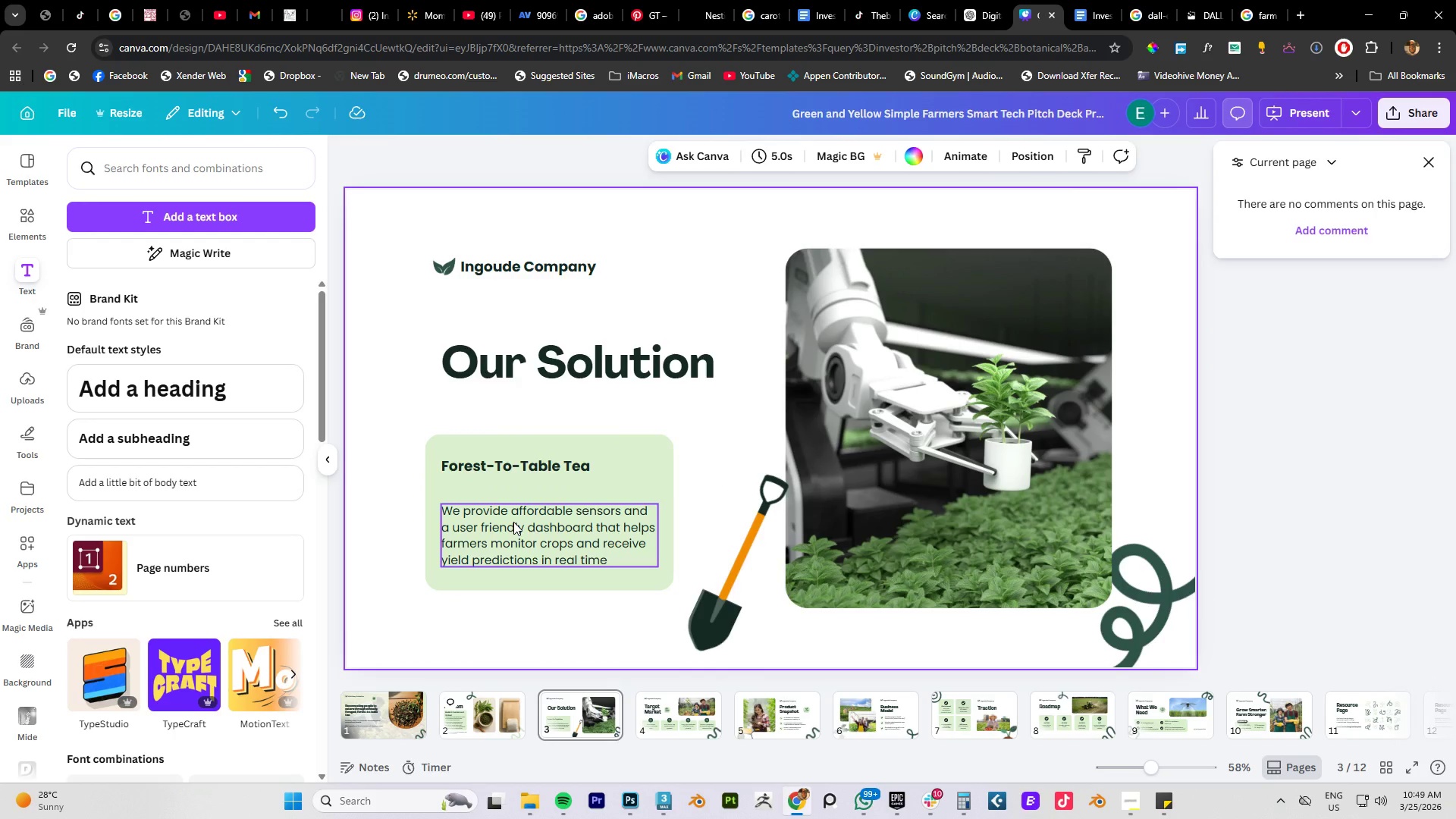 
left_click([513, 522])
 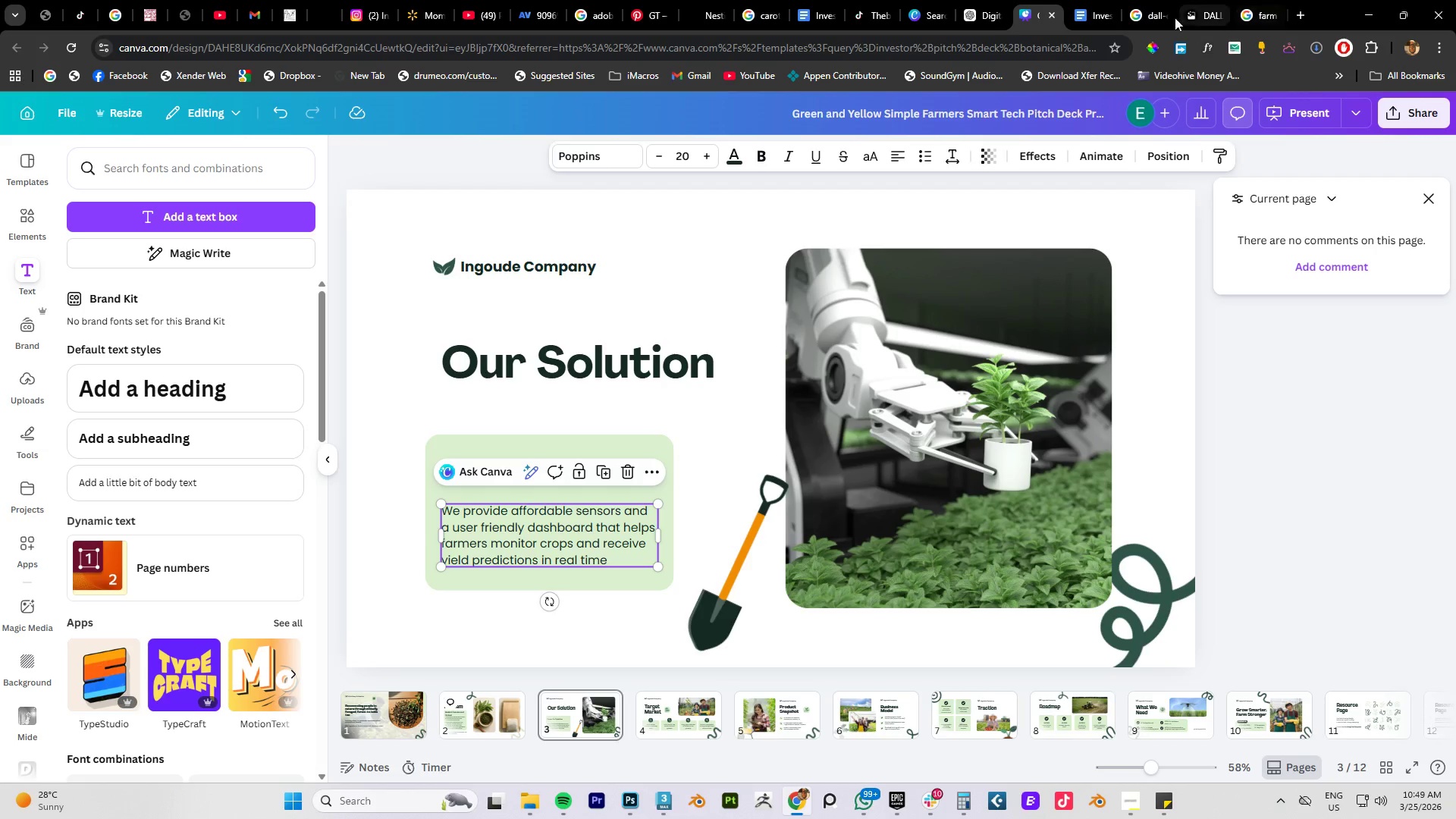 
left_click([1098, 17])
 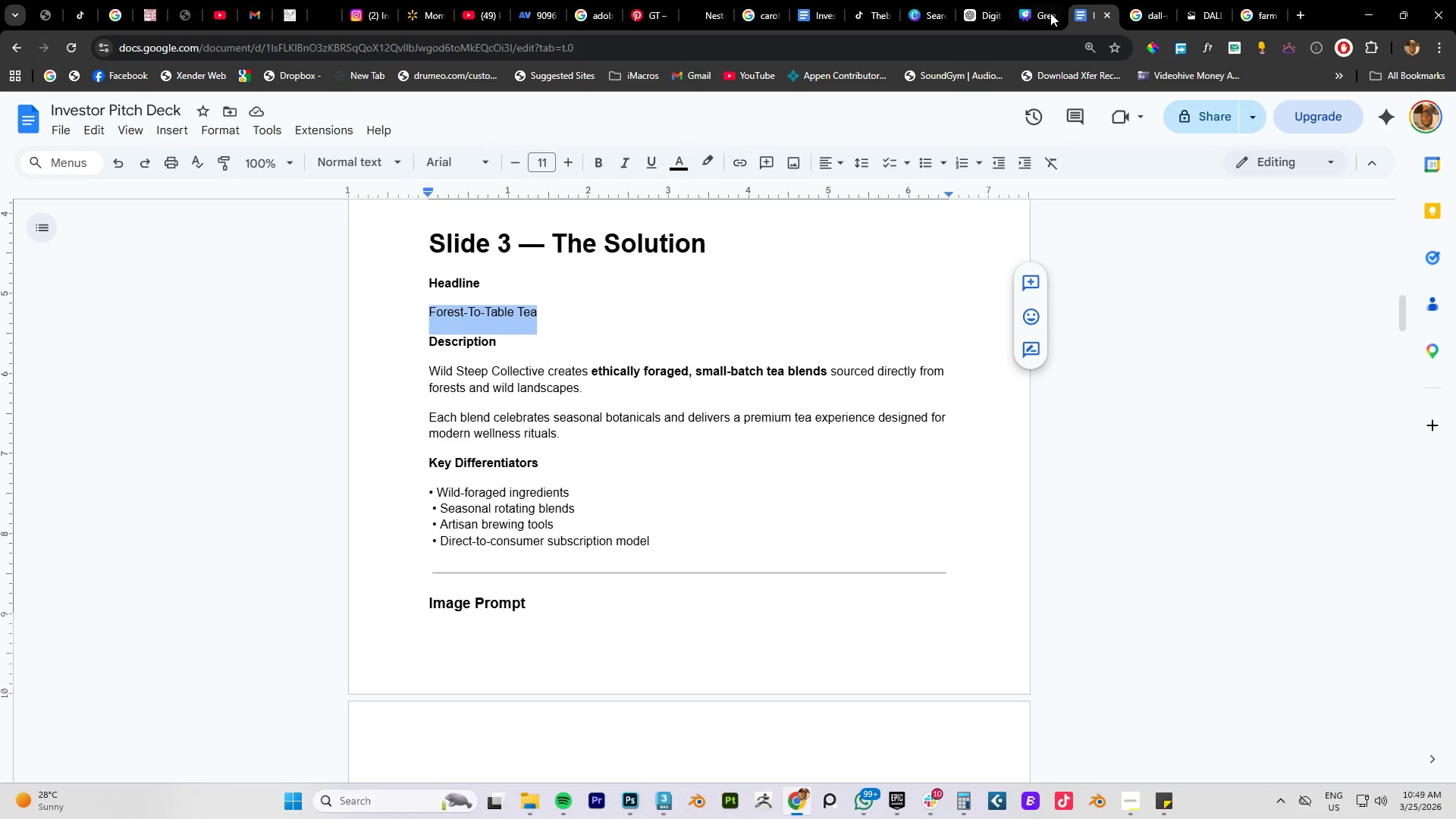 
left_click([1050, 13])
 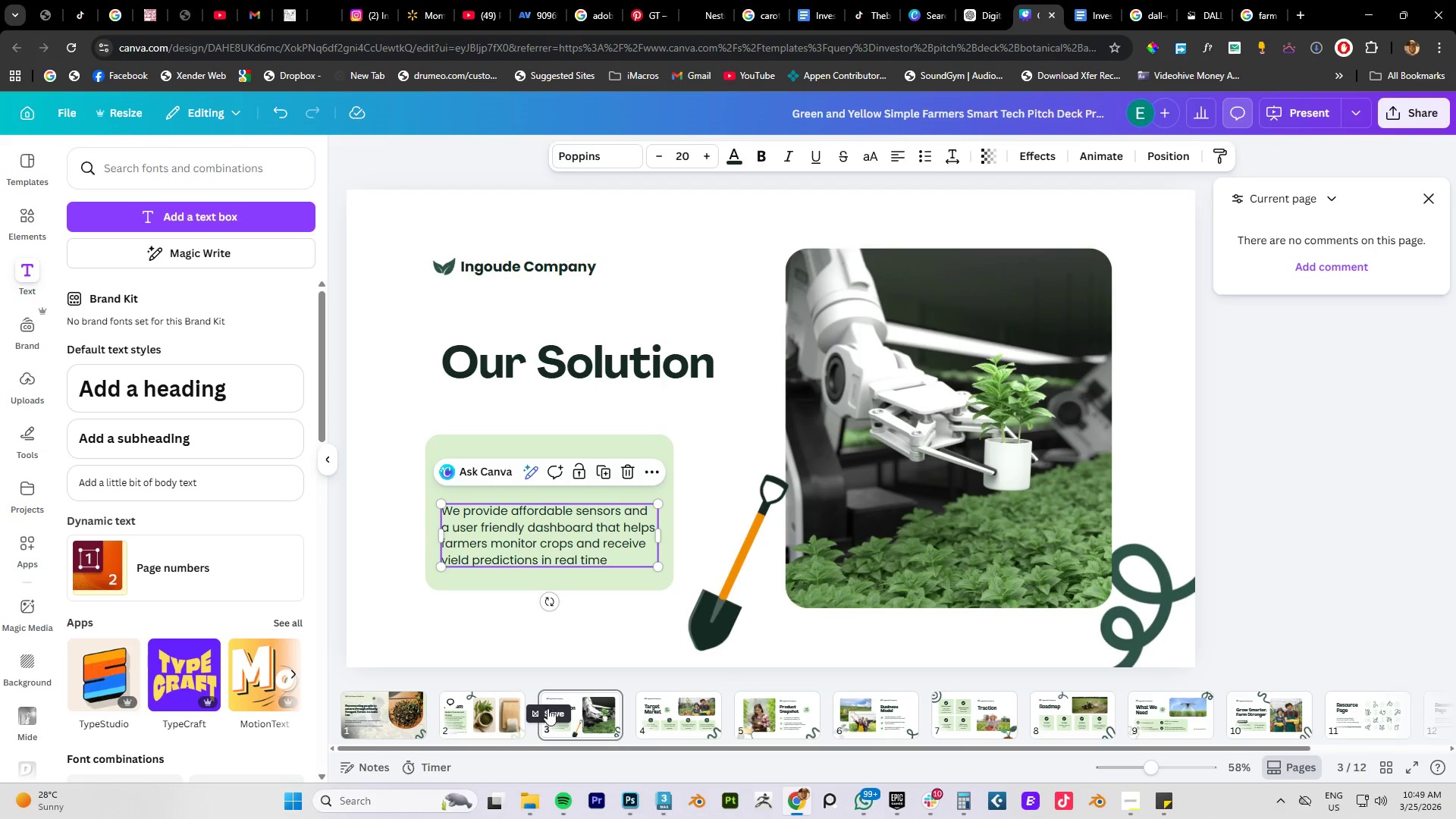 
left_click([496, 720])
 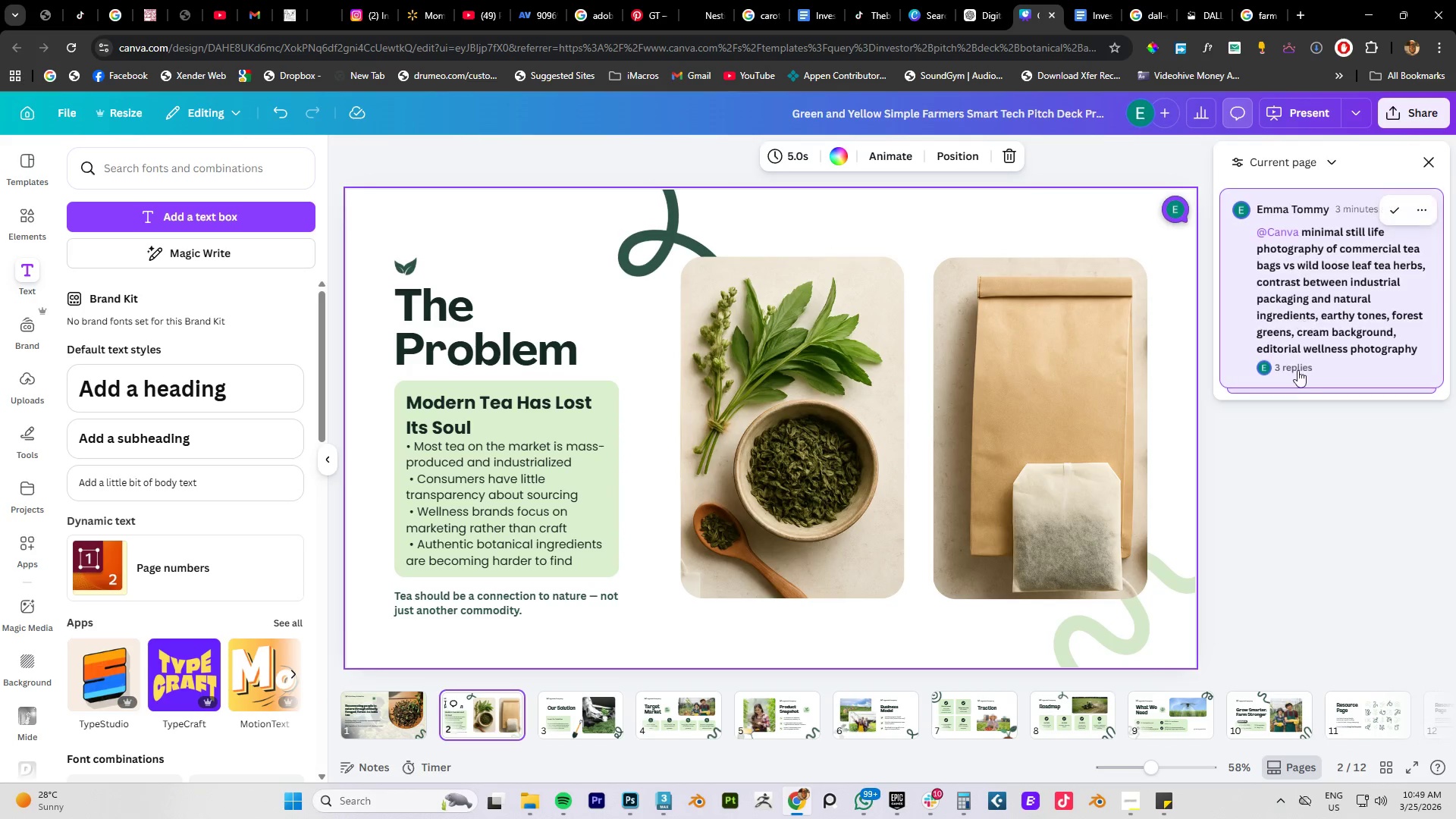 
left_click([1330, 344])
 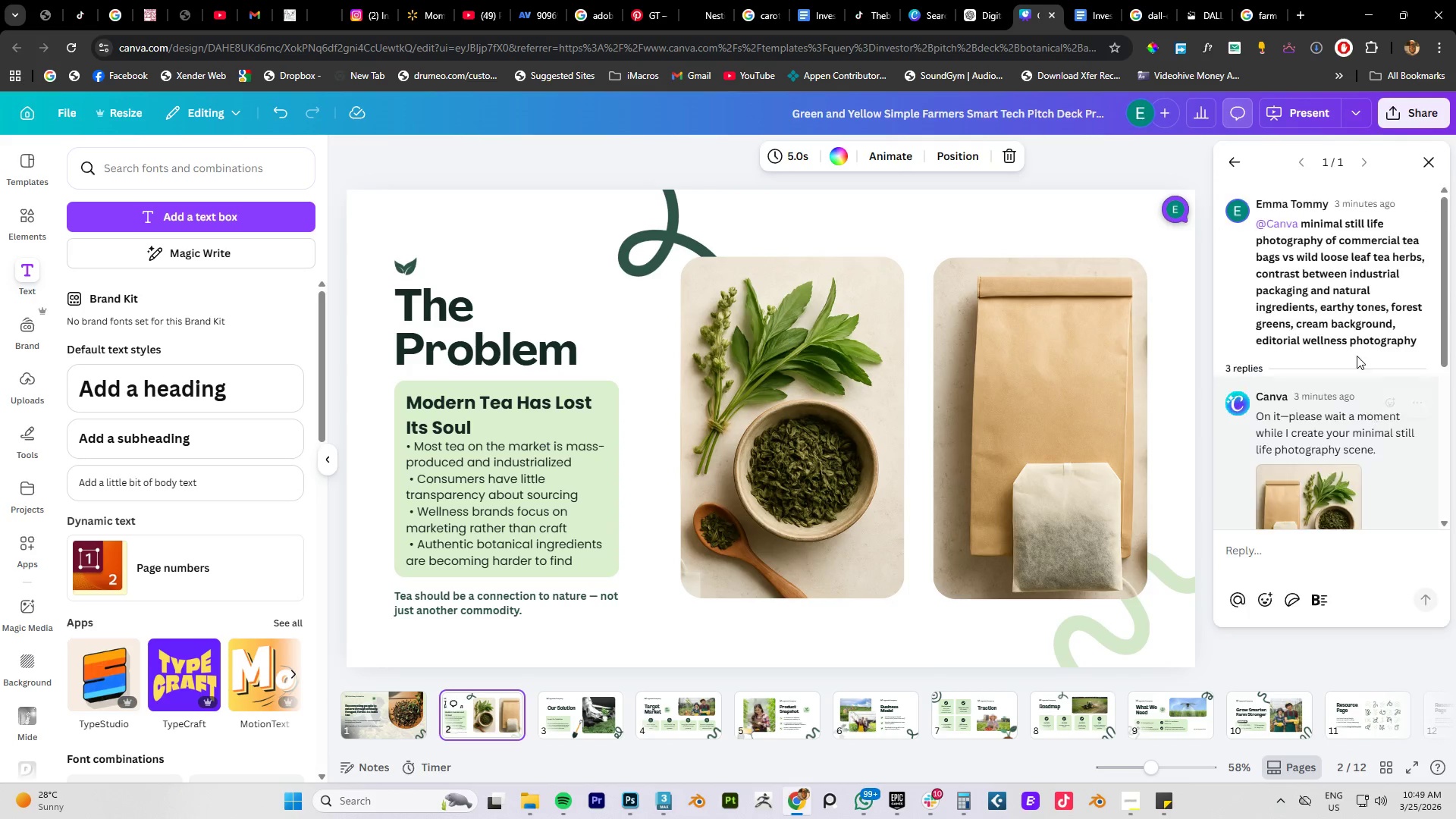 
scroll: coordinate [1332, 403], scroll_direction: down, amount: 13.0
 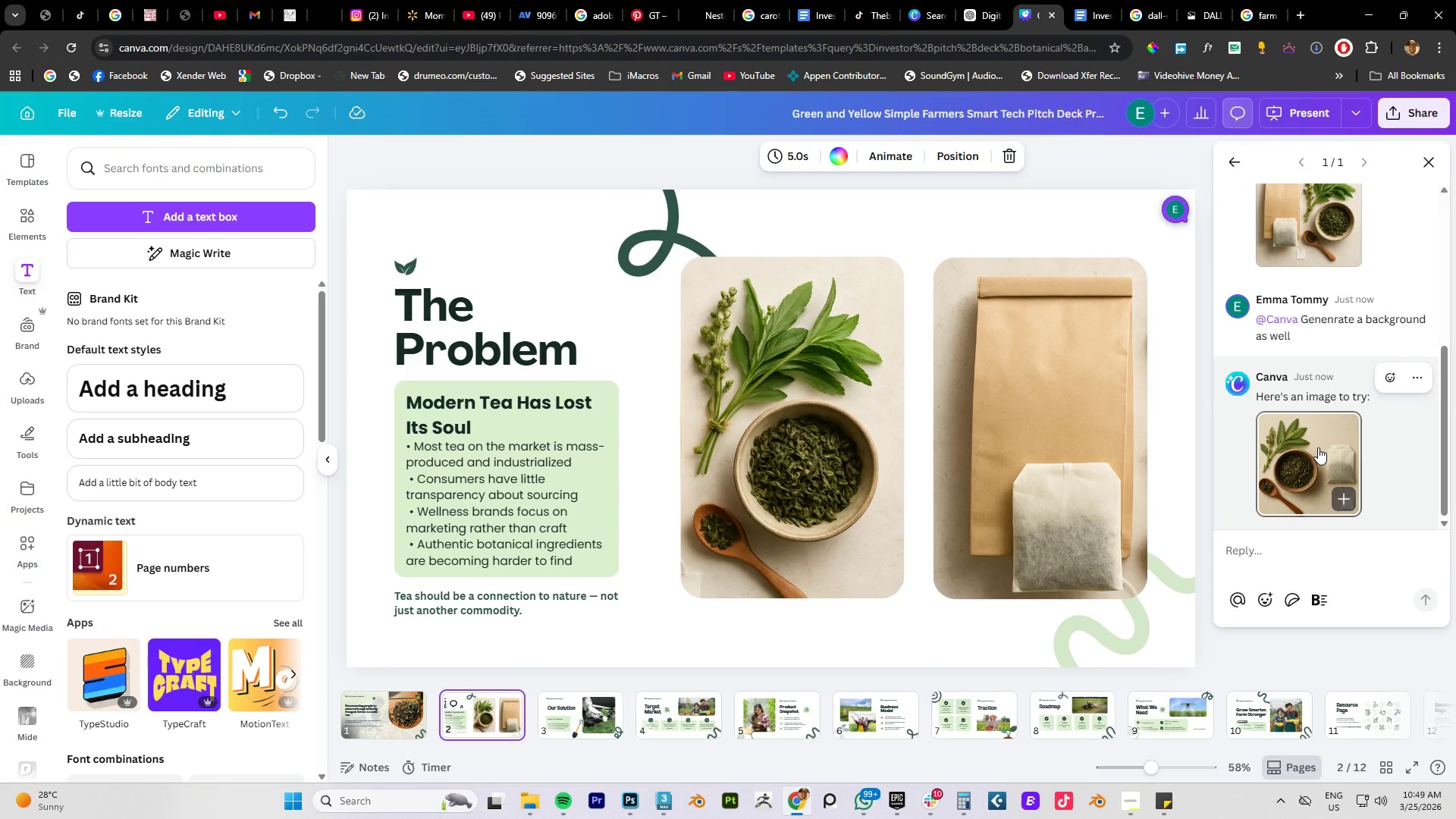 
left_click([1346, 497])
 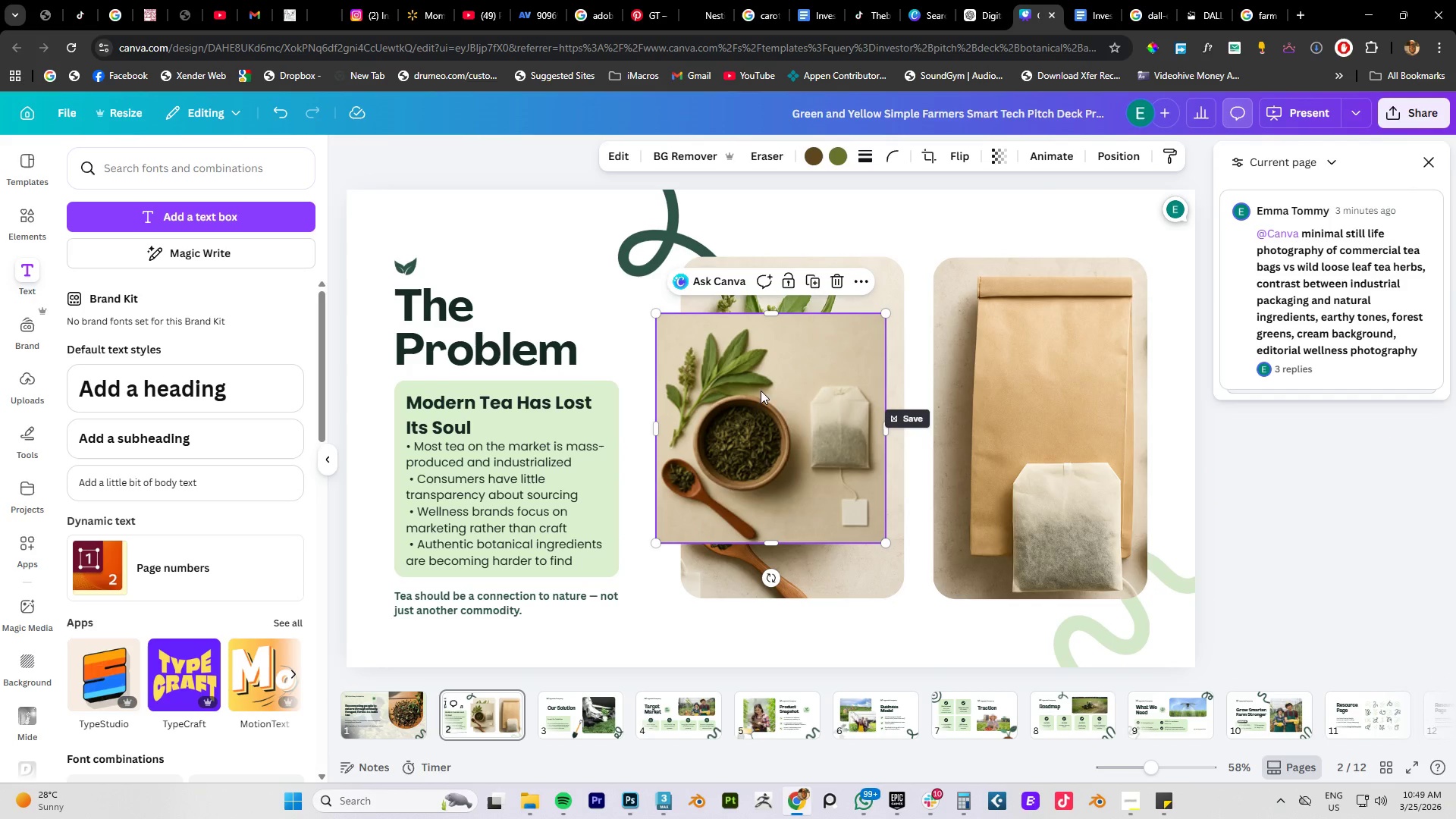 
right_click([780, 400])
 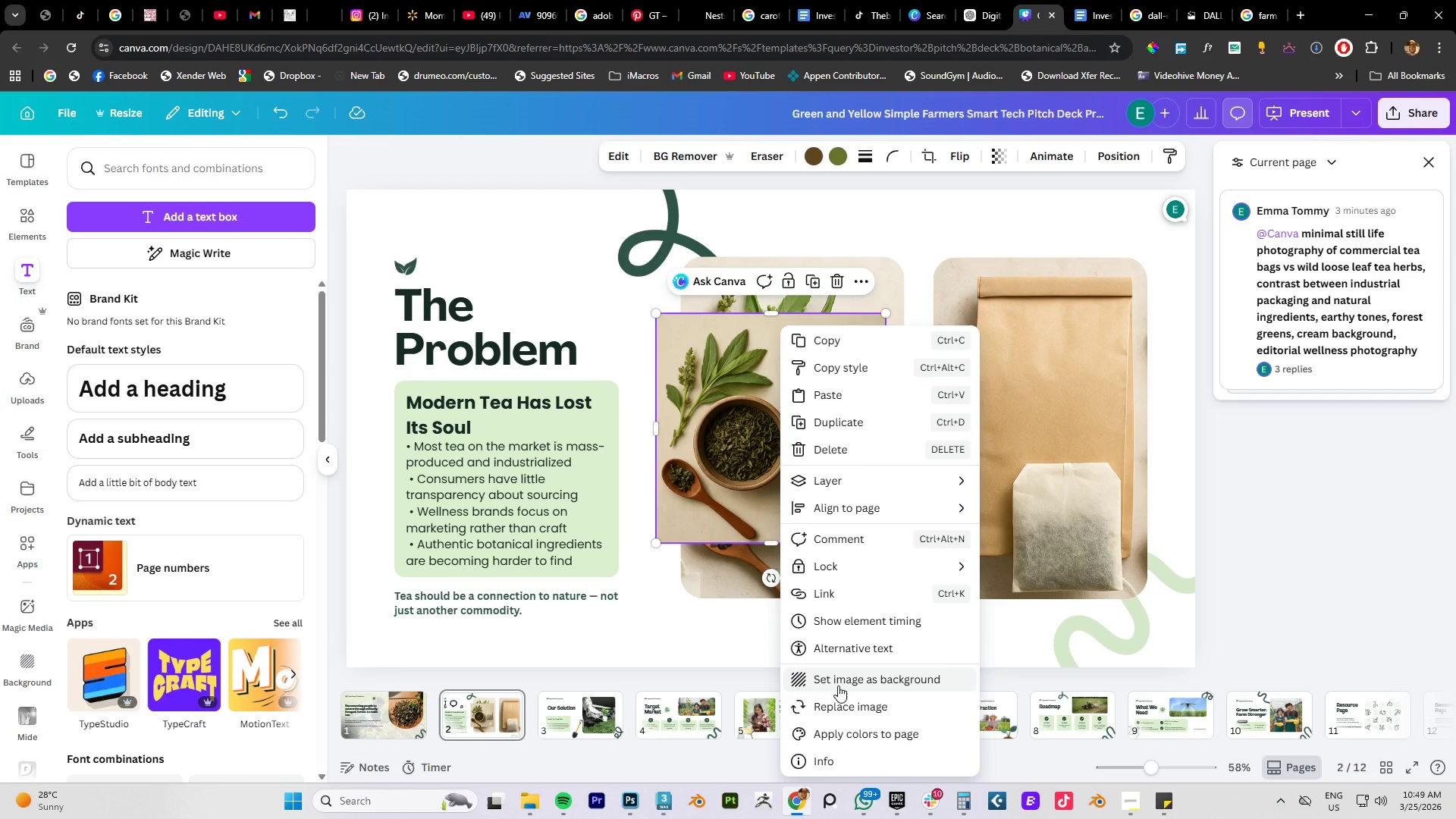 
left_click([838, 683])
 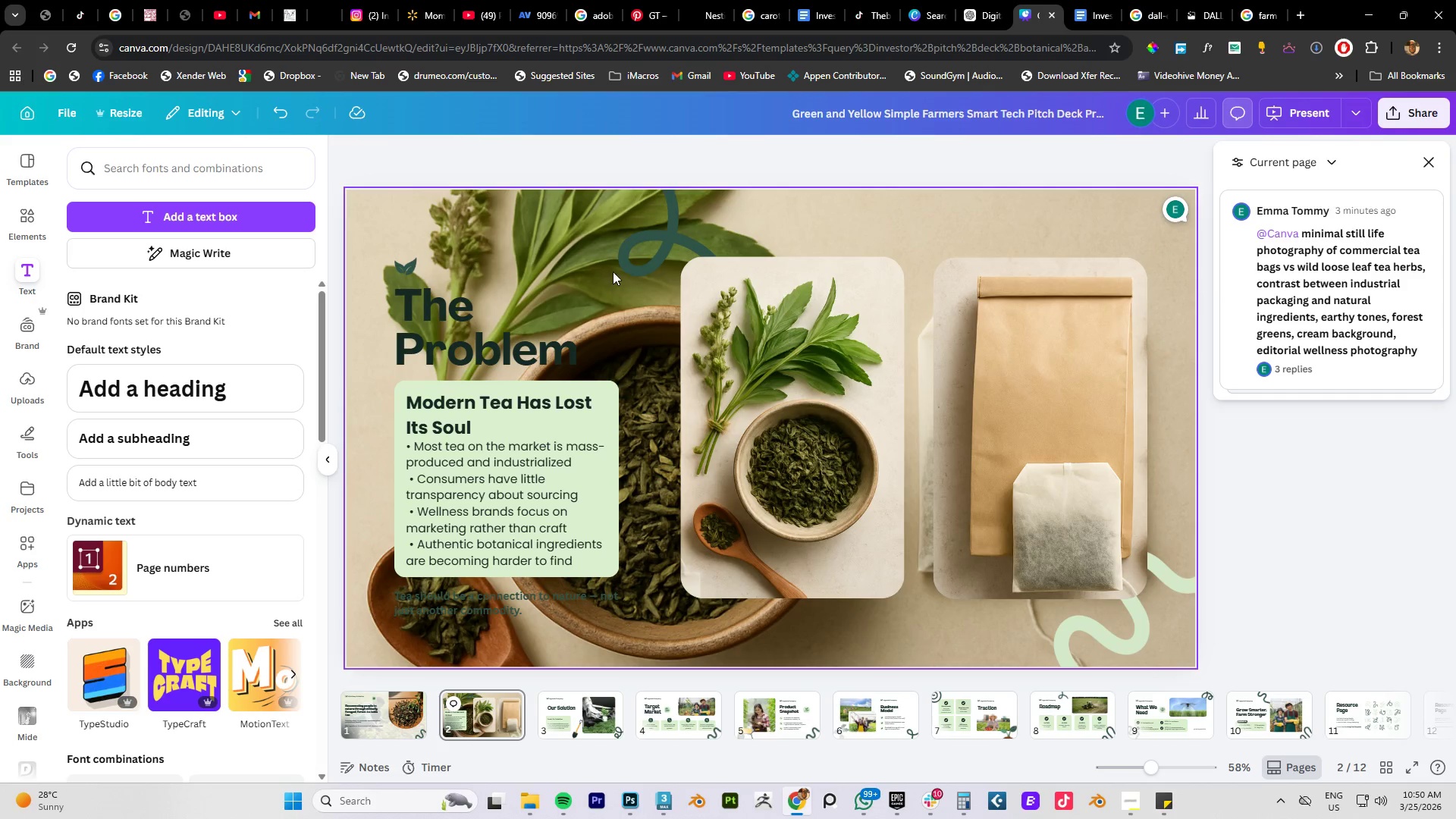 
double_click([570, 262])
 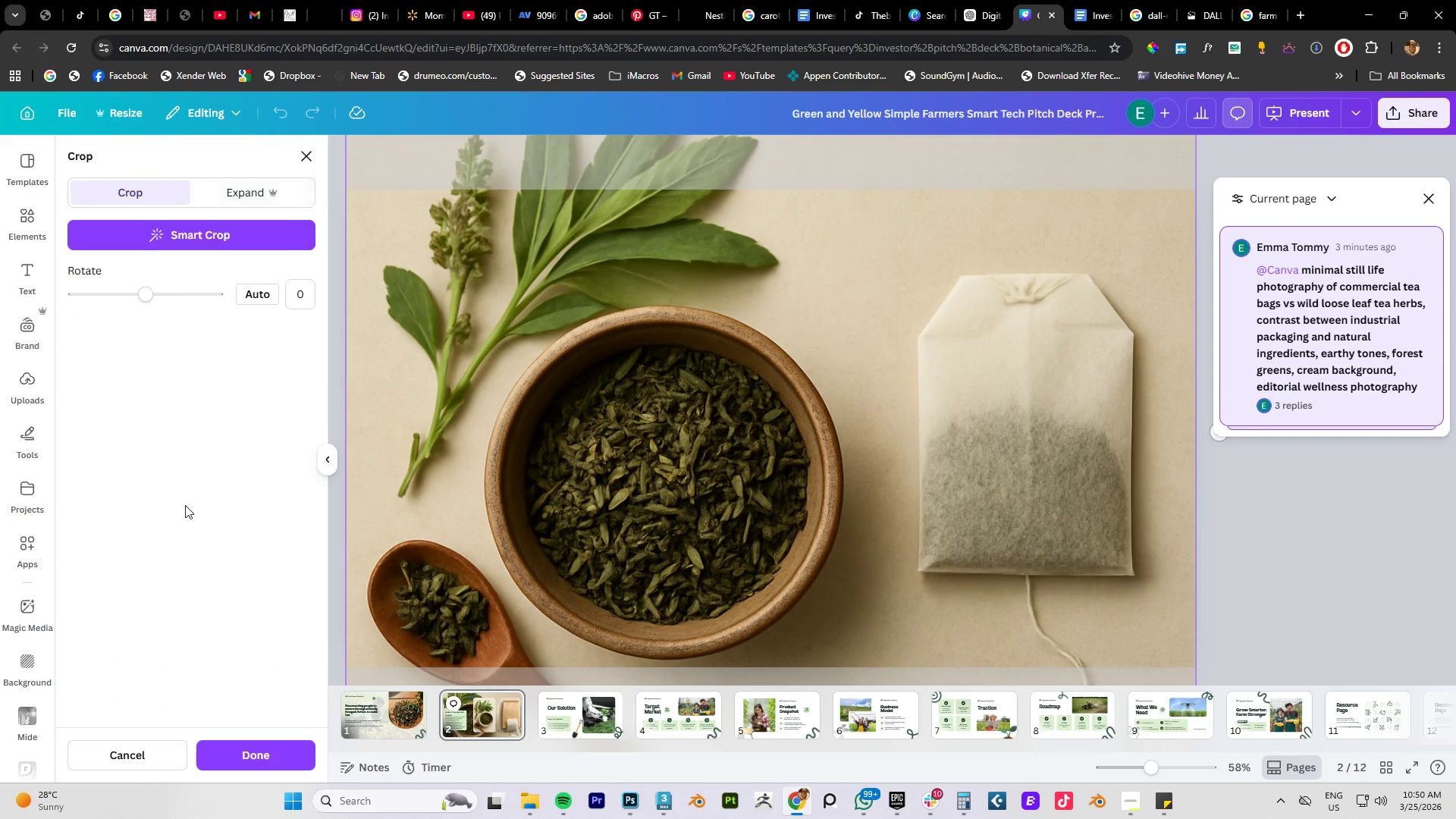 
left_click([135, 754])
 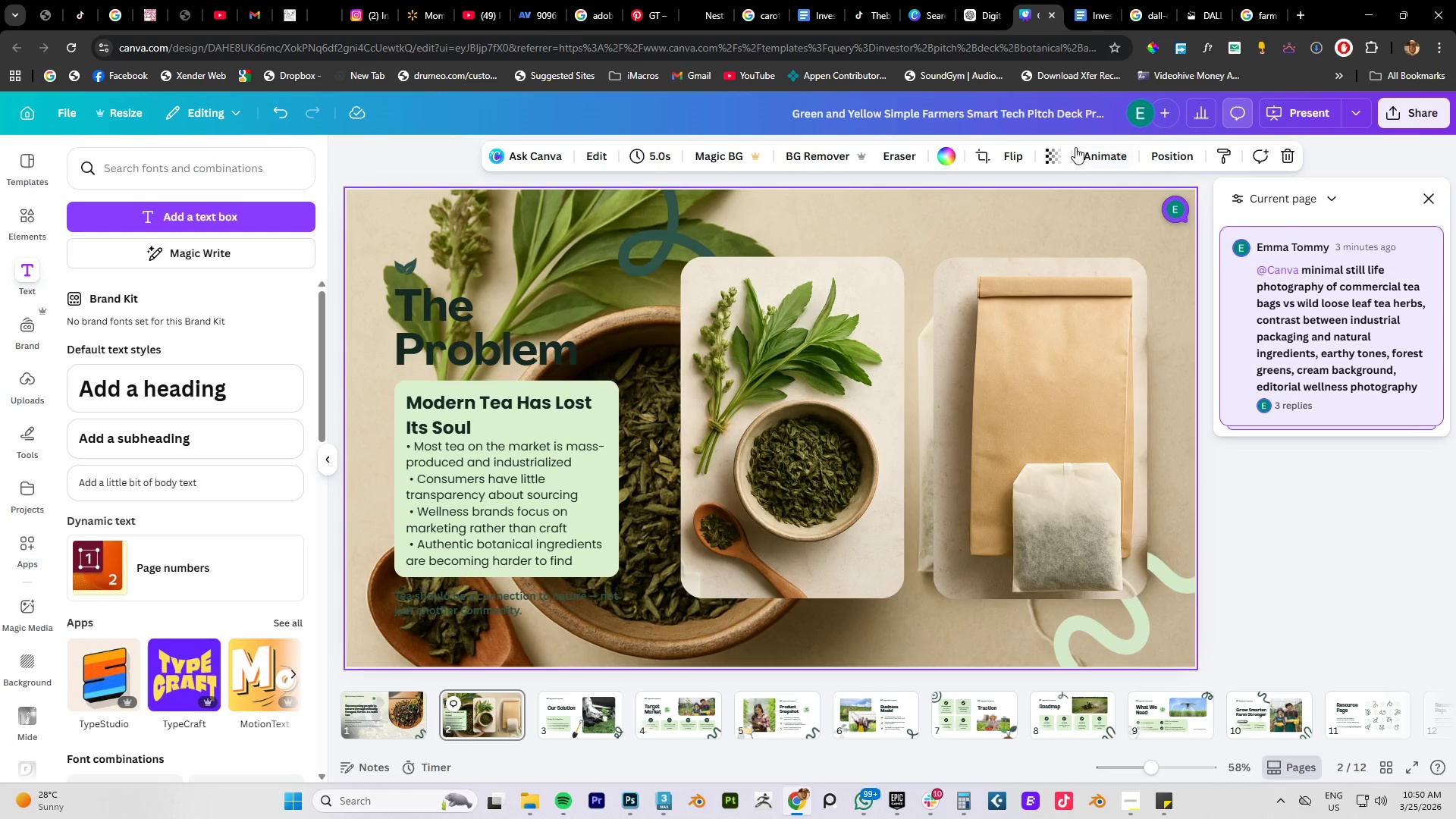 
left_click([1012, 155])
 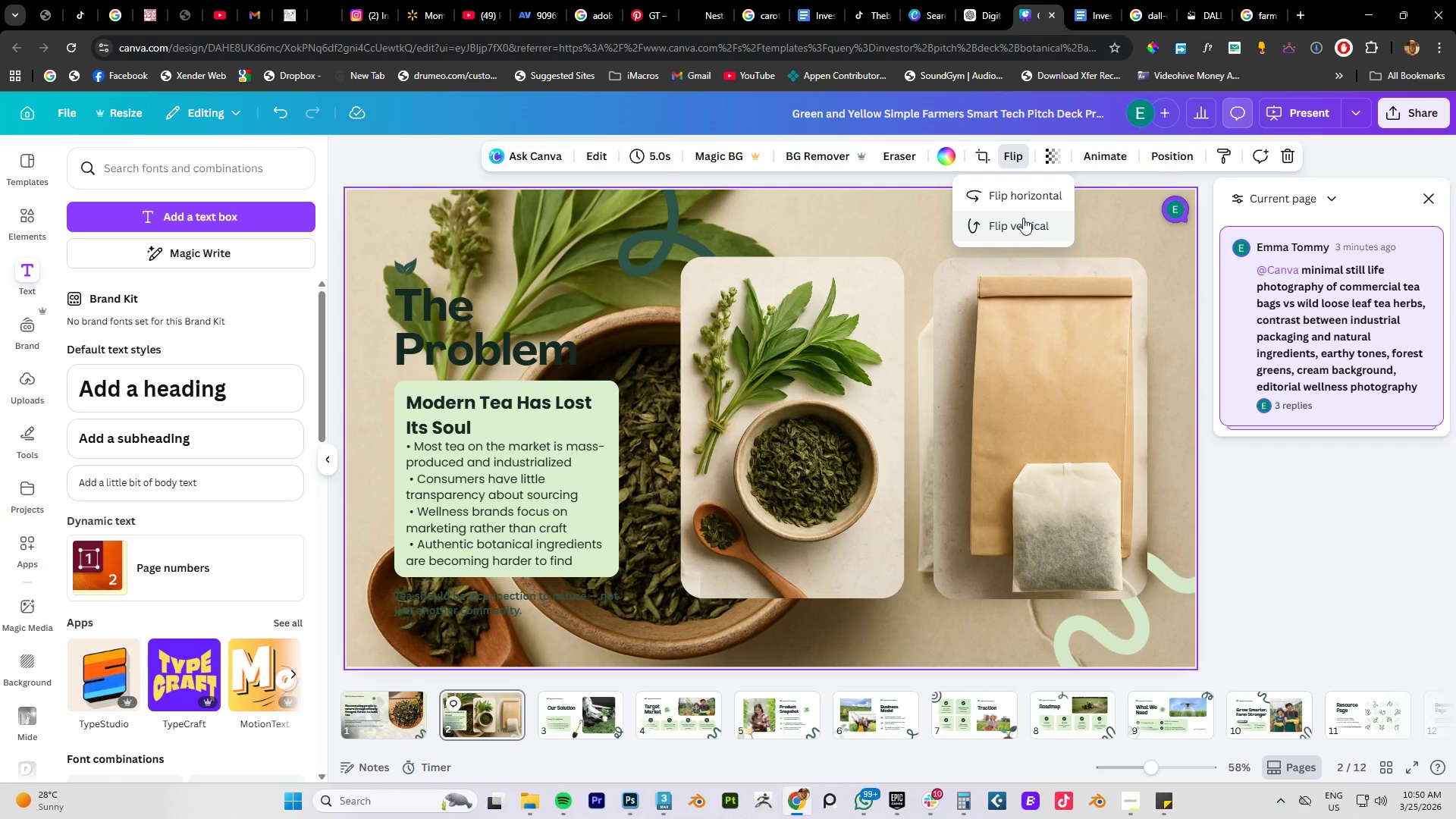 
left_click([1006, 227])
 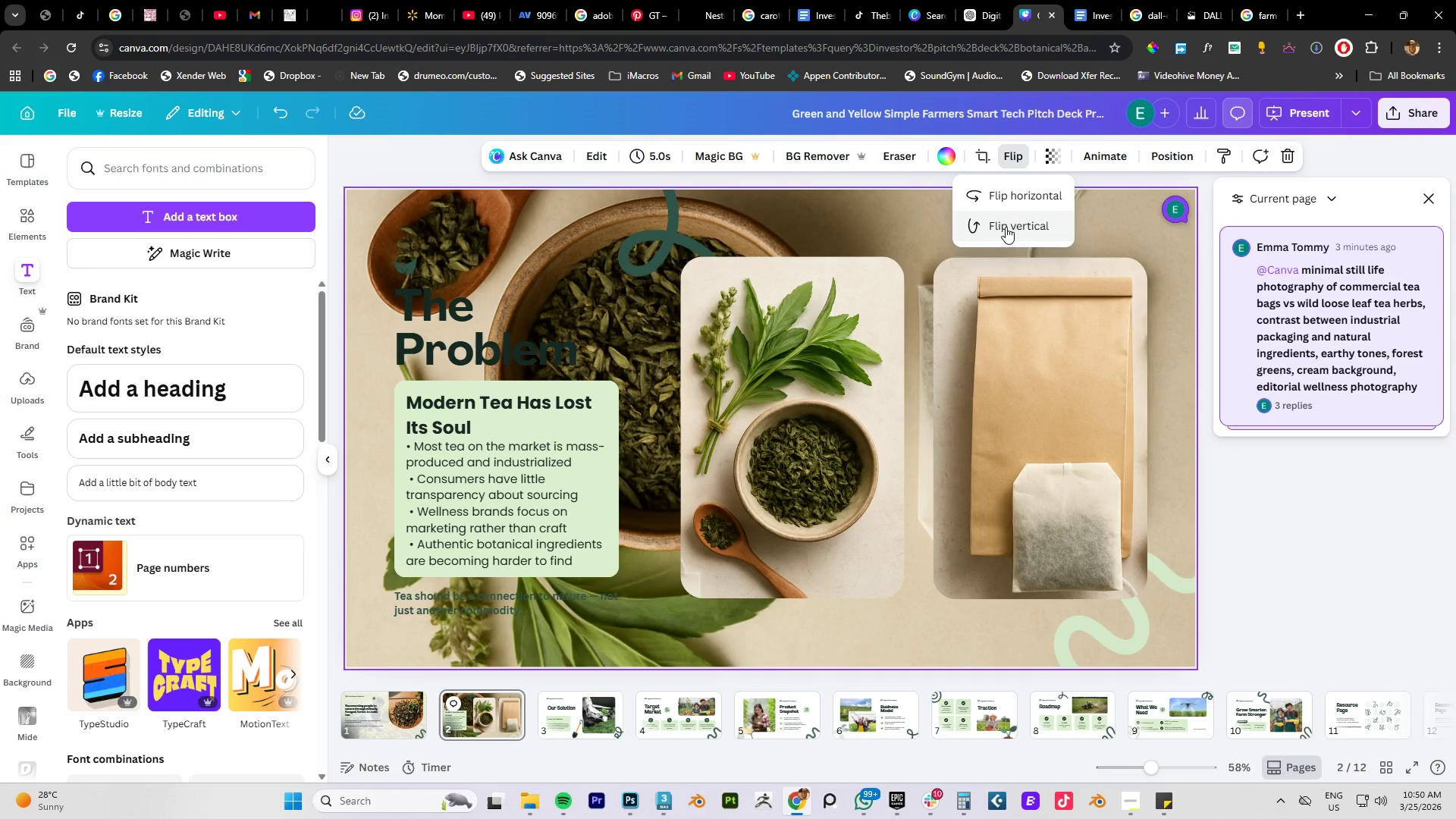 
left_click([1006, 227])
 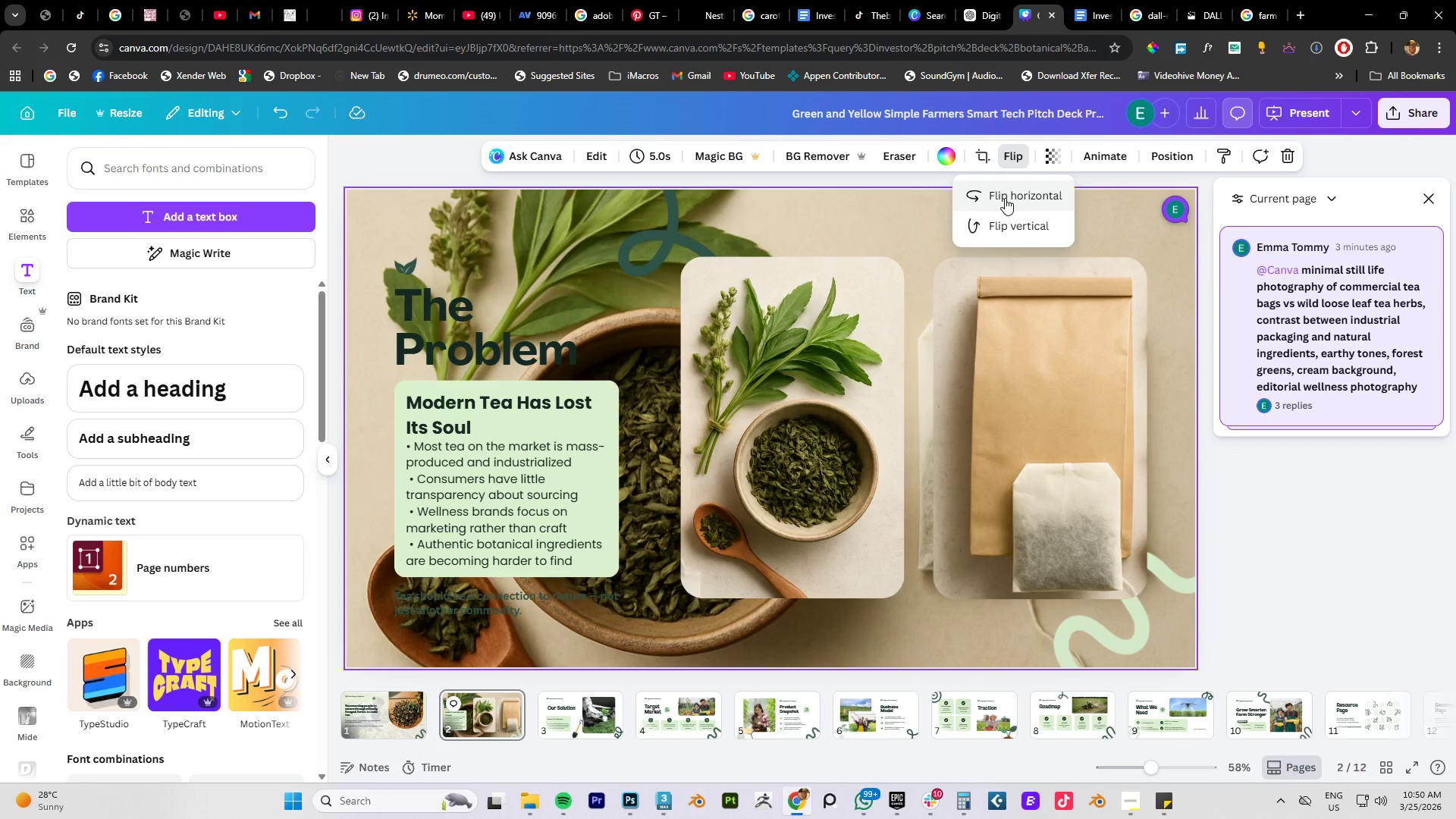 
double_click([1005, 198])
 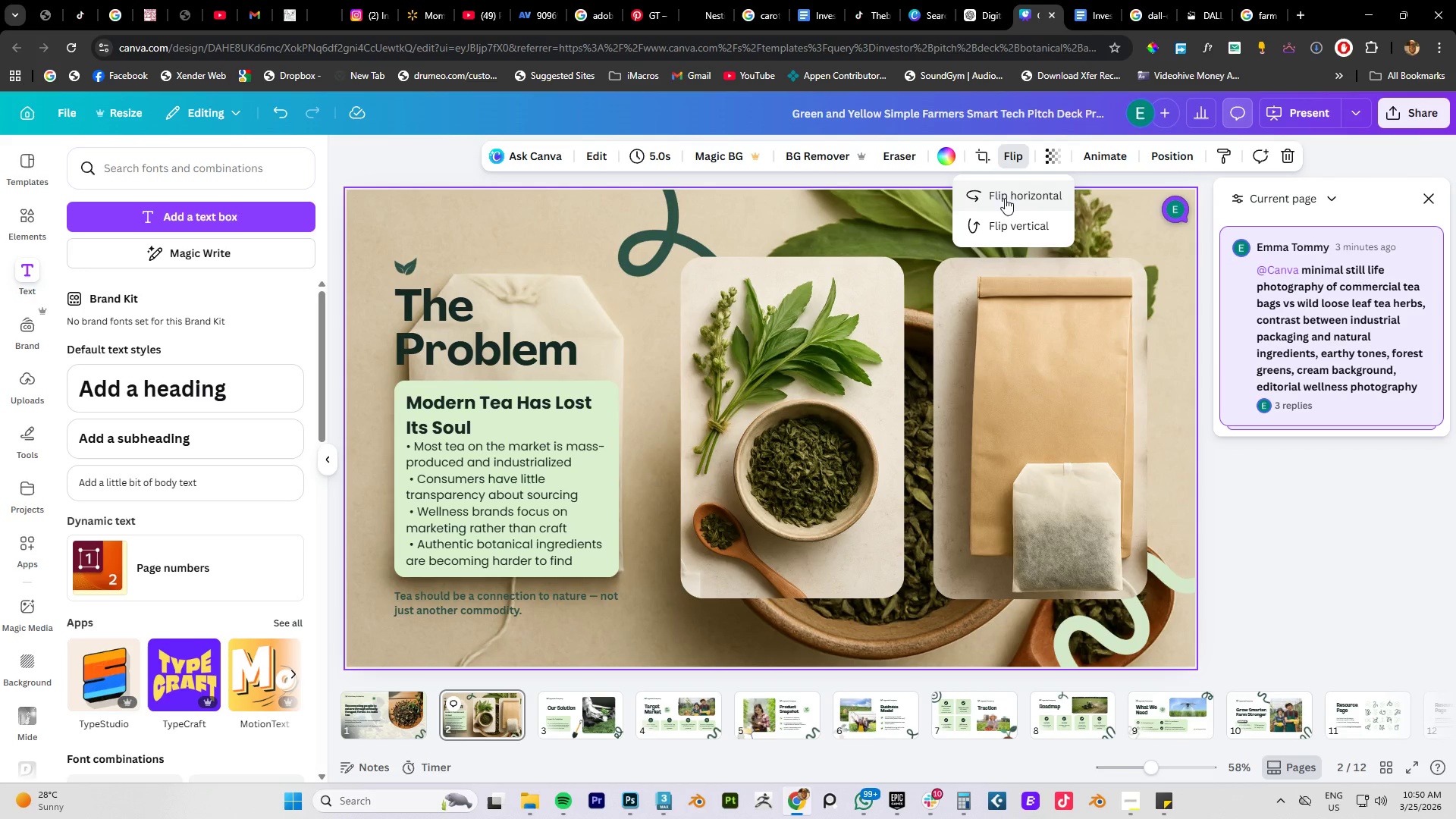 
left_click([1005, 198])
 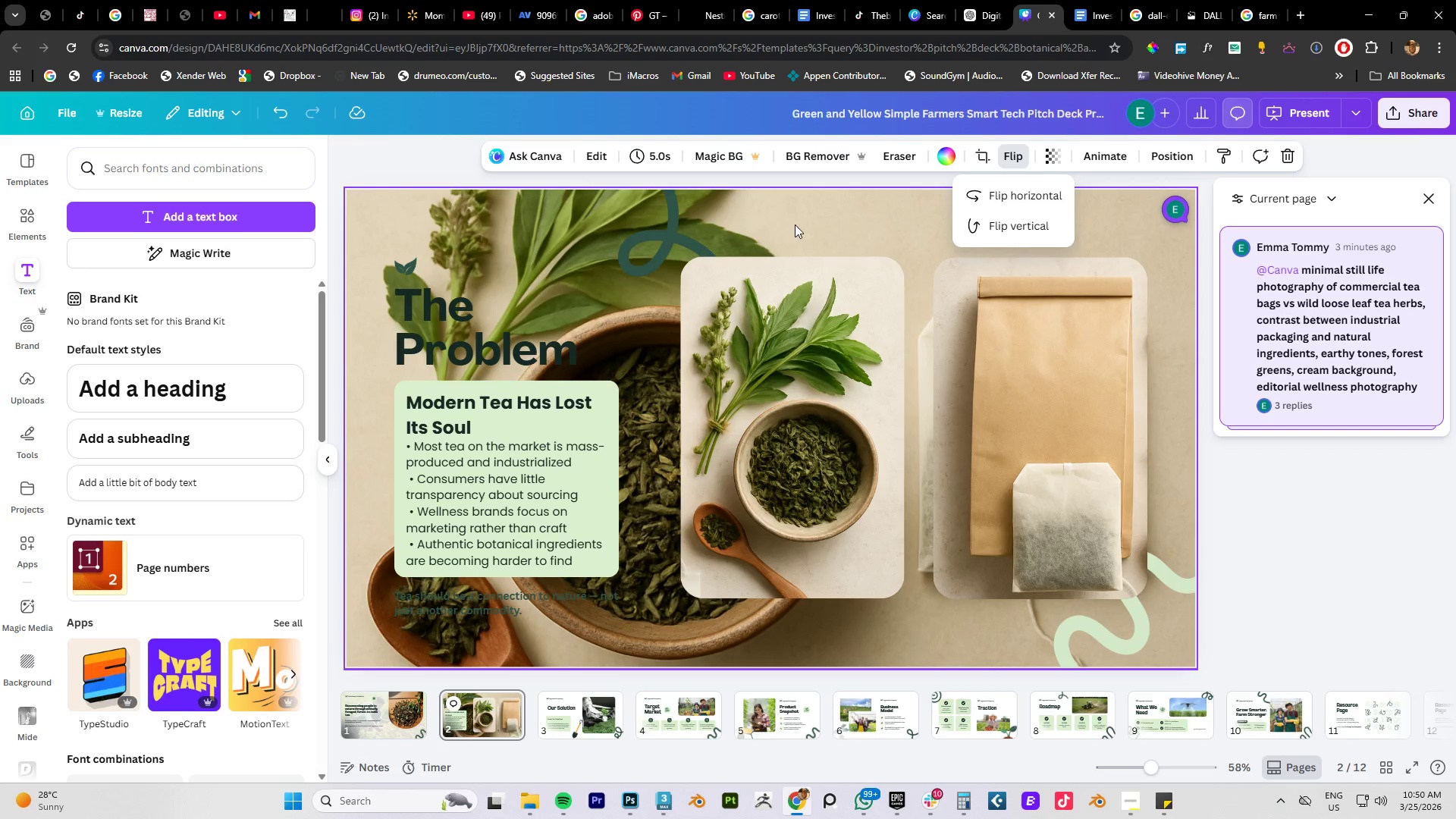 
double_click([795, 224])
 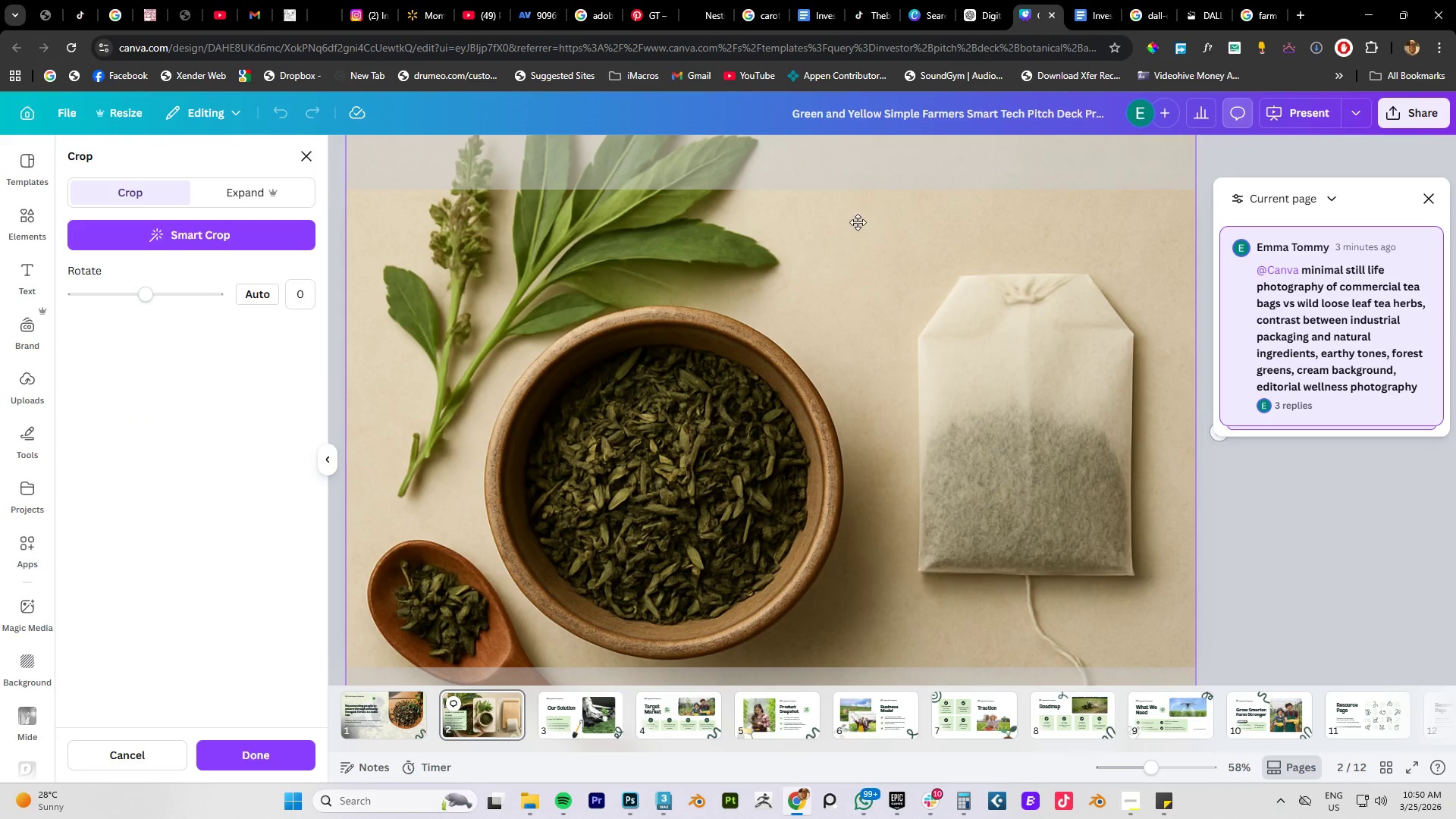 
left_click_drag(start_coordinate=[858, 222], to_coordinate=[769, 385])
 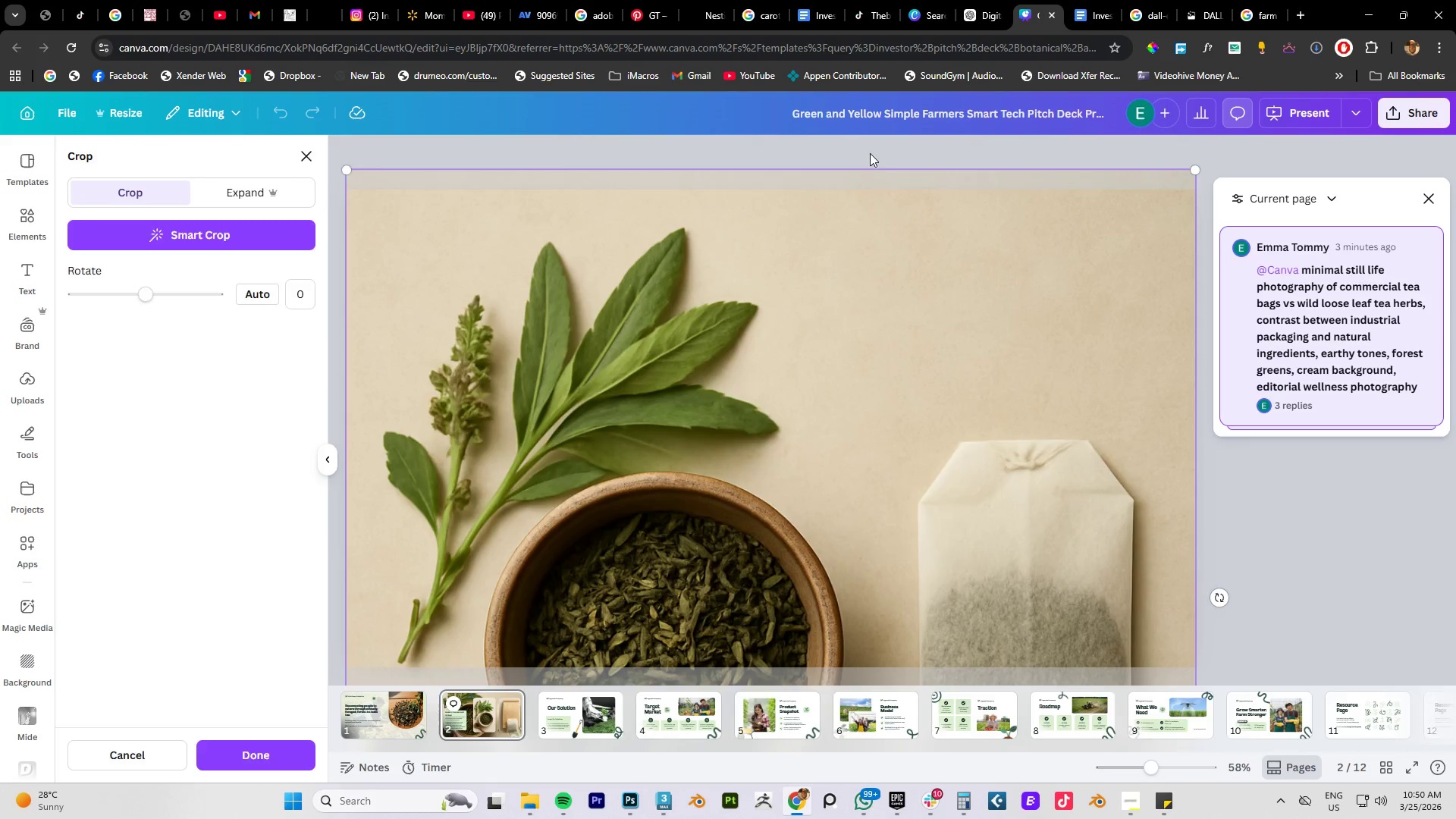 
left_click([870, 153])
 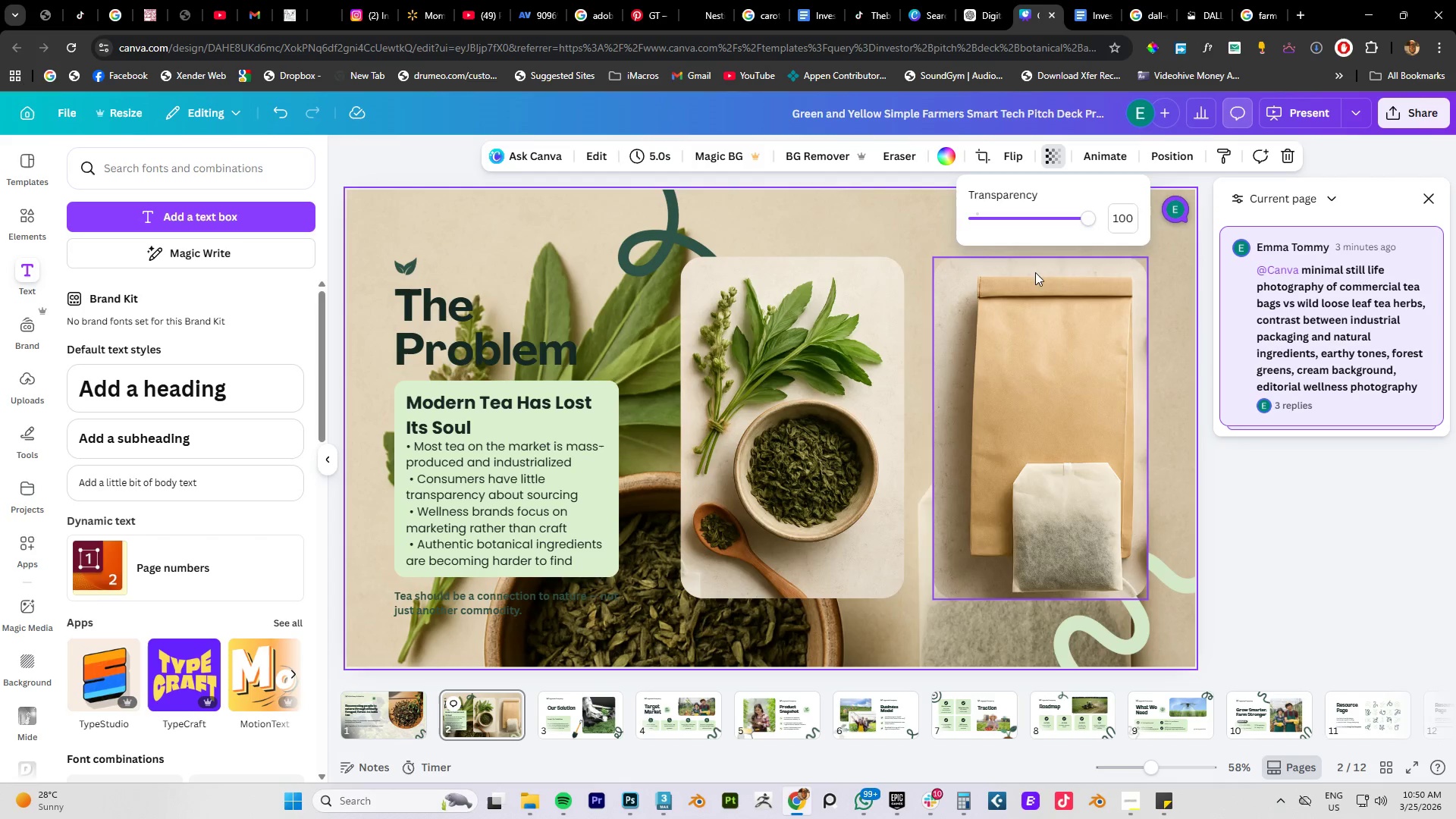 
left_click_drag(start_coordinate=[1087, 218], to_coordinate=[985, 234])
 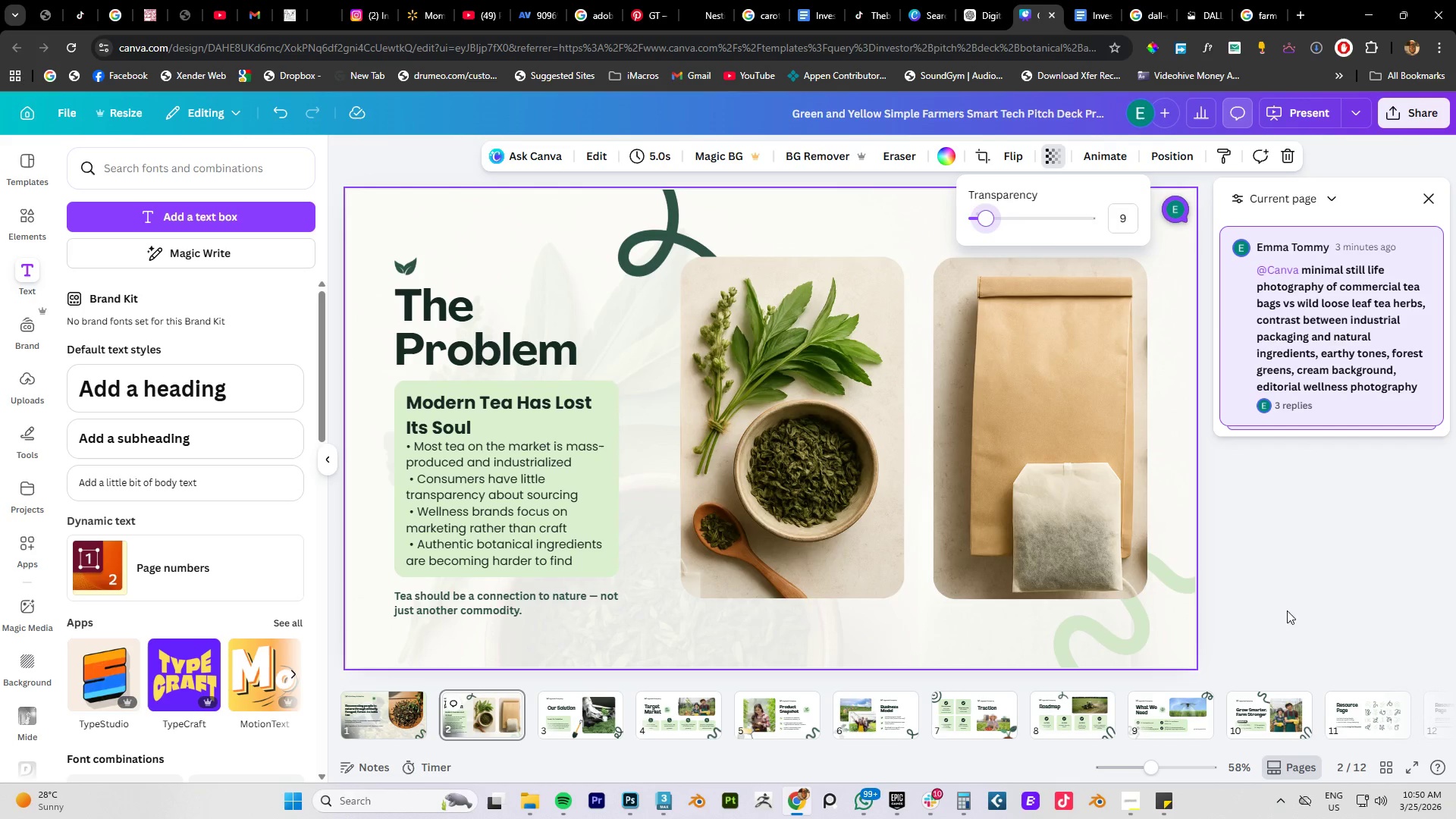 
left_click([1298, 609])
 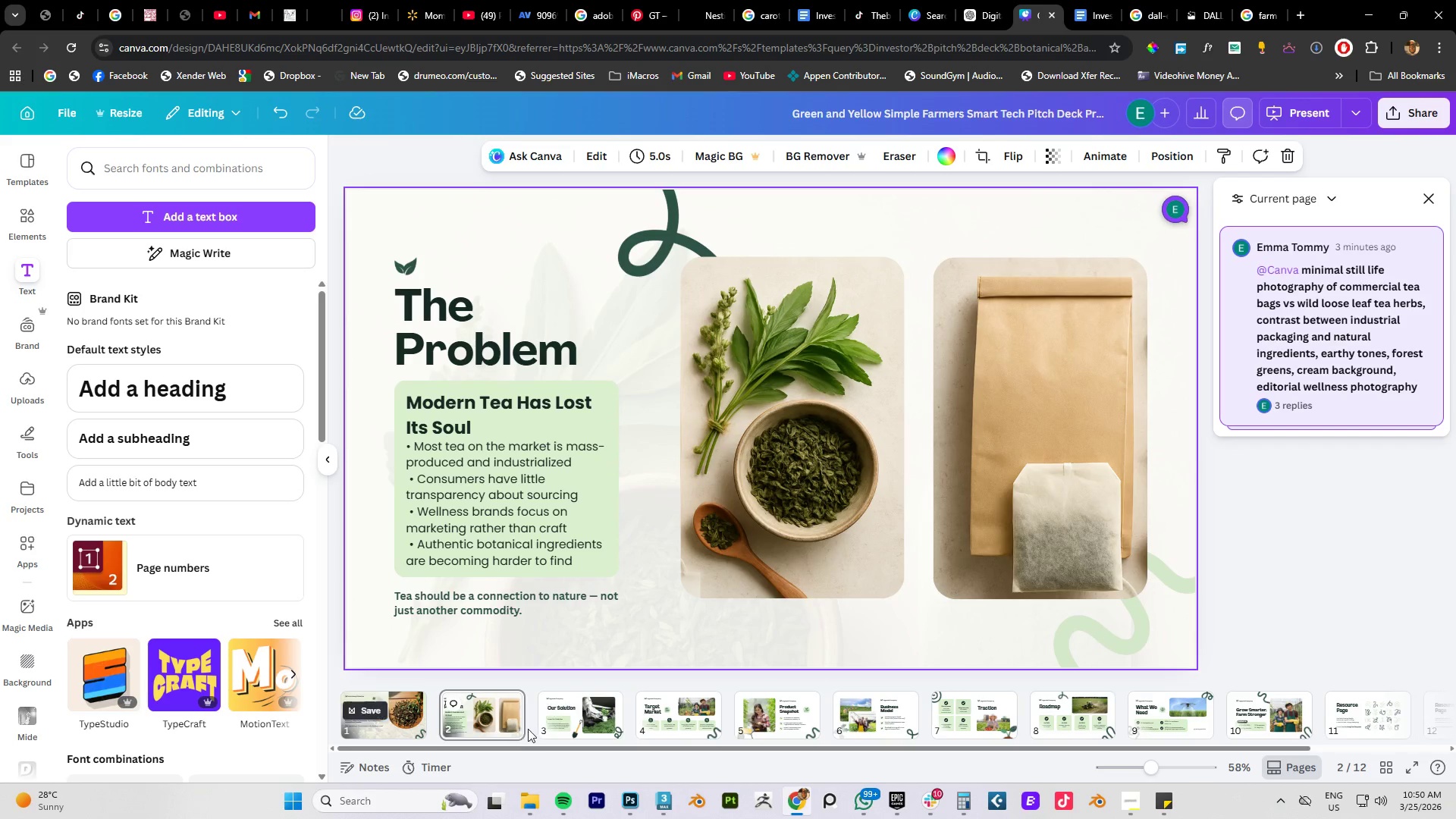 
left_click([566, 715])
 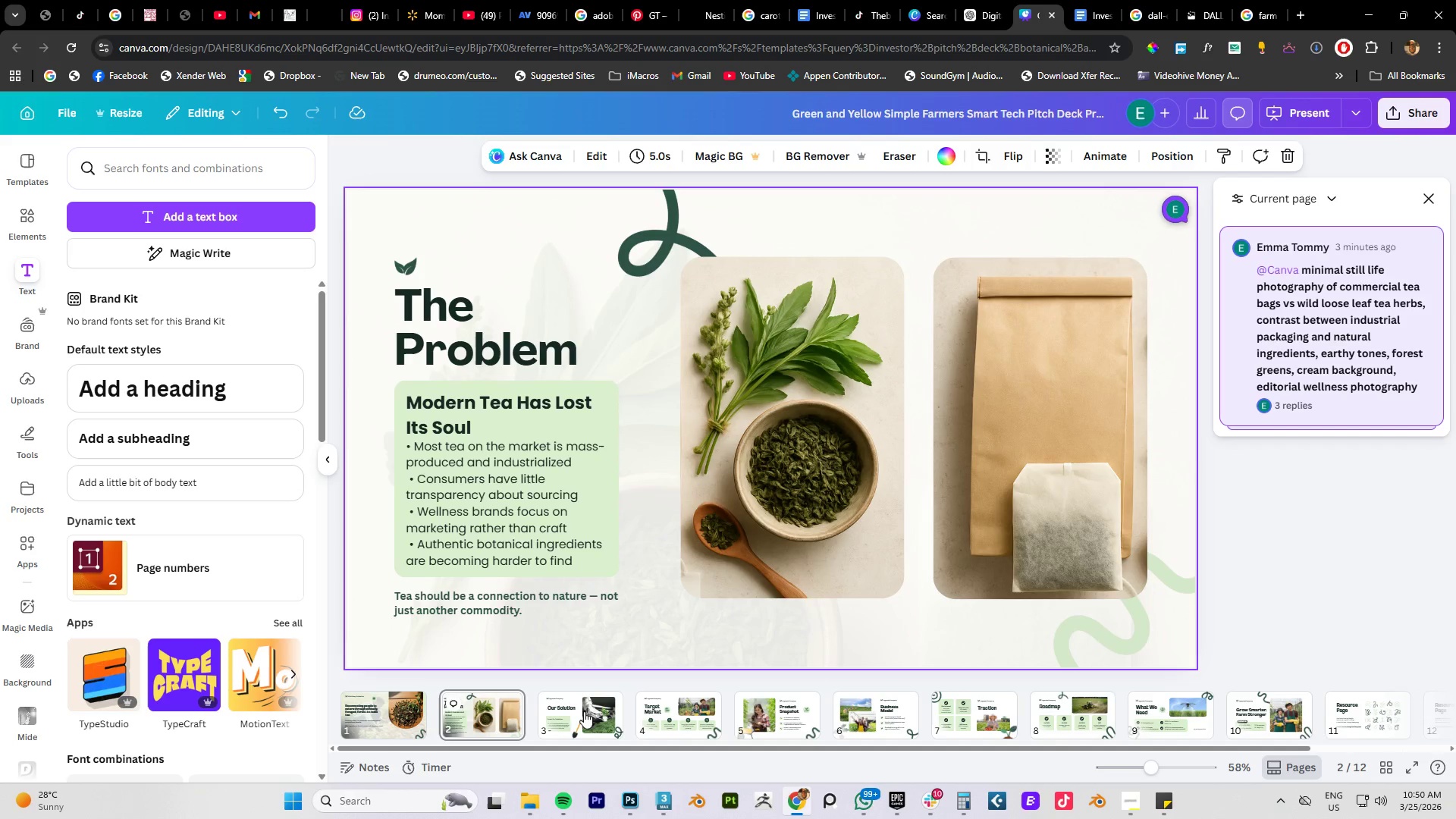 
left_click([579, 717])
 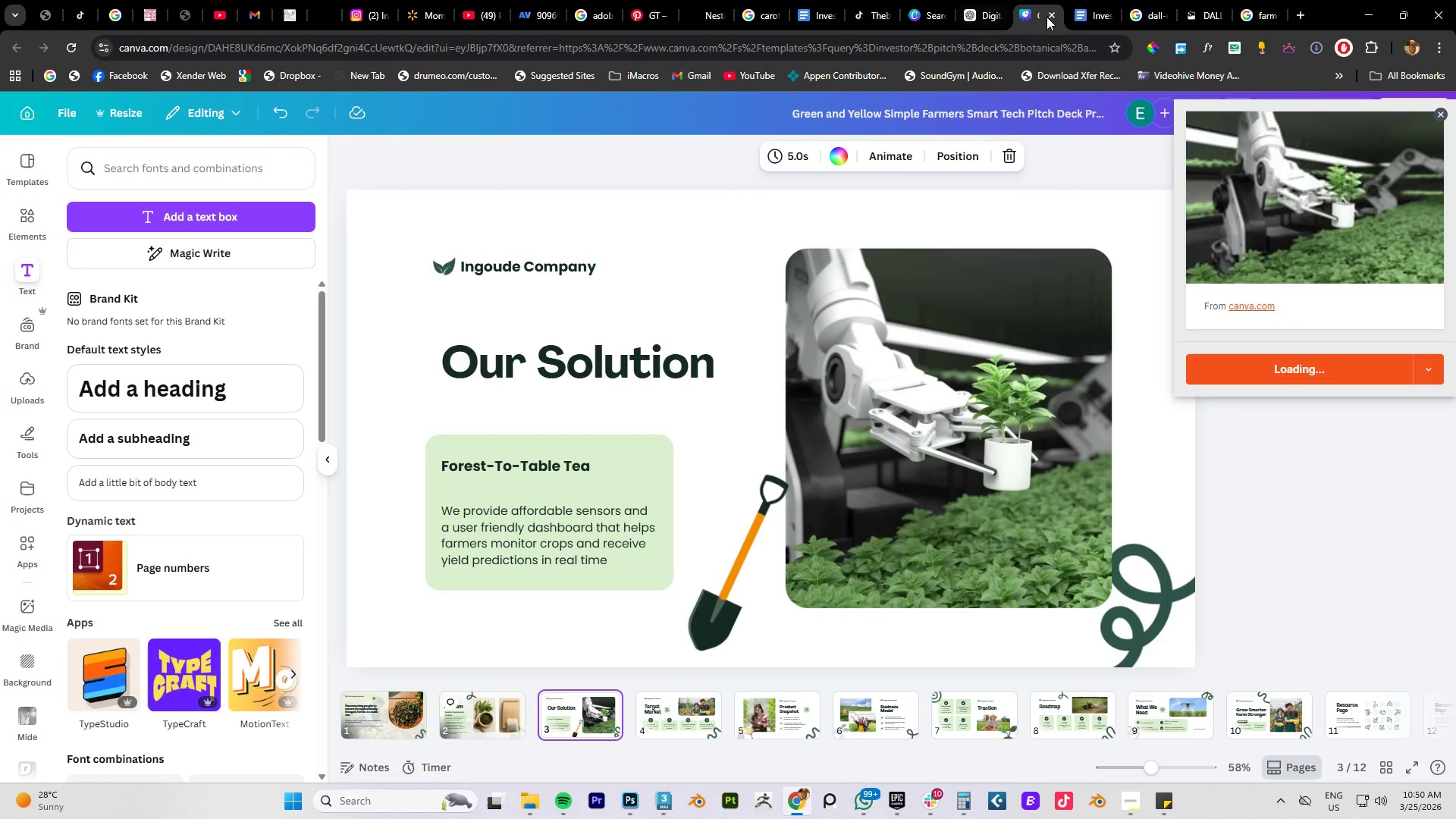 
left_click([1082, 14])
 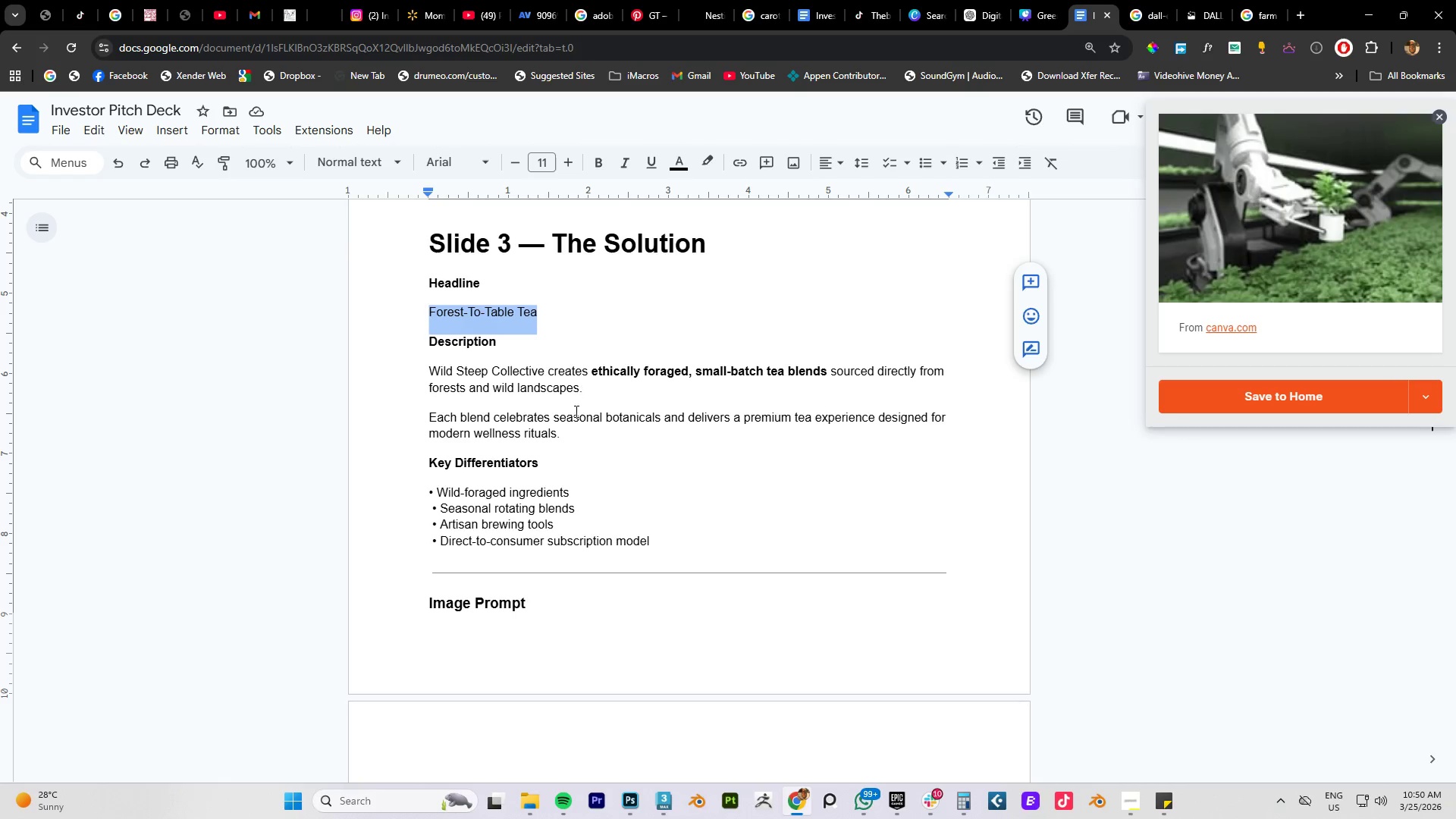 
left_click_drag(start_coordinate=[567, 436], to_coordinate=[464, 405])
 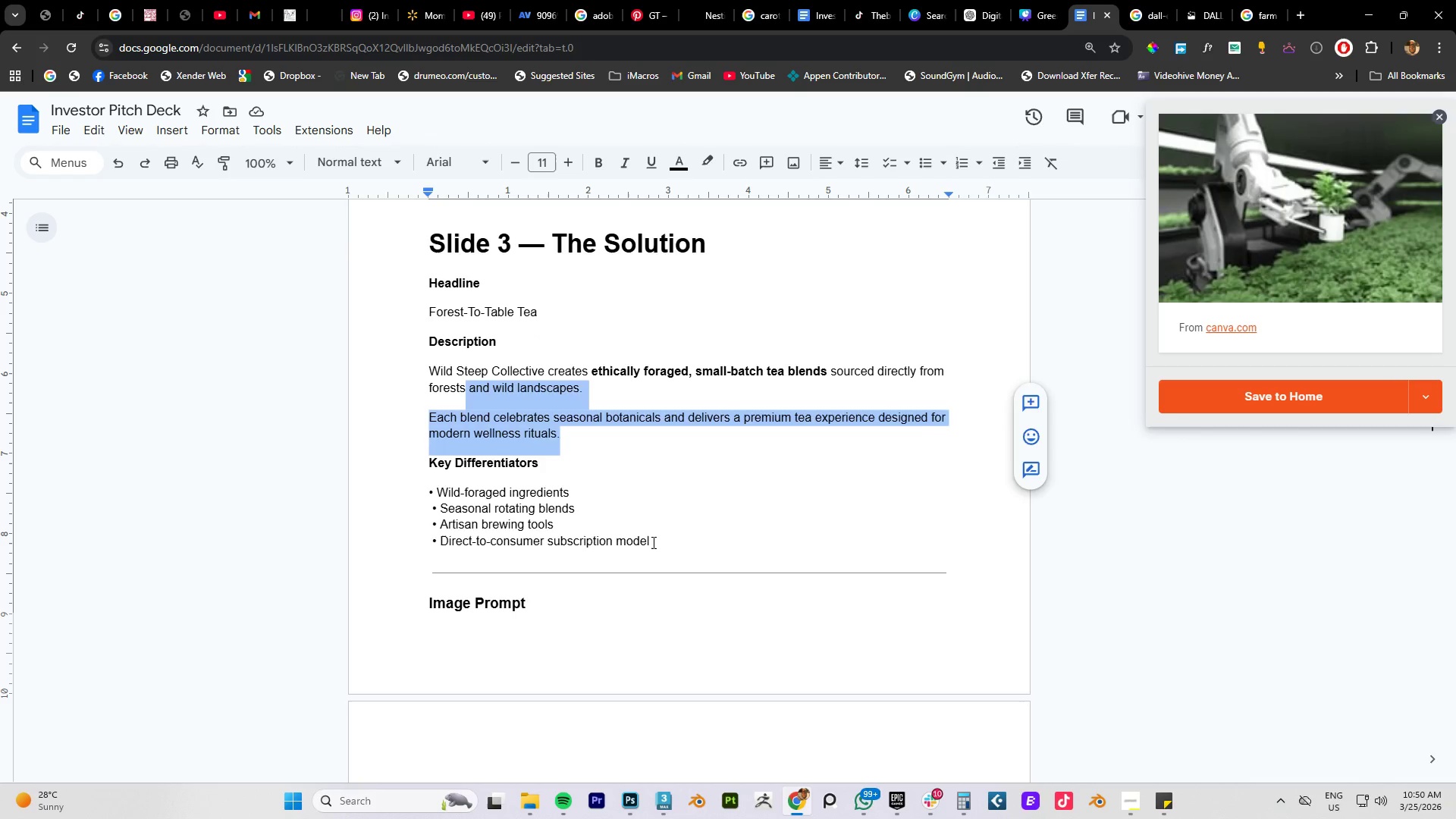 
left_click_drag(start_coordinate=[652, 541], to_coordinate=[388, 366])
 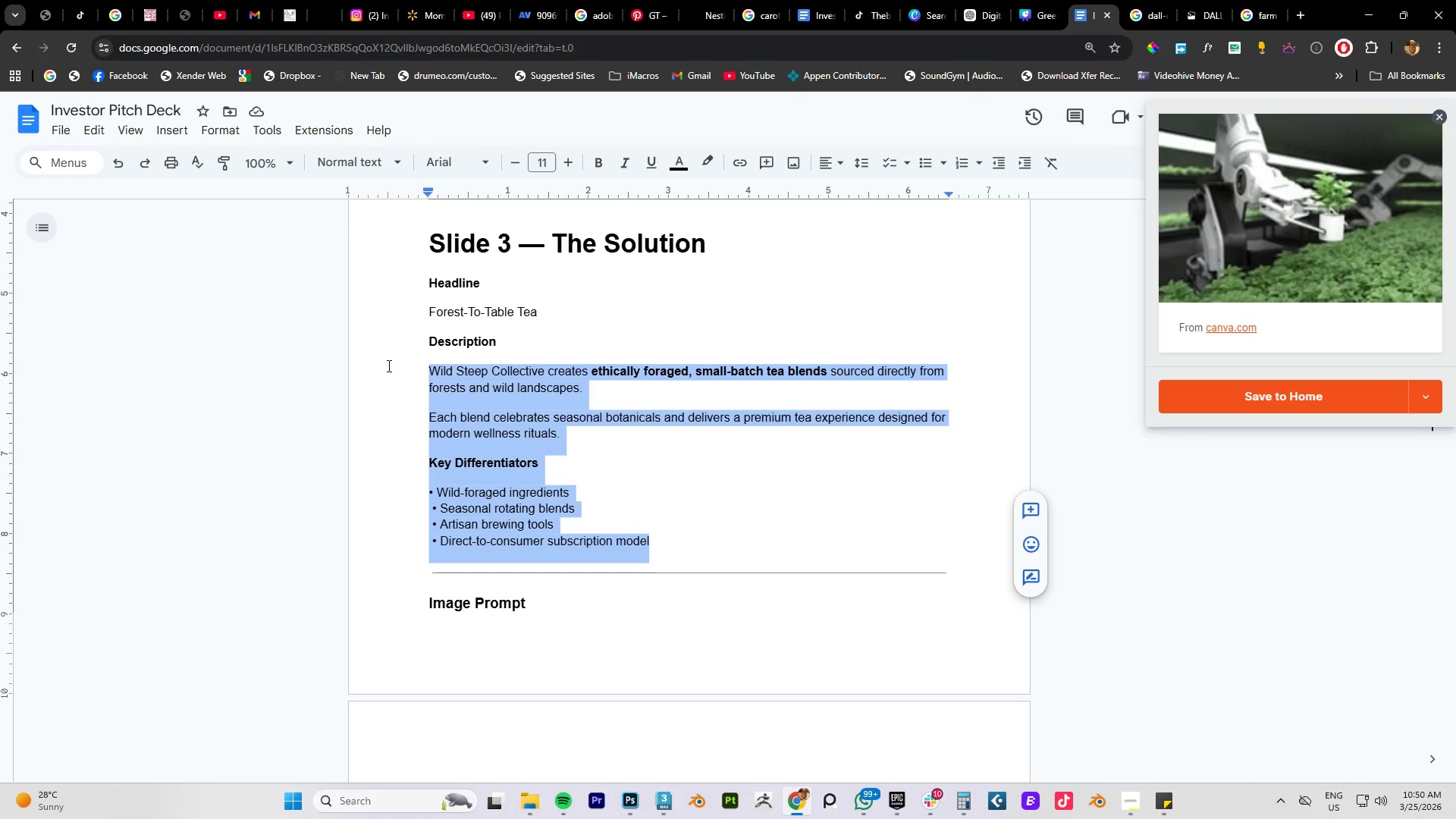 
key(Control+C)
 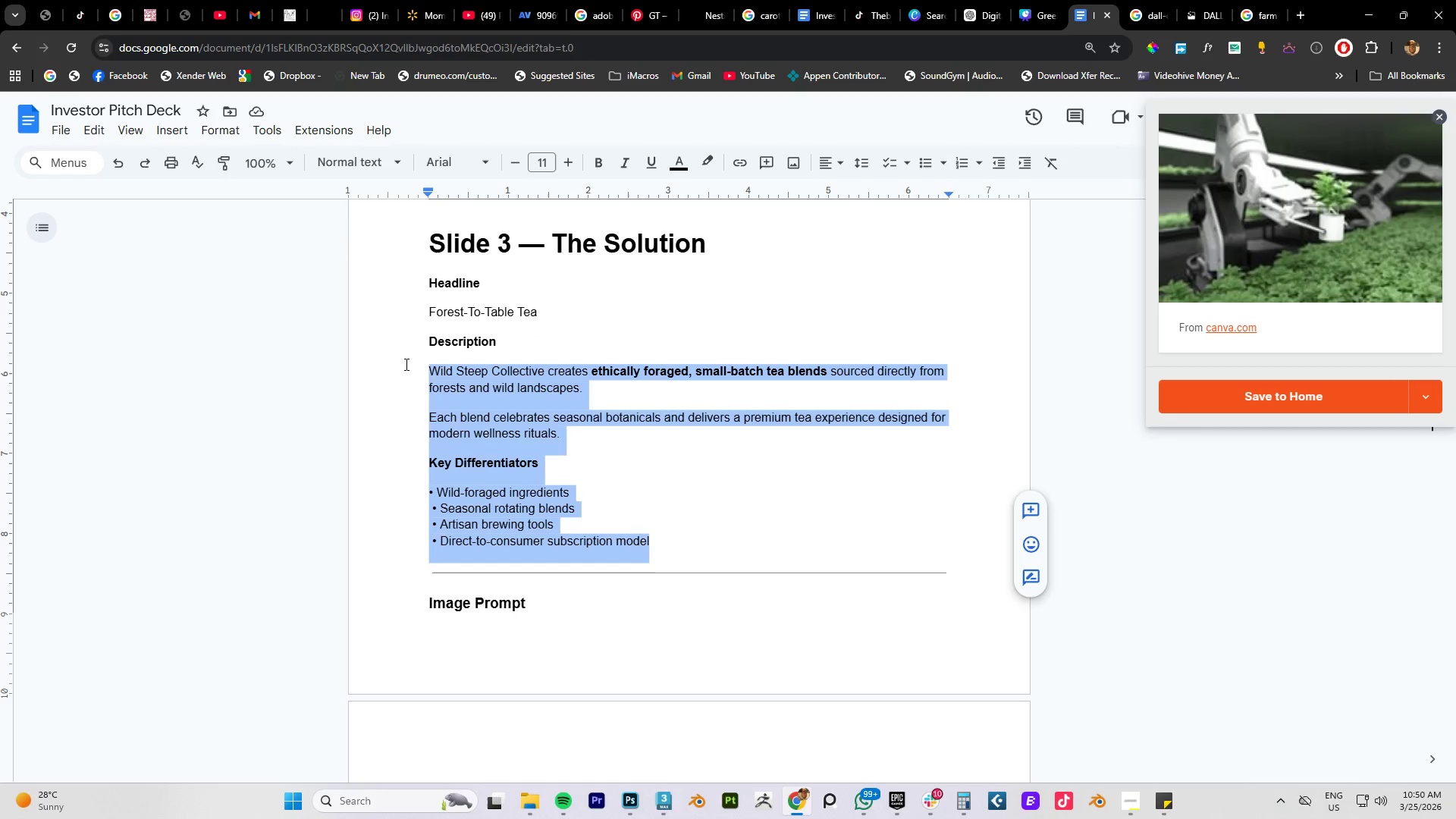 
key(Control+C)
 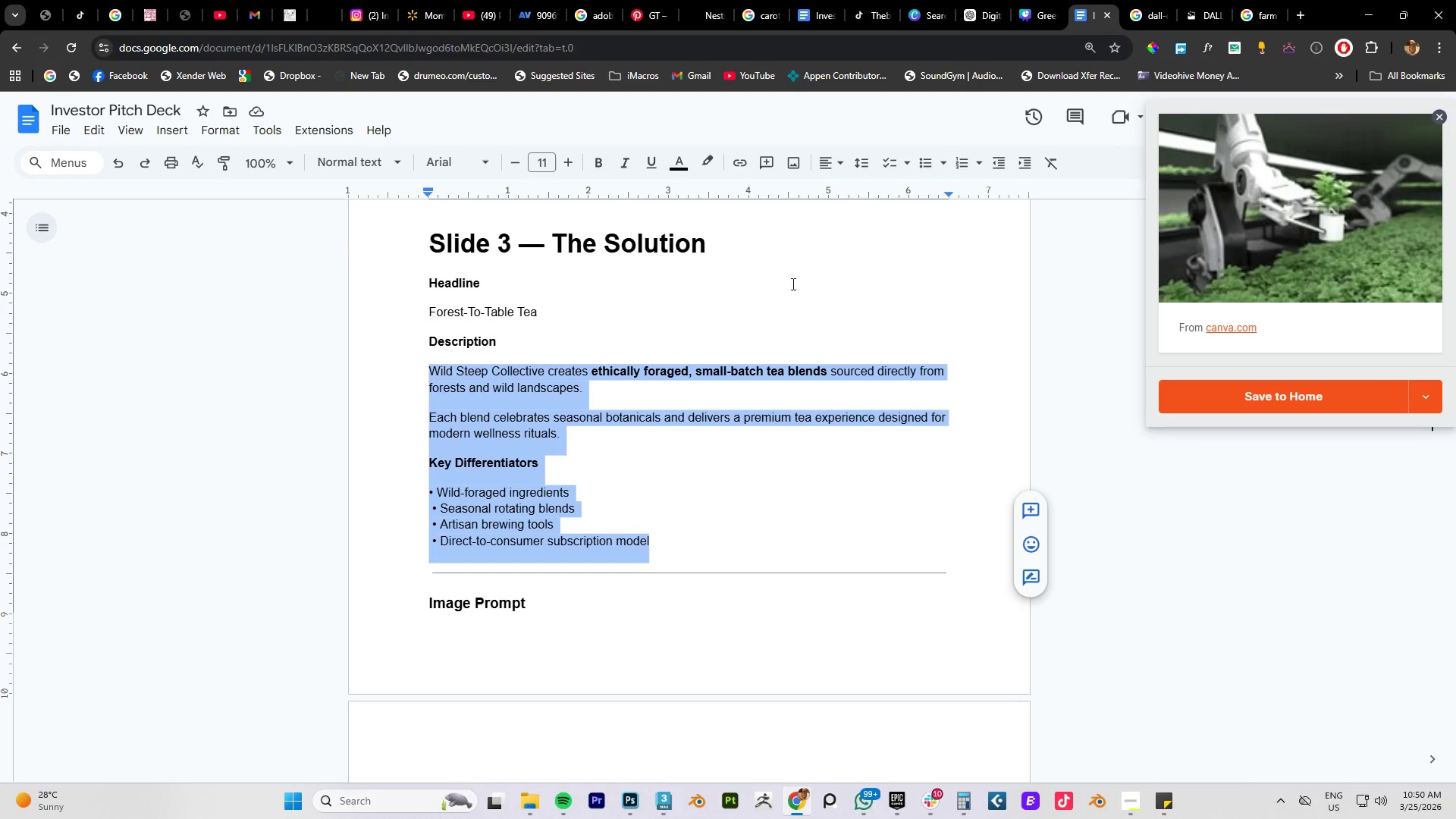 
key(Control+C)
 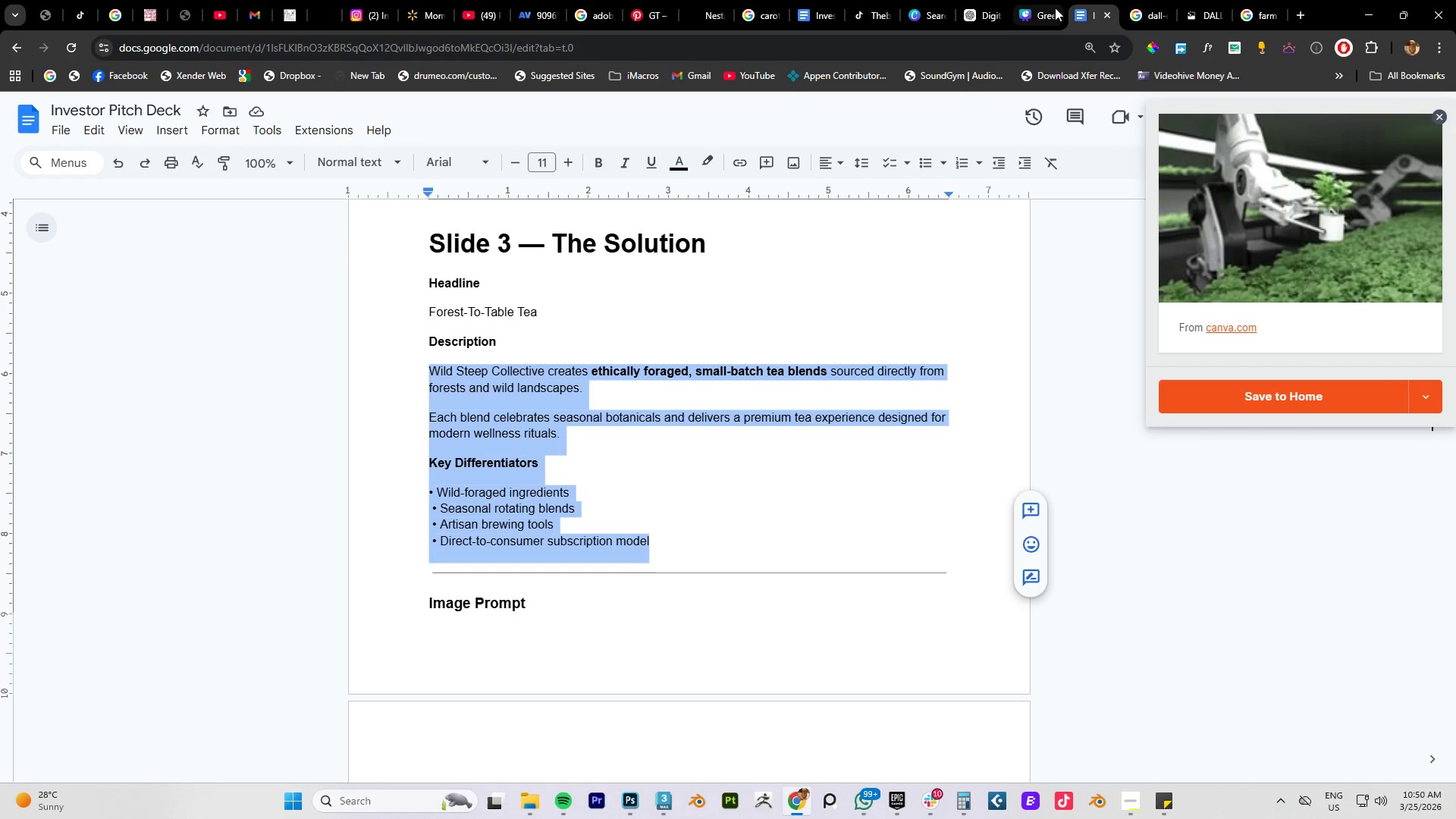 
left_click([1049, 13])
 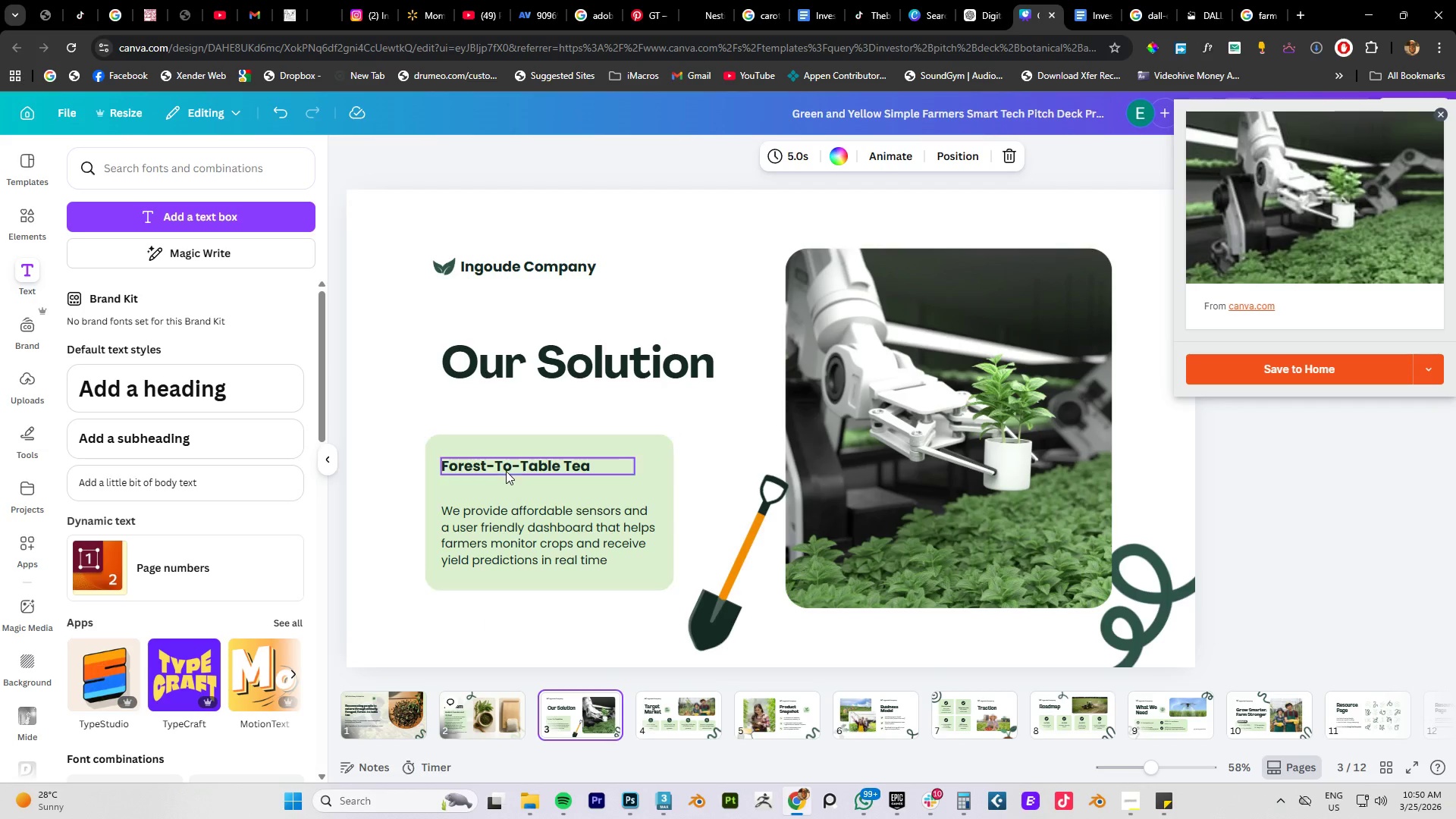 
double_click([509, 510])
 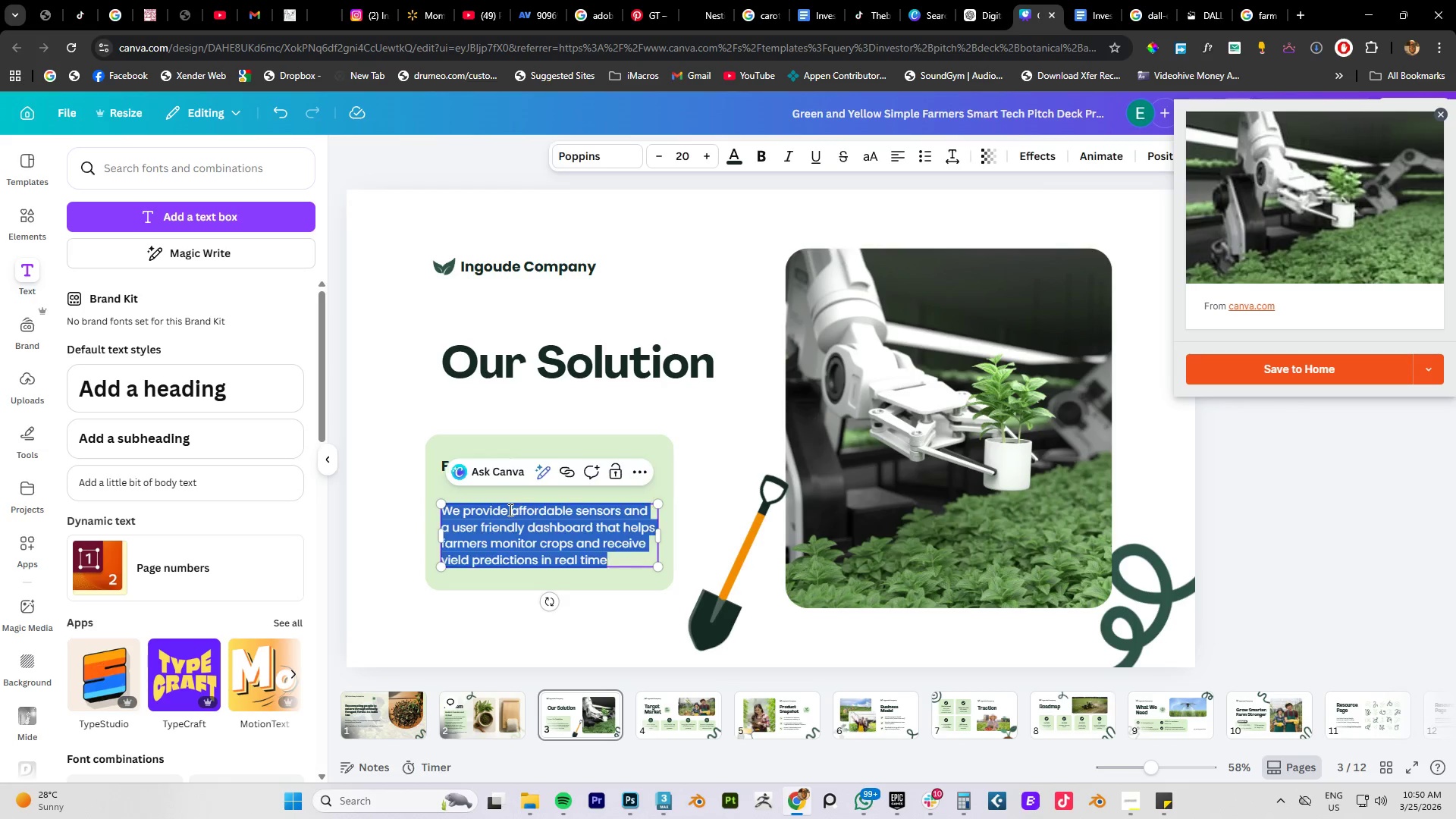 
hold_key(key=ControlLeft, duration=0.69)
 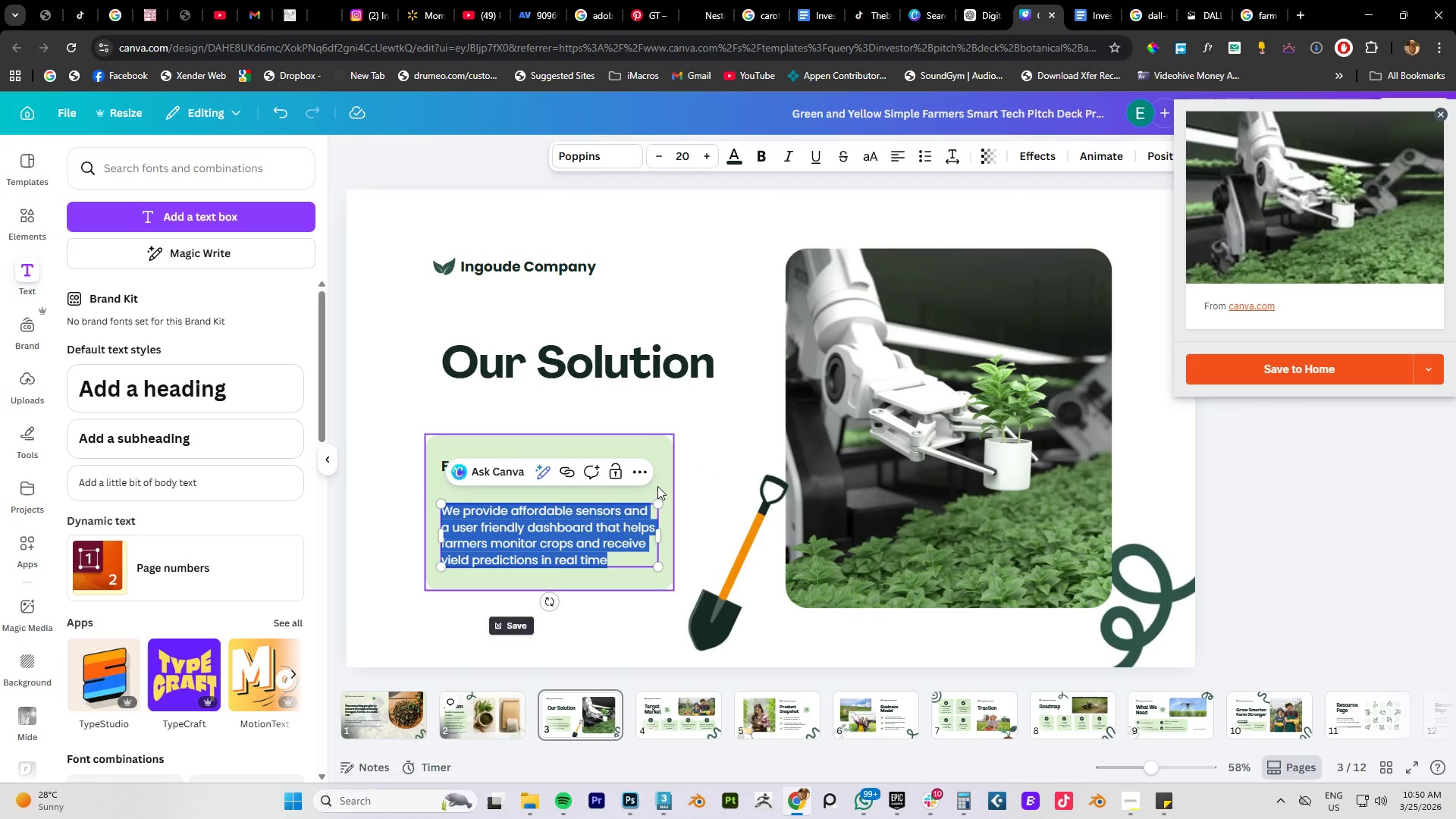 
left_click([657, 486])
 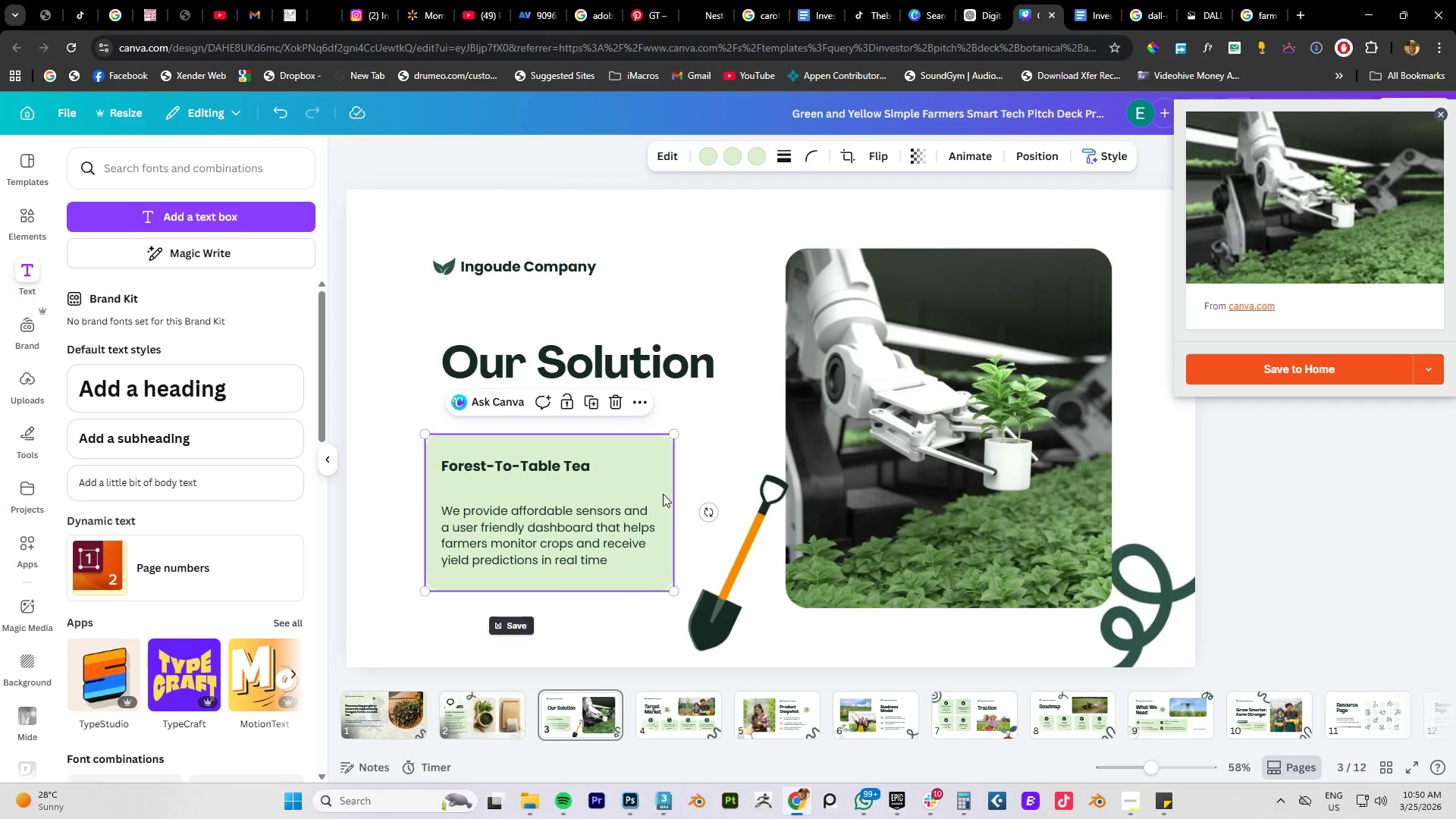 
key(Control+Delete)
 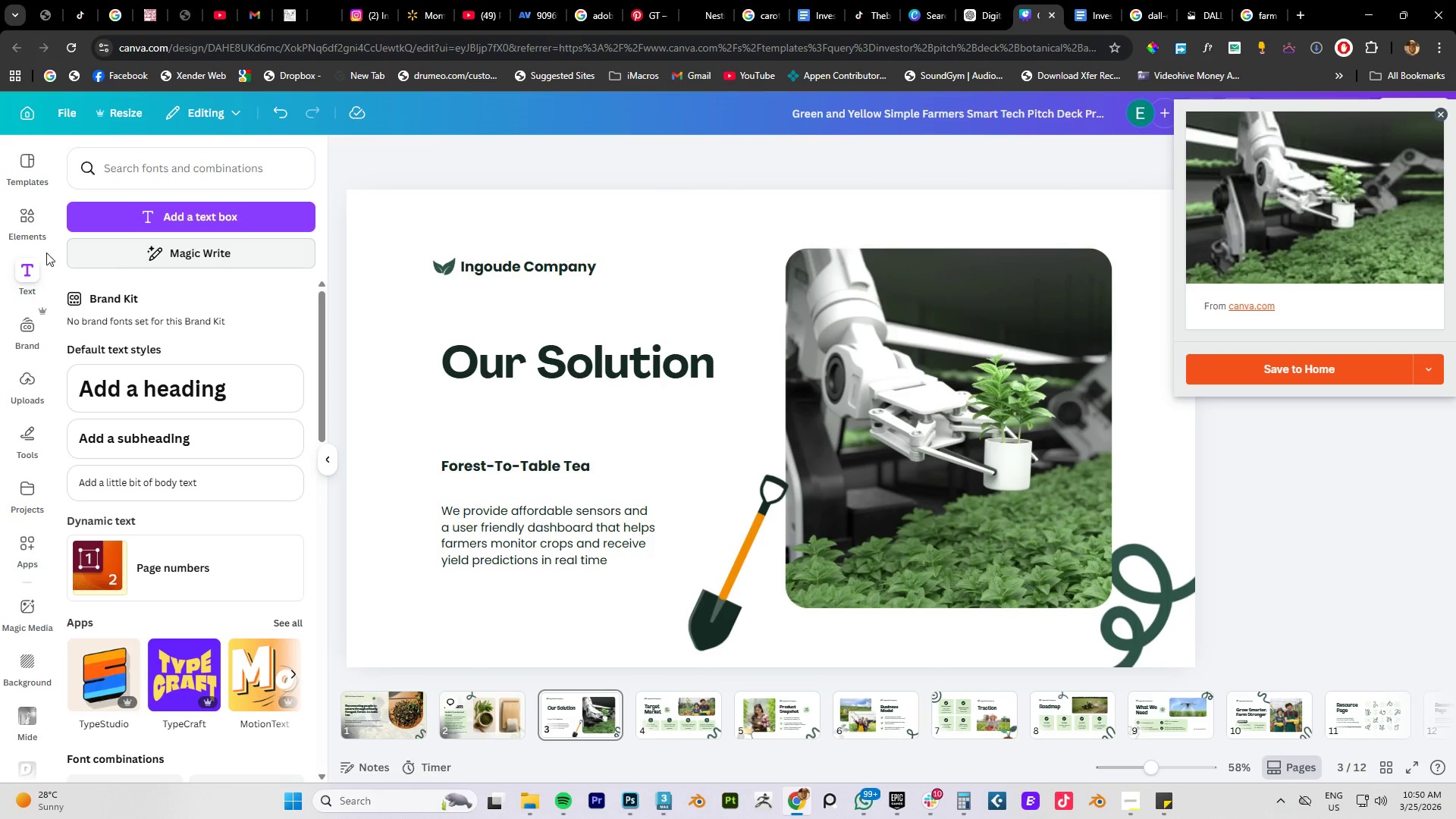 
left_click([25, 228])
 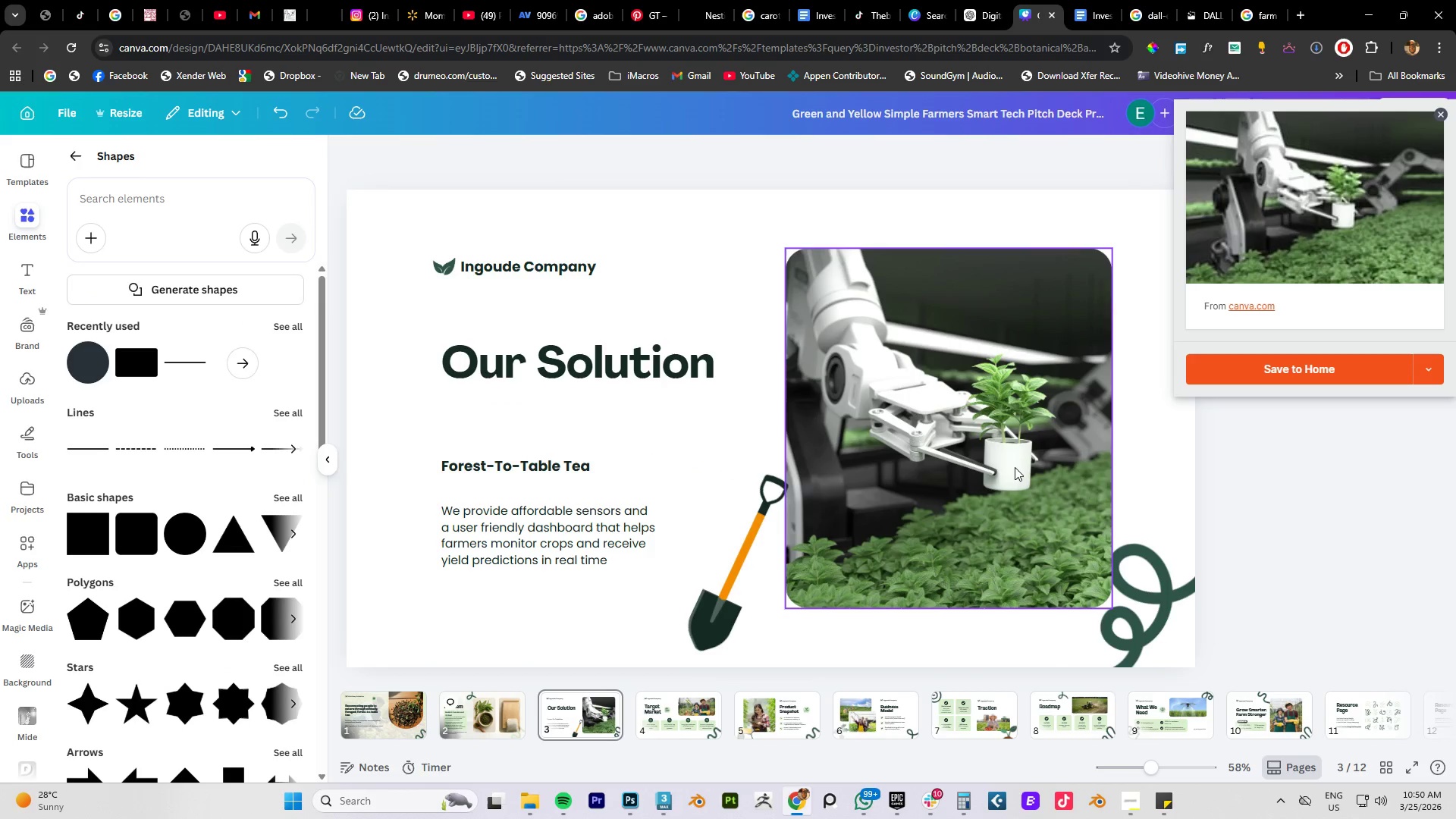 
left_click([955, 450])
 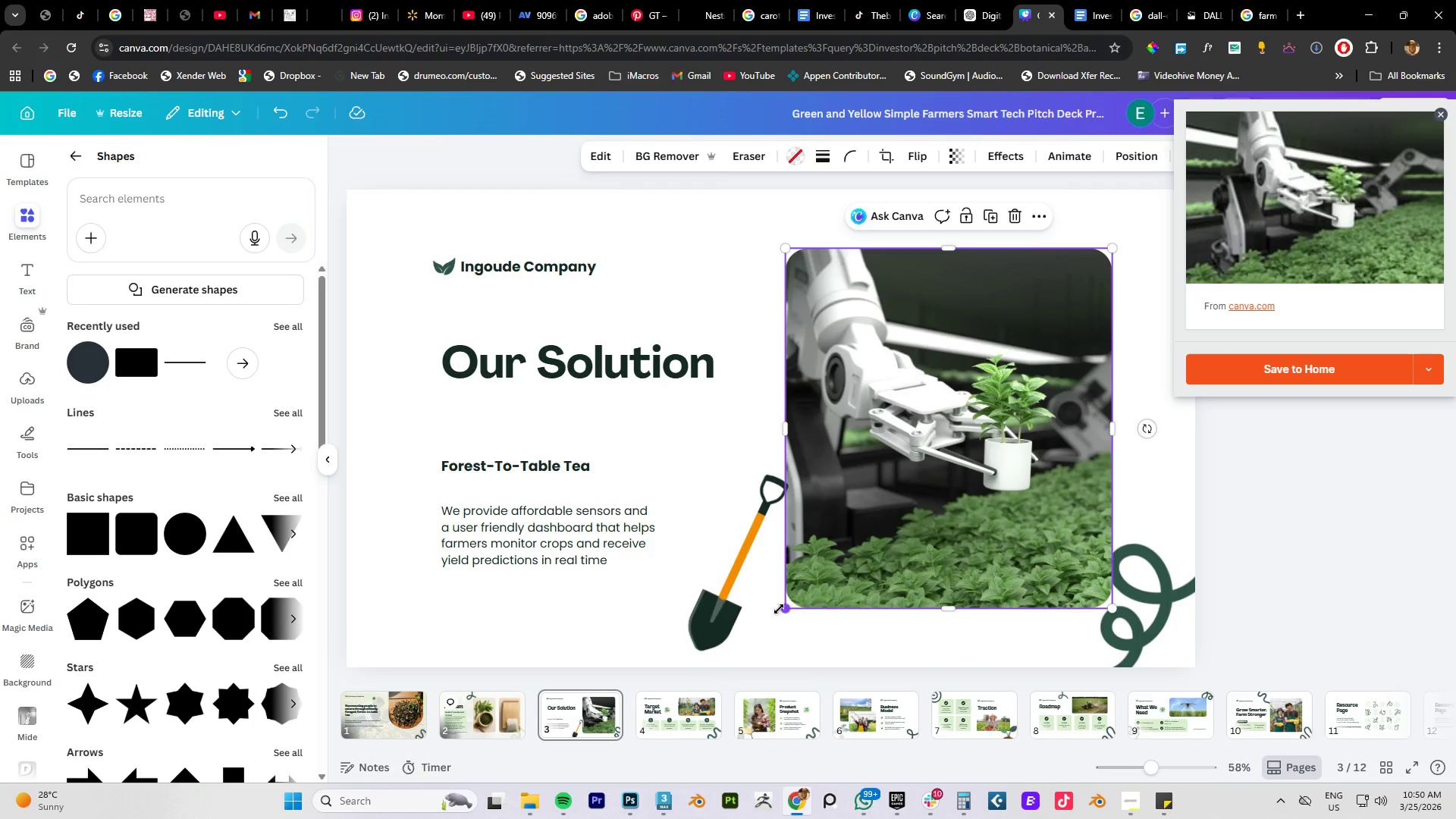 
left_click_drag(start_coordinate=[785, 611], to_coordinate=[902, 428])
 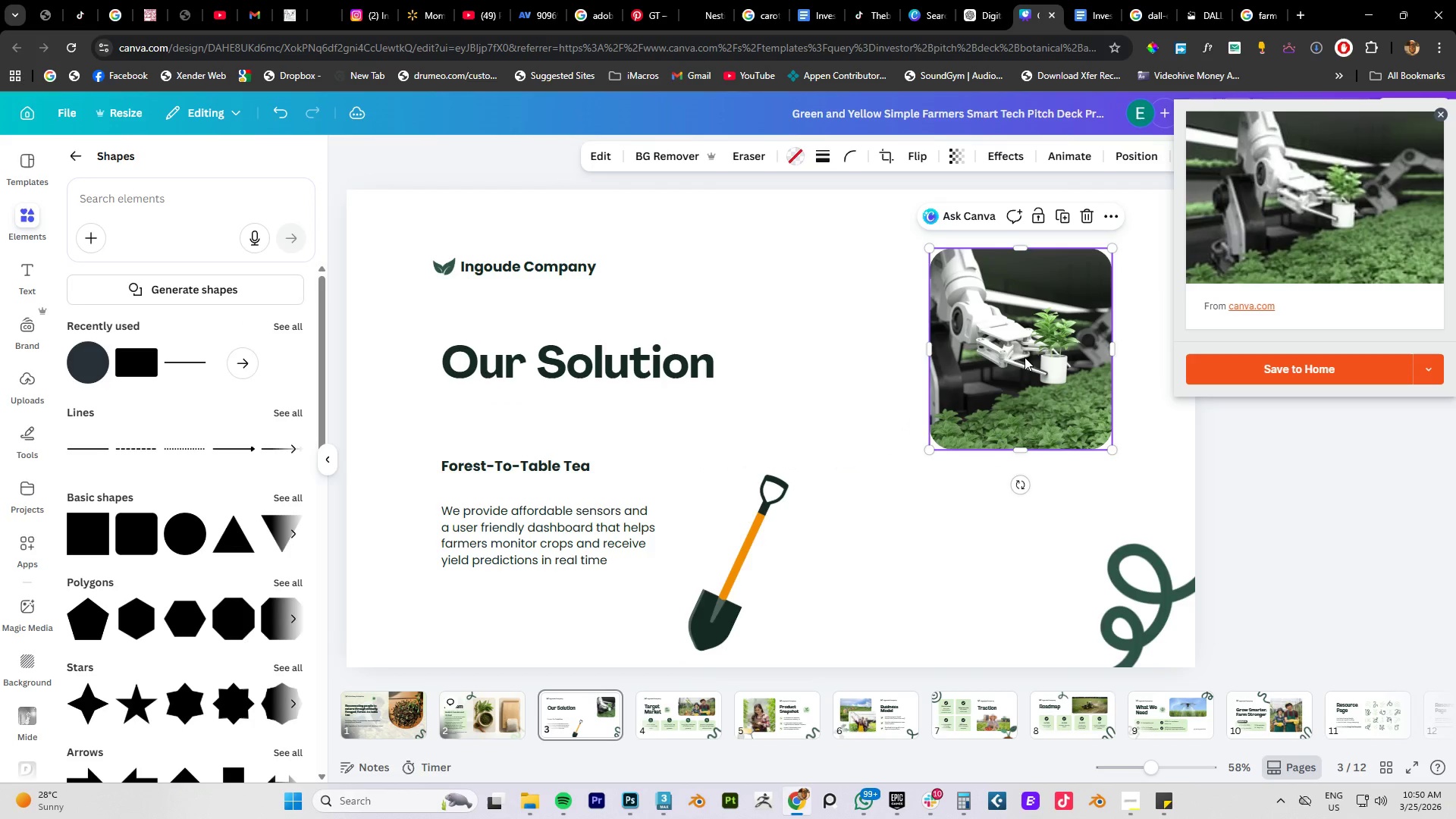 
left_click_drag(start_coordinate=[1027, 360], to_coordinate=[1066, 328])
 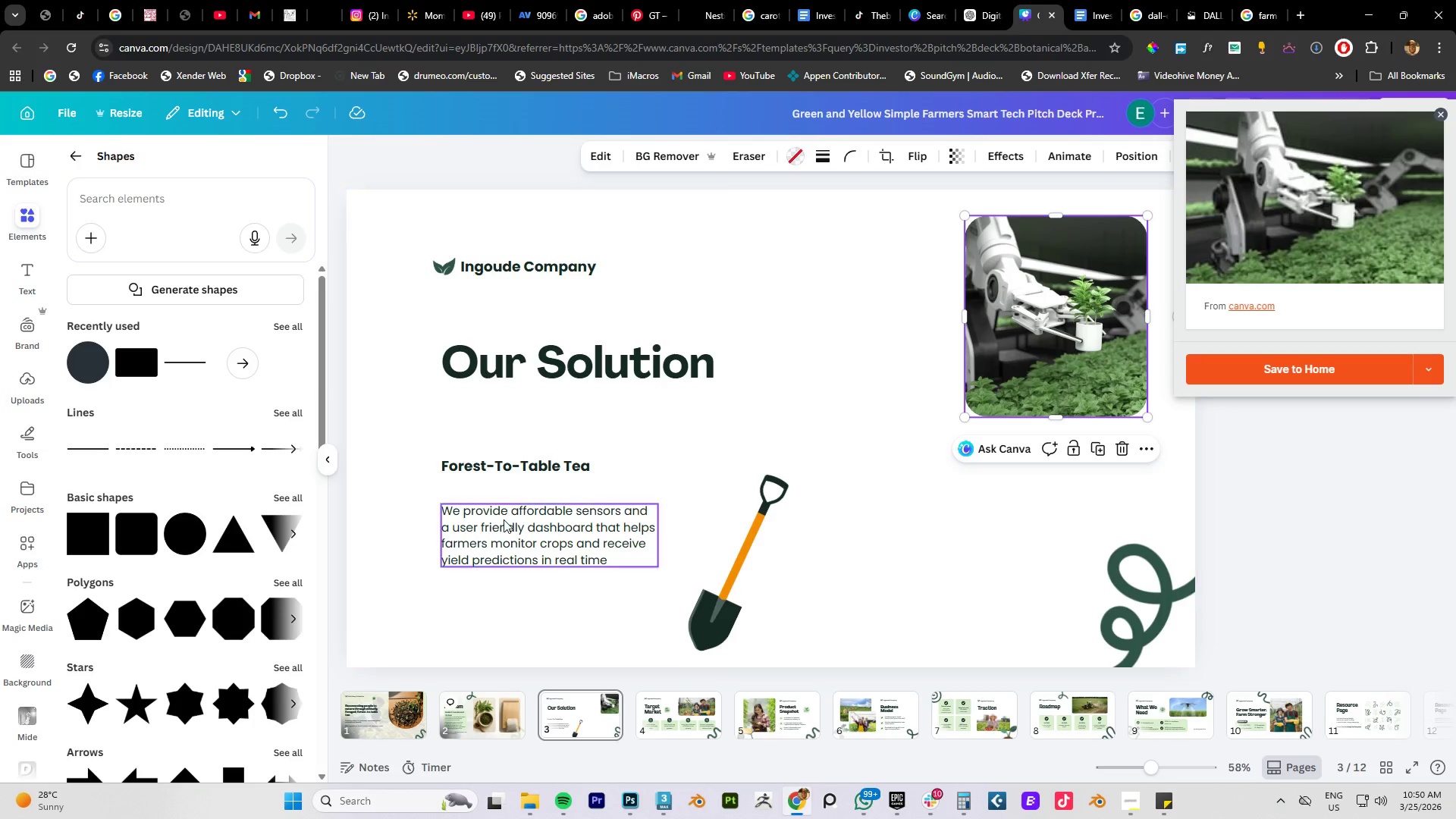 
double_click([504, 519])
 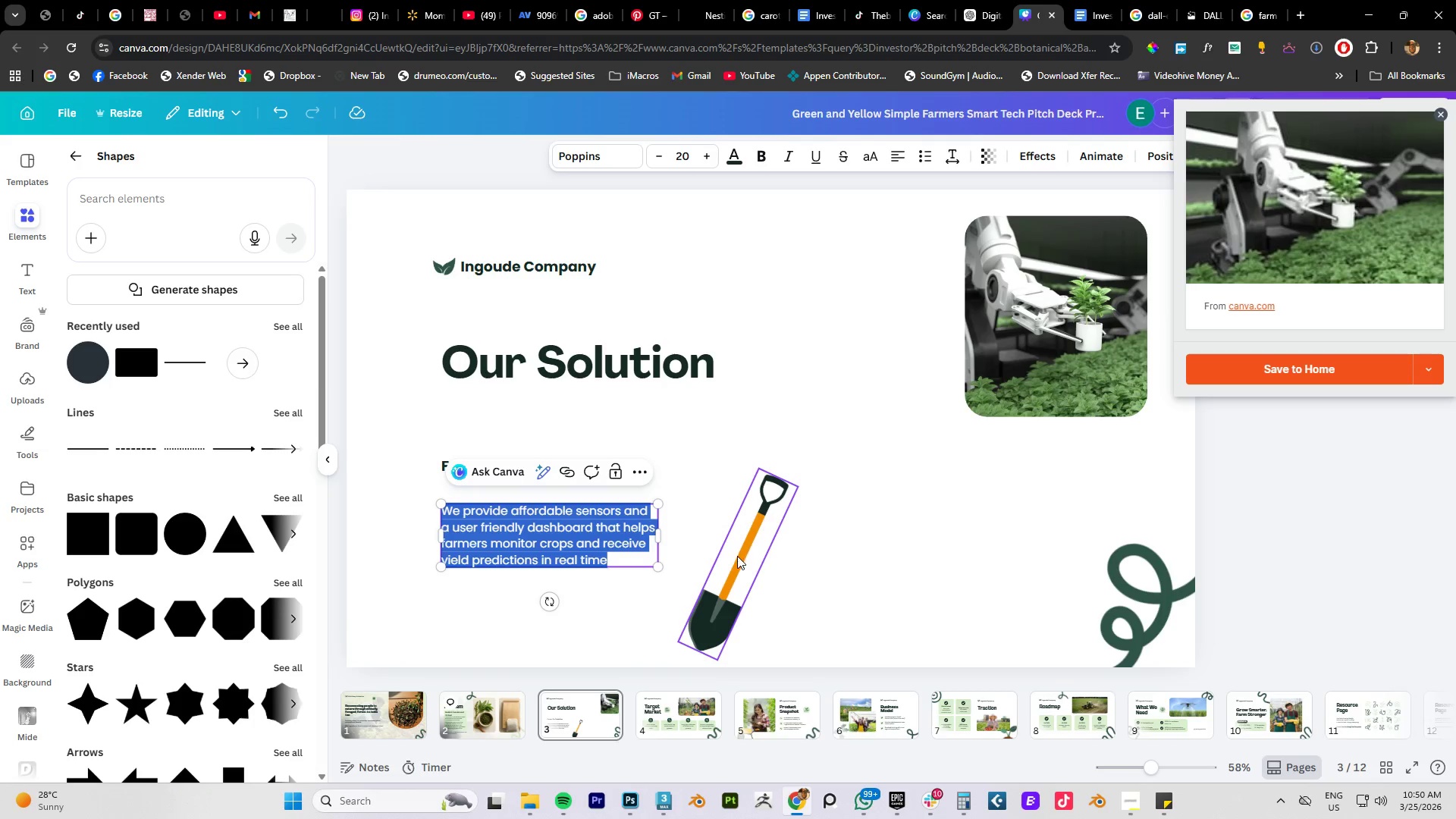 
left_click([737, 558])
 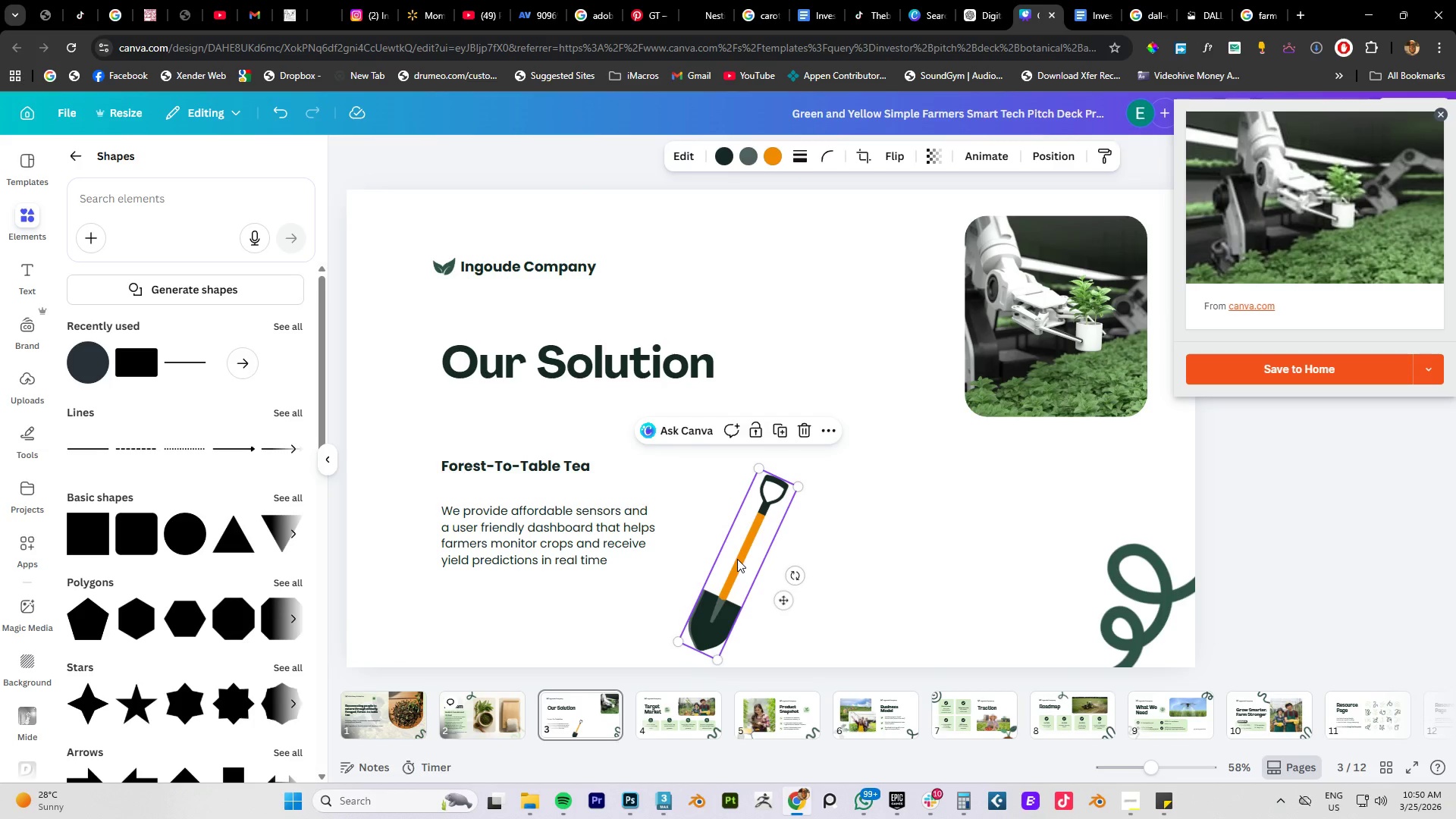 
key(Delete)
 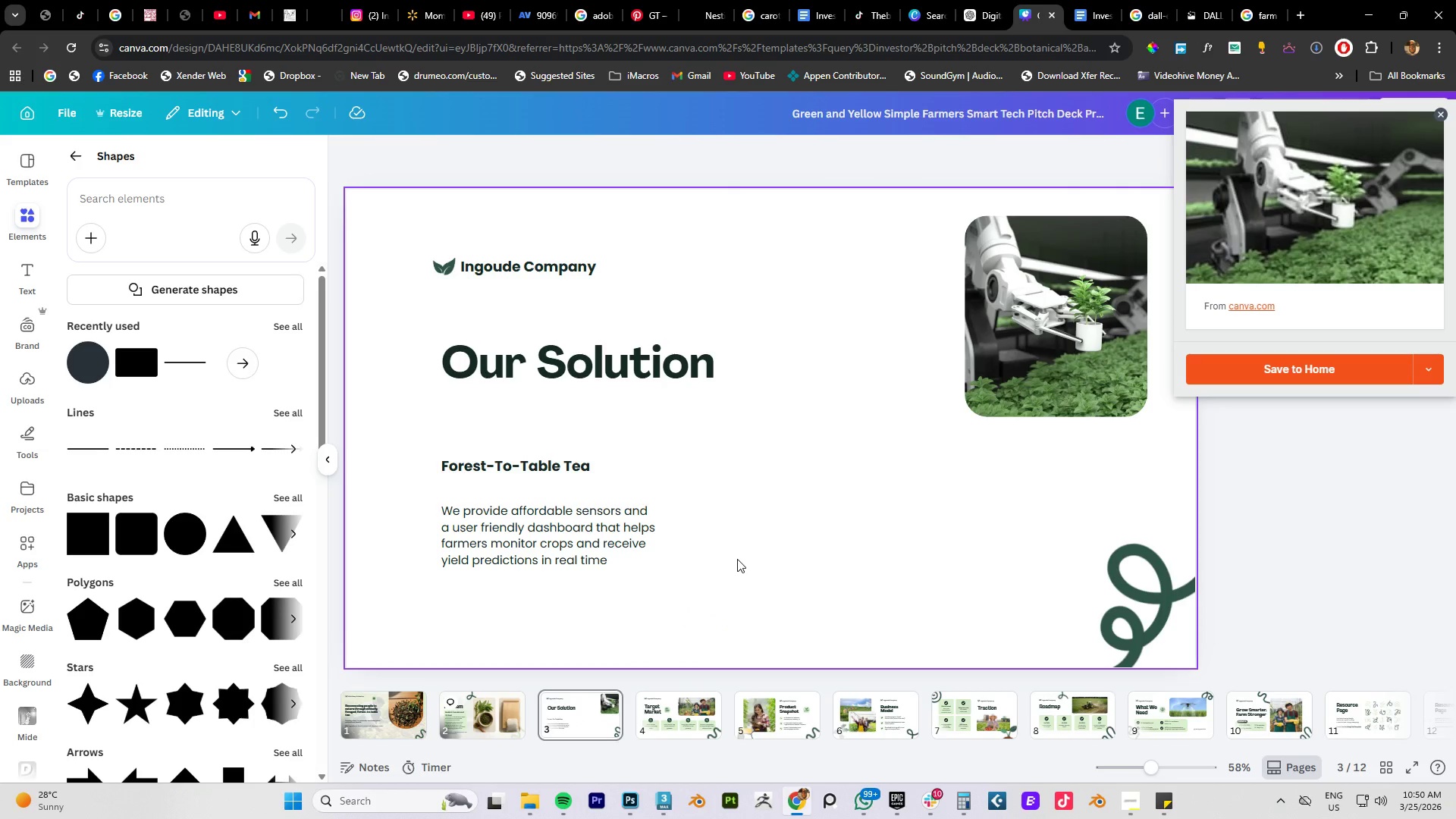 
key(Control+ControlLeft)
 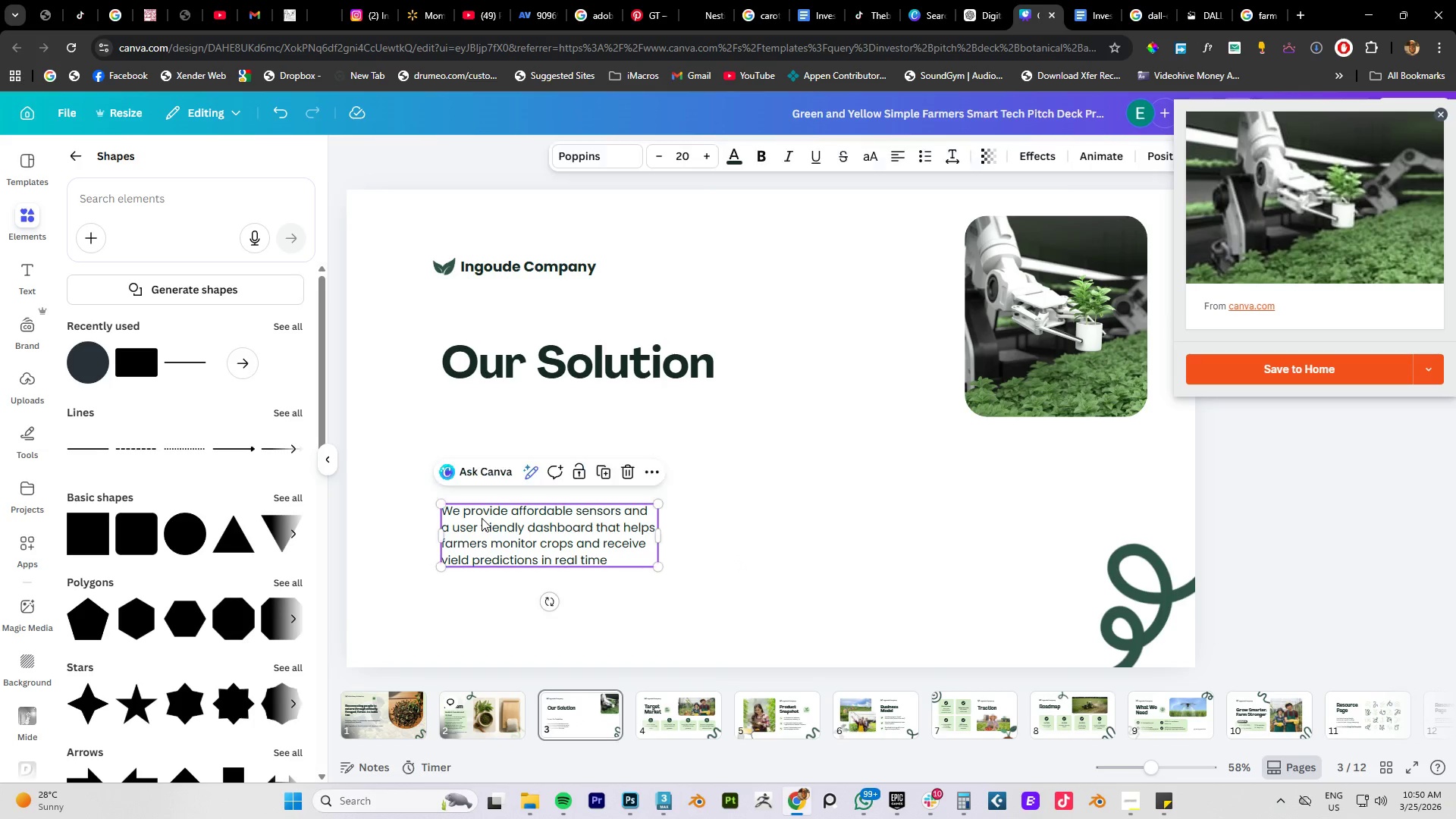 
double_click([482, 518])
 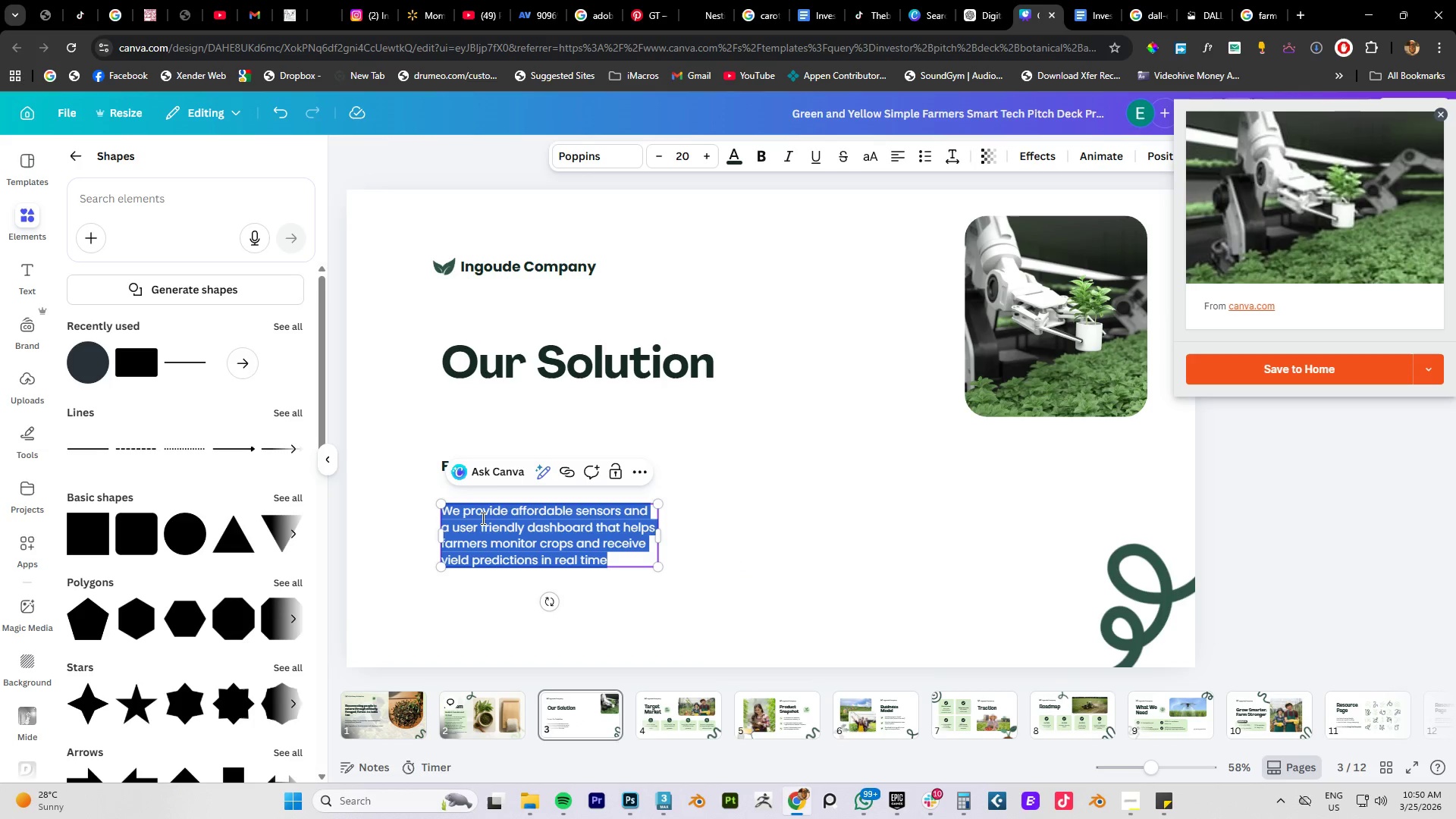 
key(Control+V)
 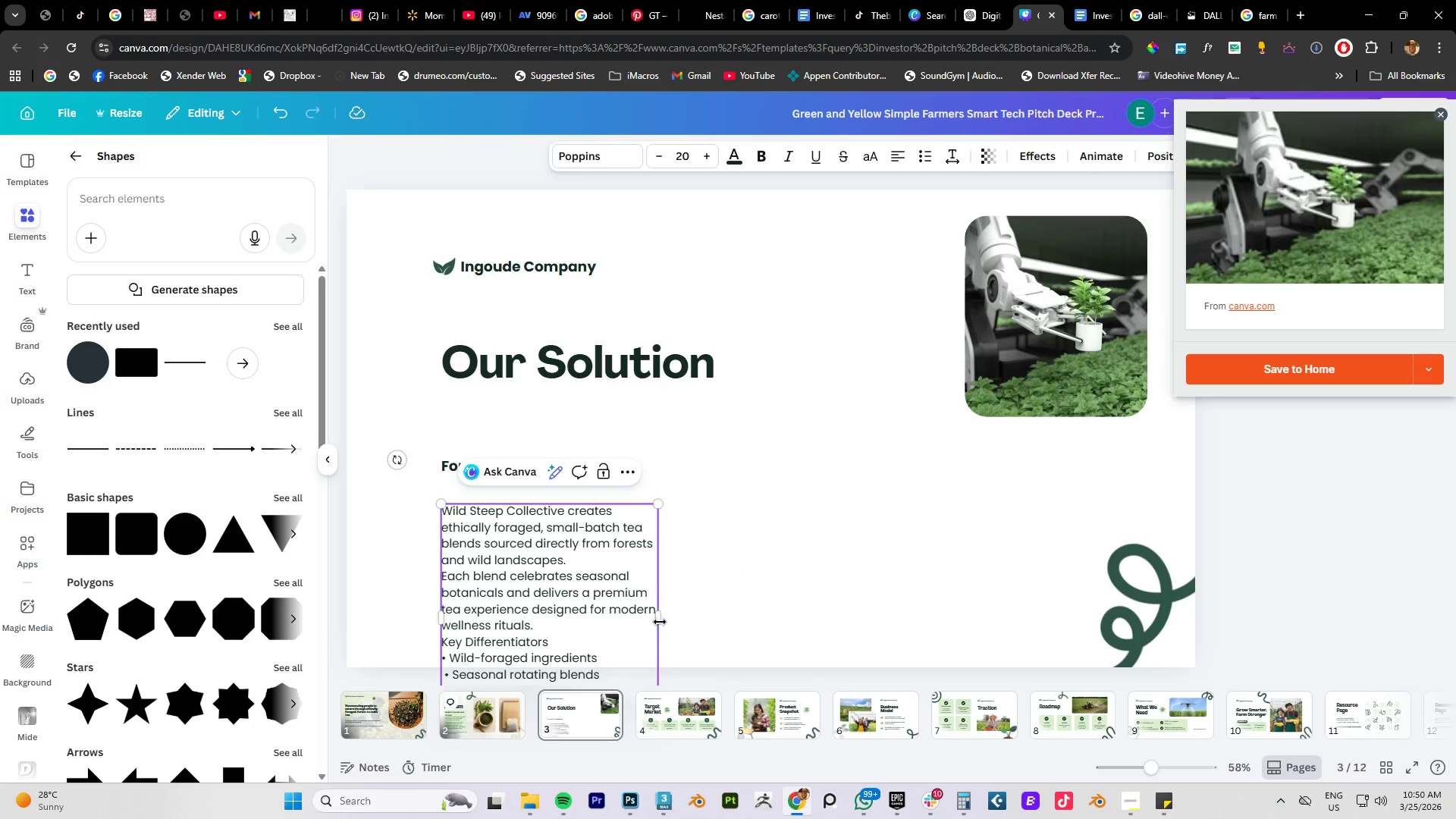 
left_click_drag(start_coordinate=[663, 618], to_coordinate=[1006, 567])
 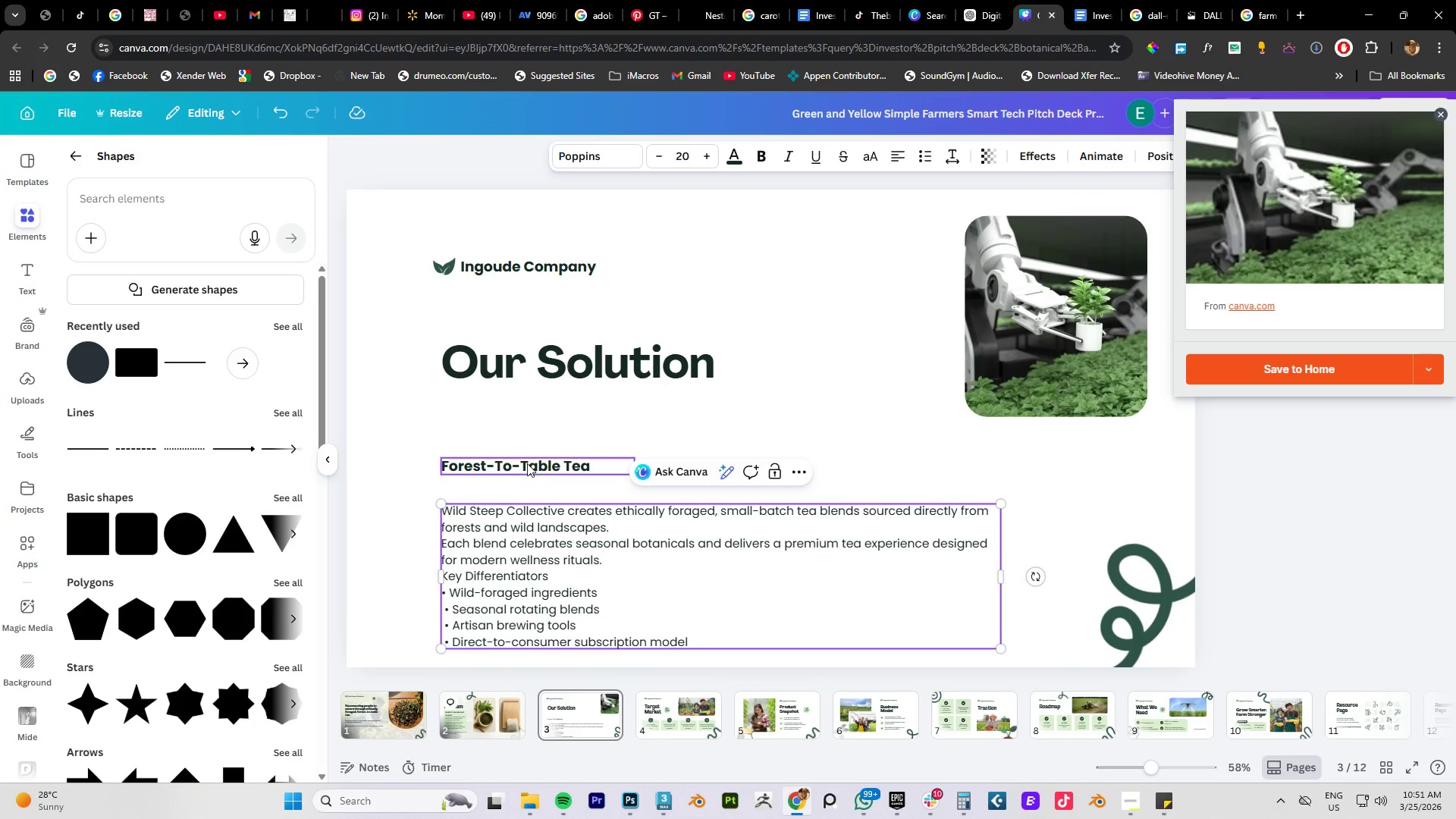 
left_click_drag(start_coordinate=[527, 463], to_coordinate=[530, 400])
 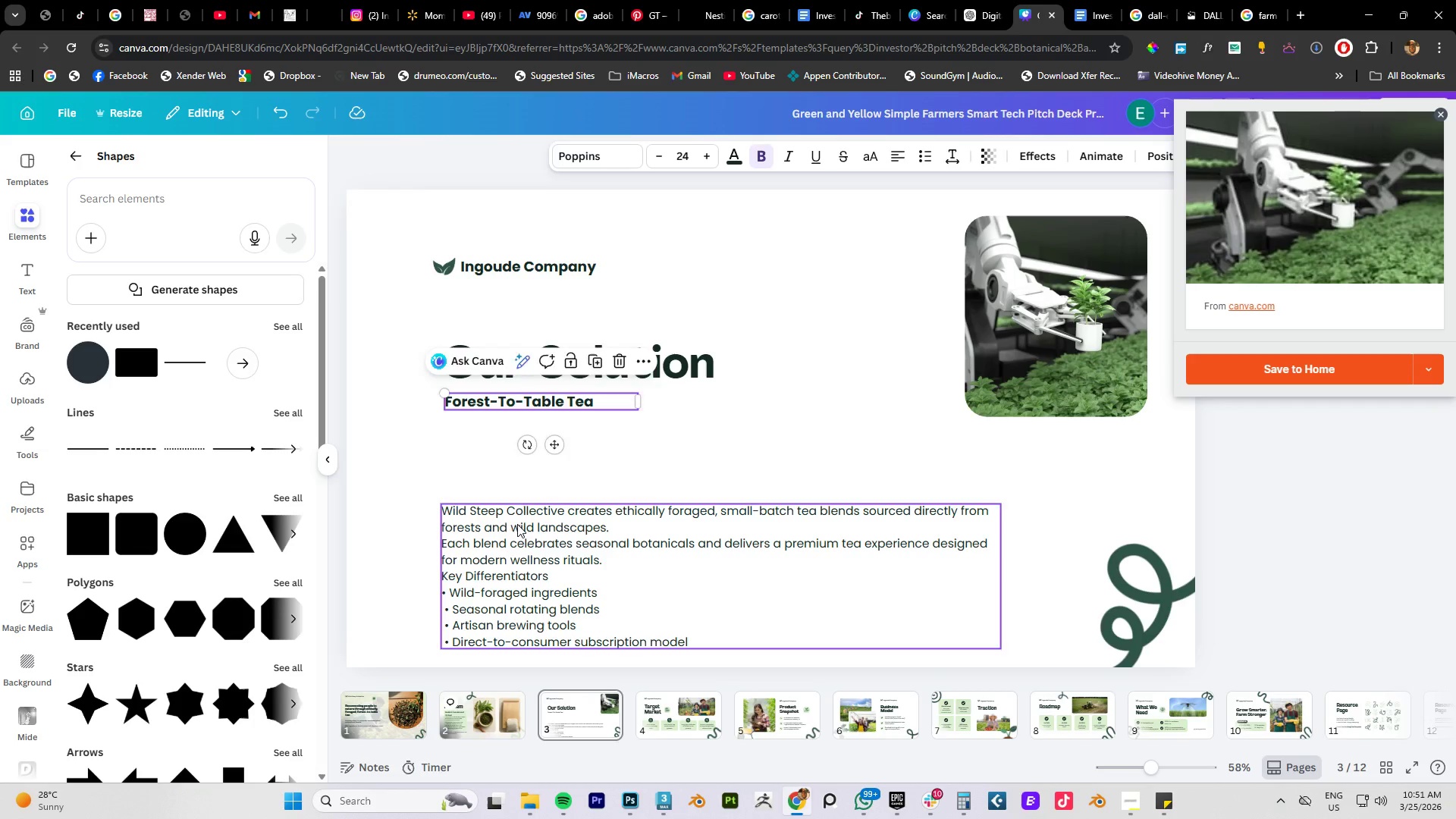 
left_click_drag(start_coordinate=[517, 524], to_coordinate=[513, 443])
 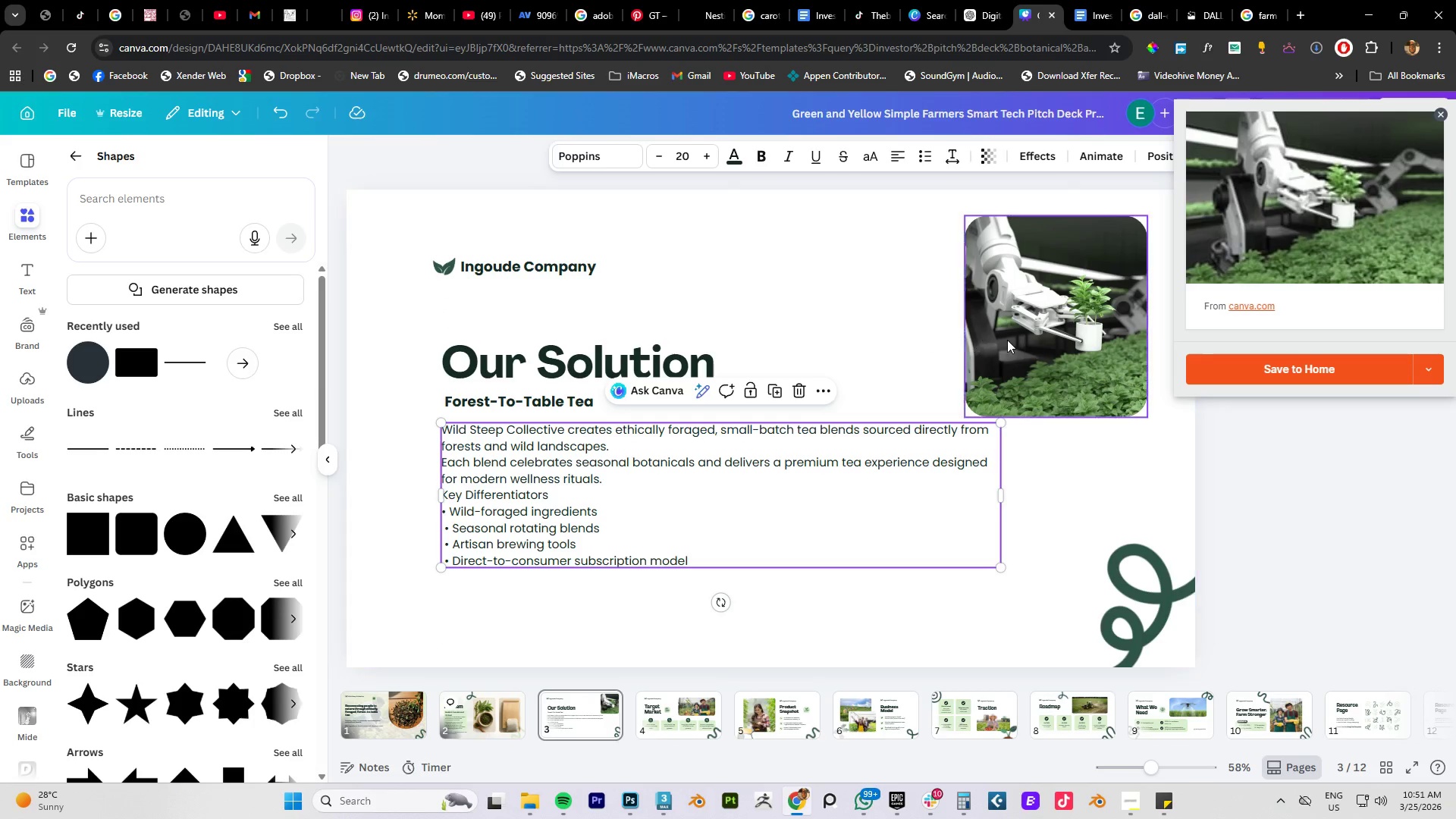 
left_click_drag(start_coordinate=[1008, 340], to_coordinate=[837, 334])
 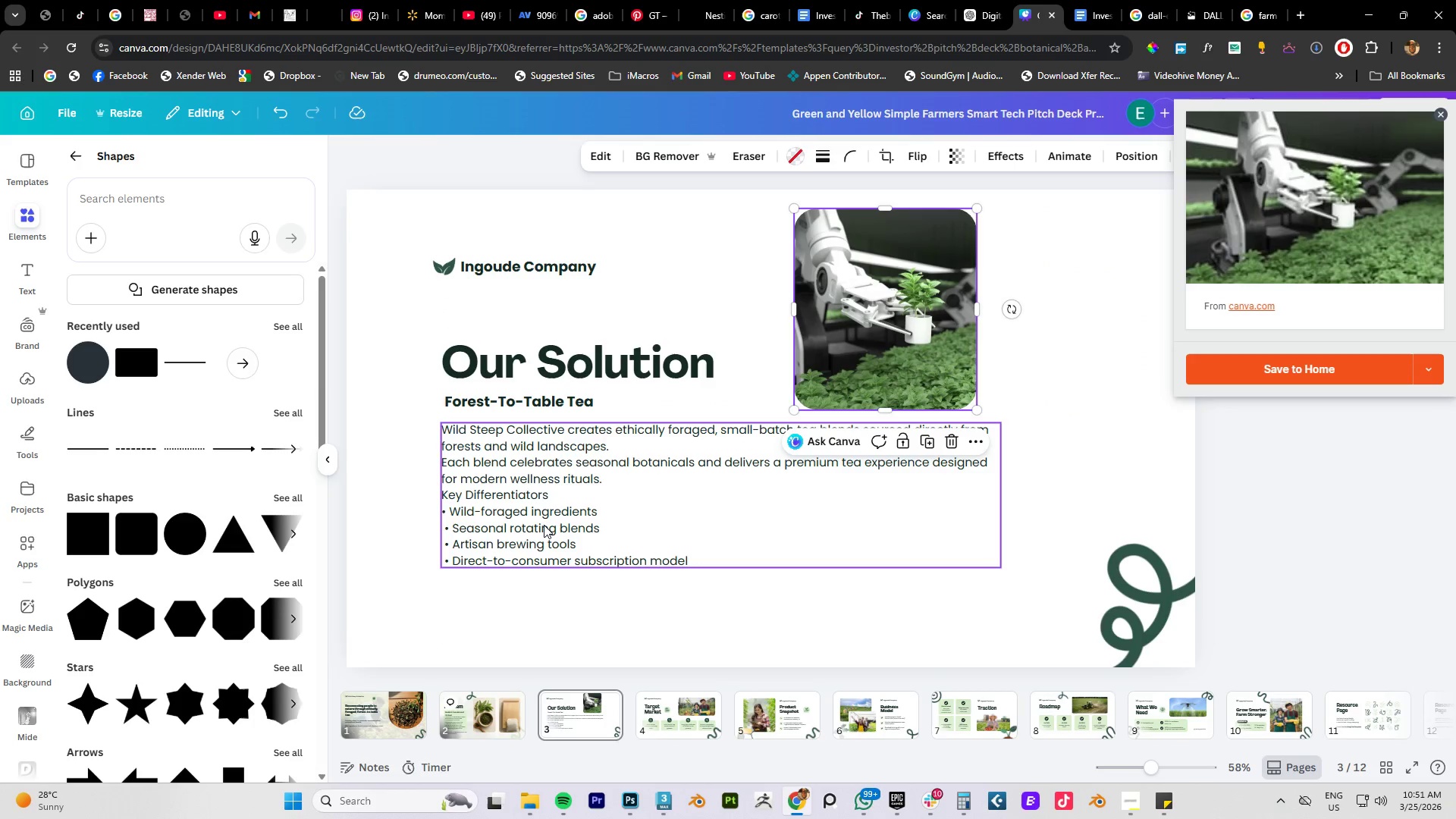 
left_click([544, 525])
 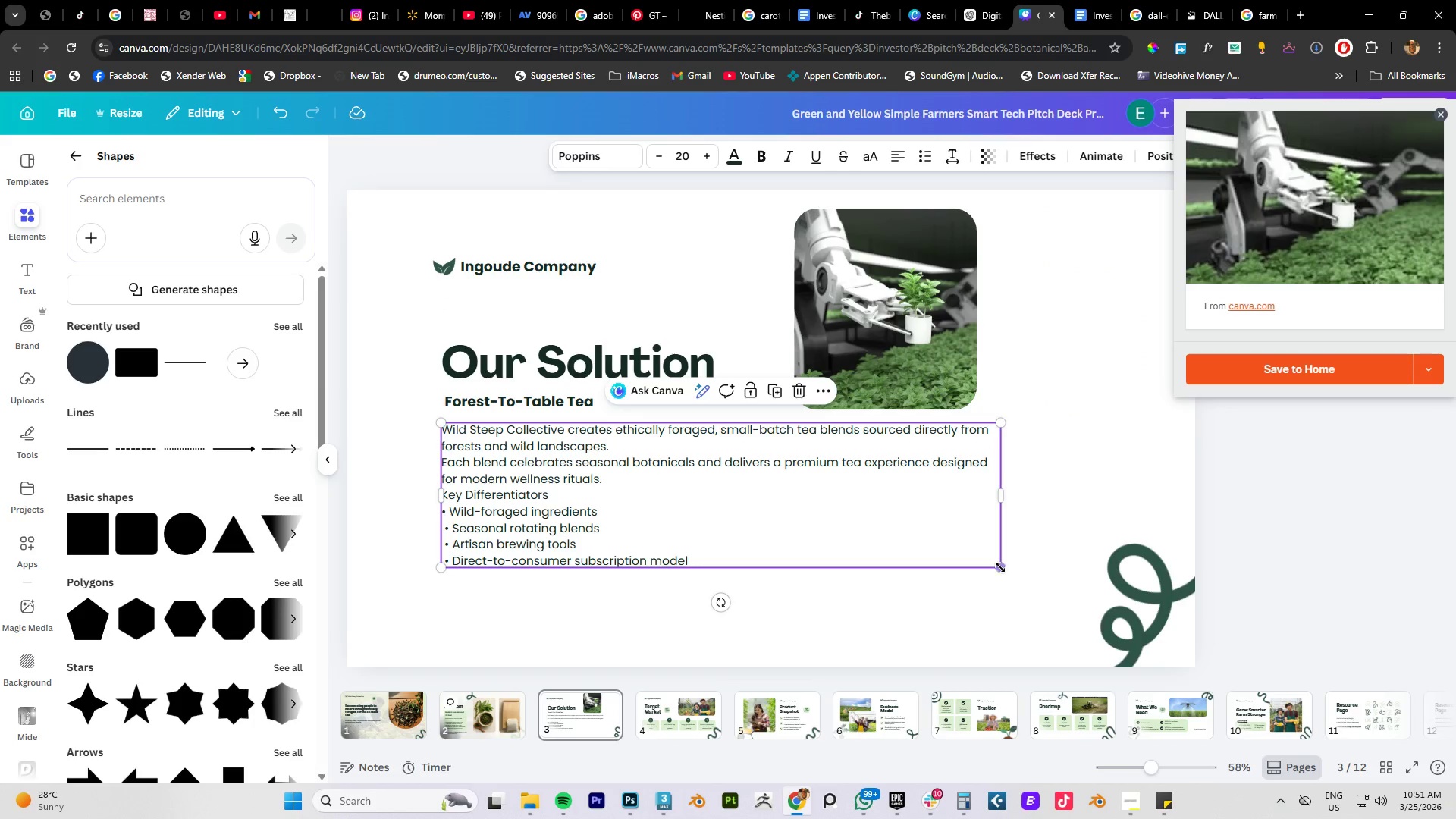 
left_click_drag(start_coordinate=[1000, 567], to_coordinate=[1141, 692])
 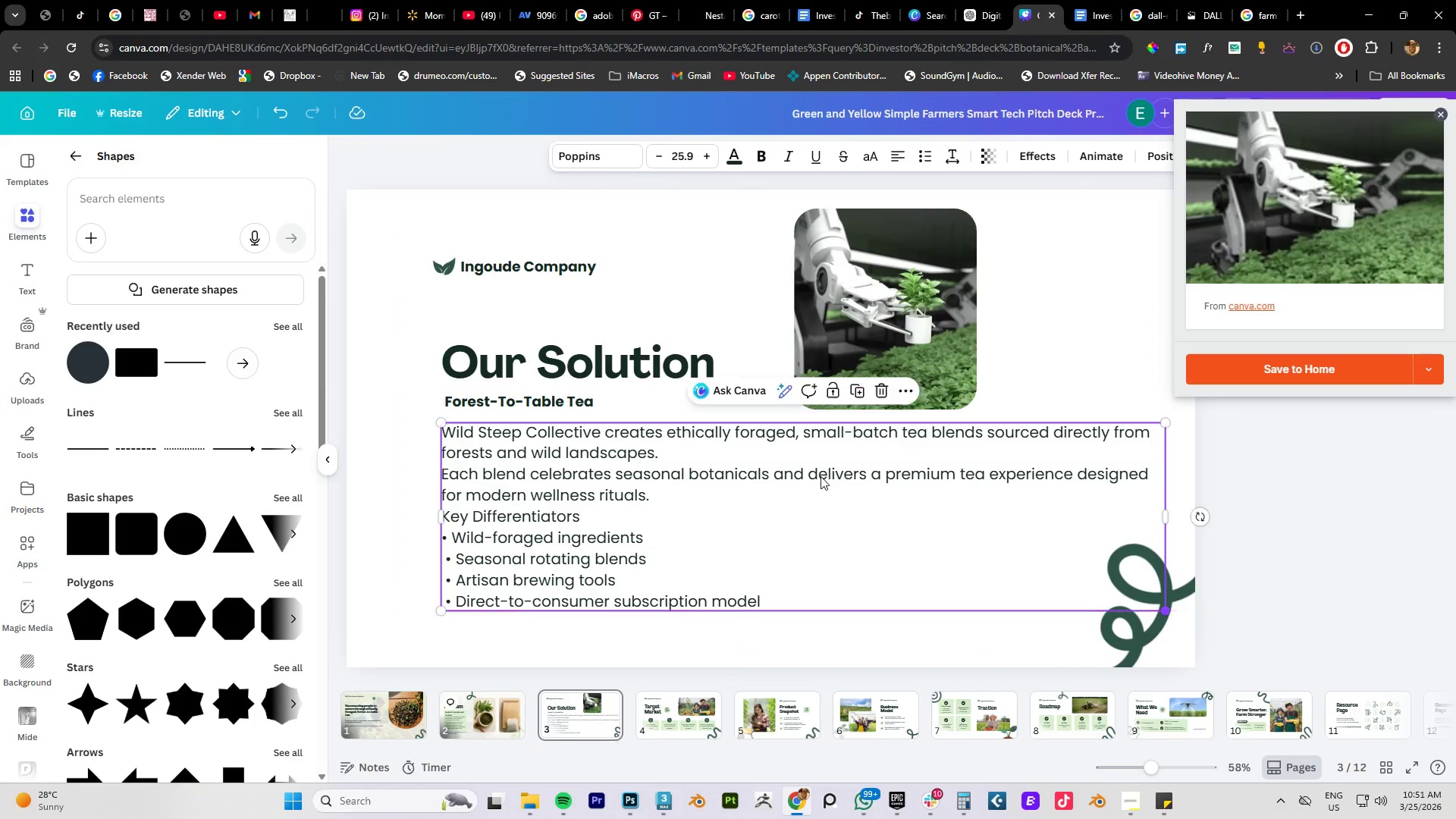 
left_click_drag(start_coordinate=[820, 476], to_coordinate=[817, 504])
 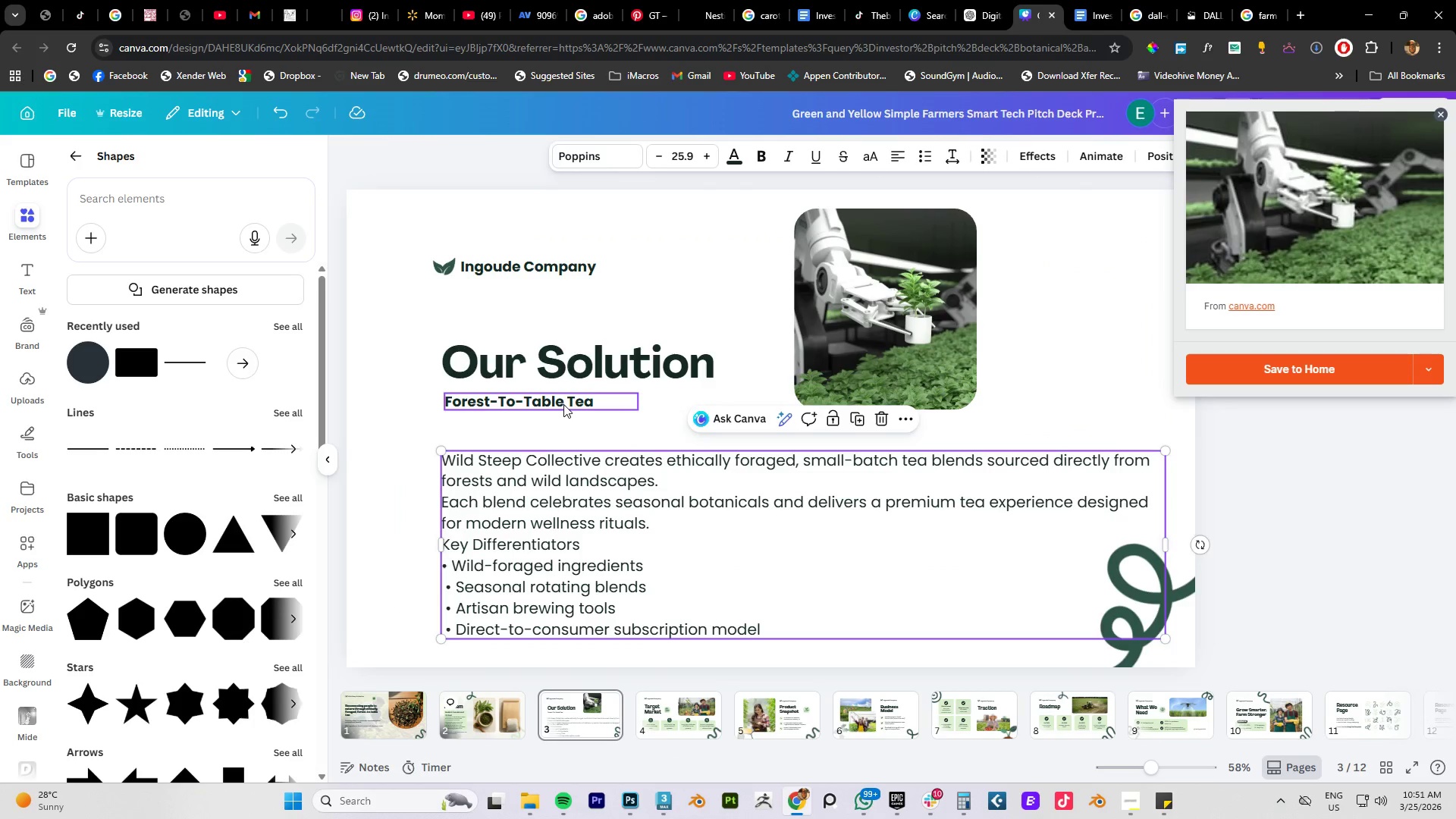 
left_click_drag(start_coordinate=[563, 404], to_coordinate=[565, 431])
 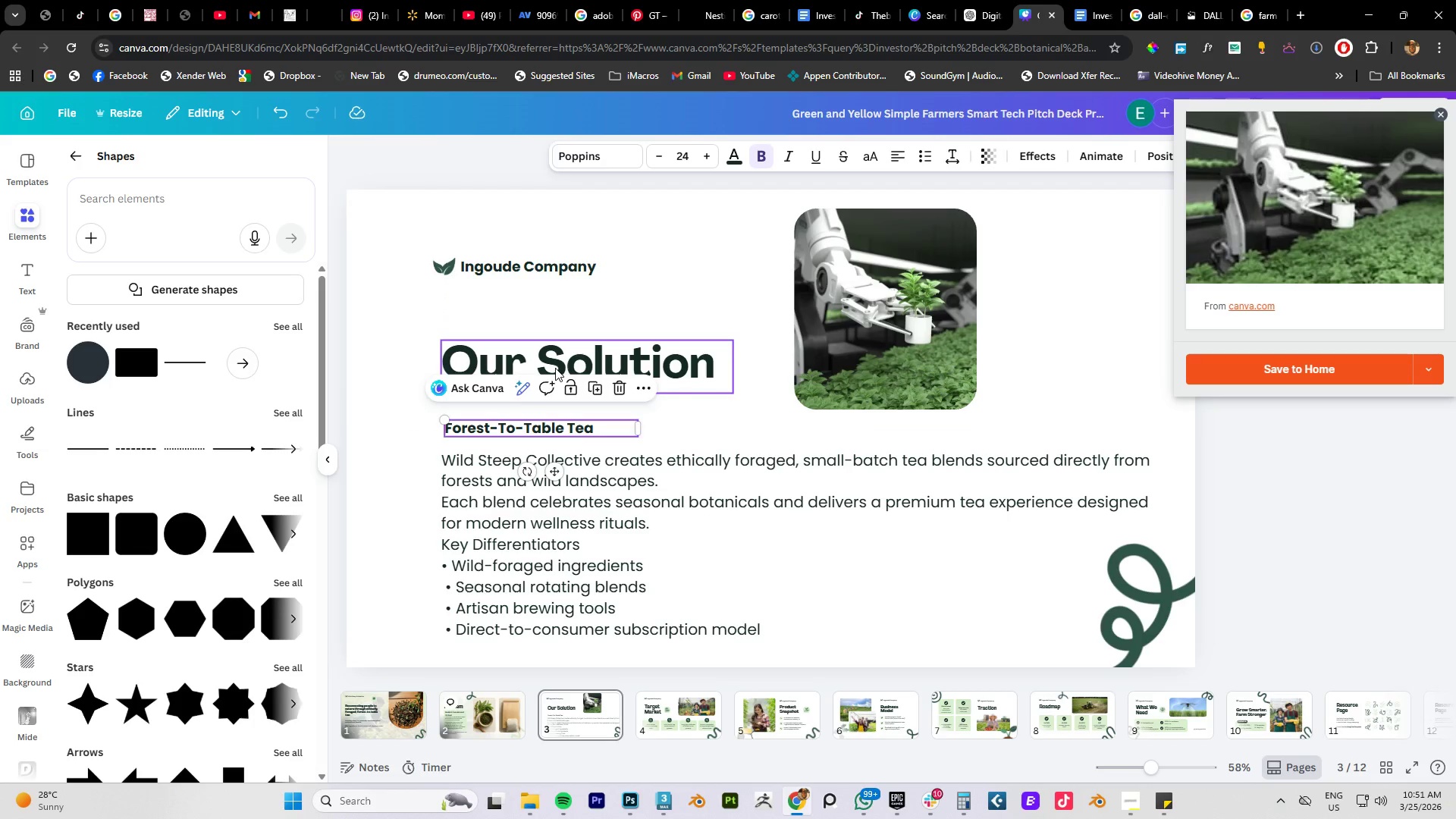 
left_click_drag(start_coordinate=[555, 368], to_coordinate=[556, 386])
 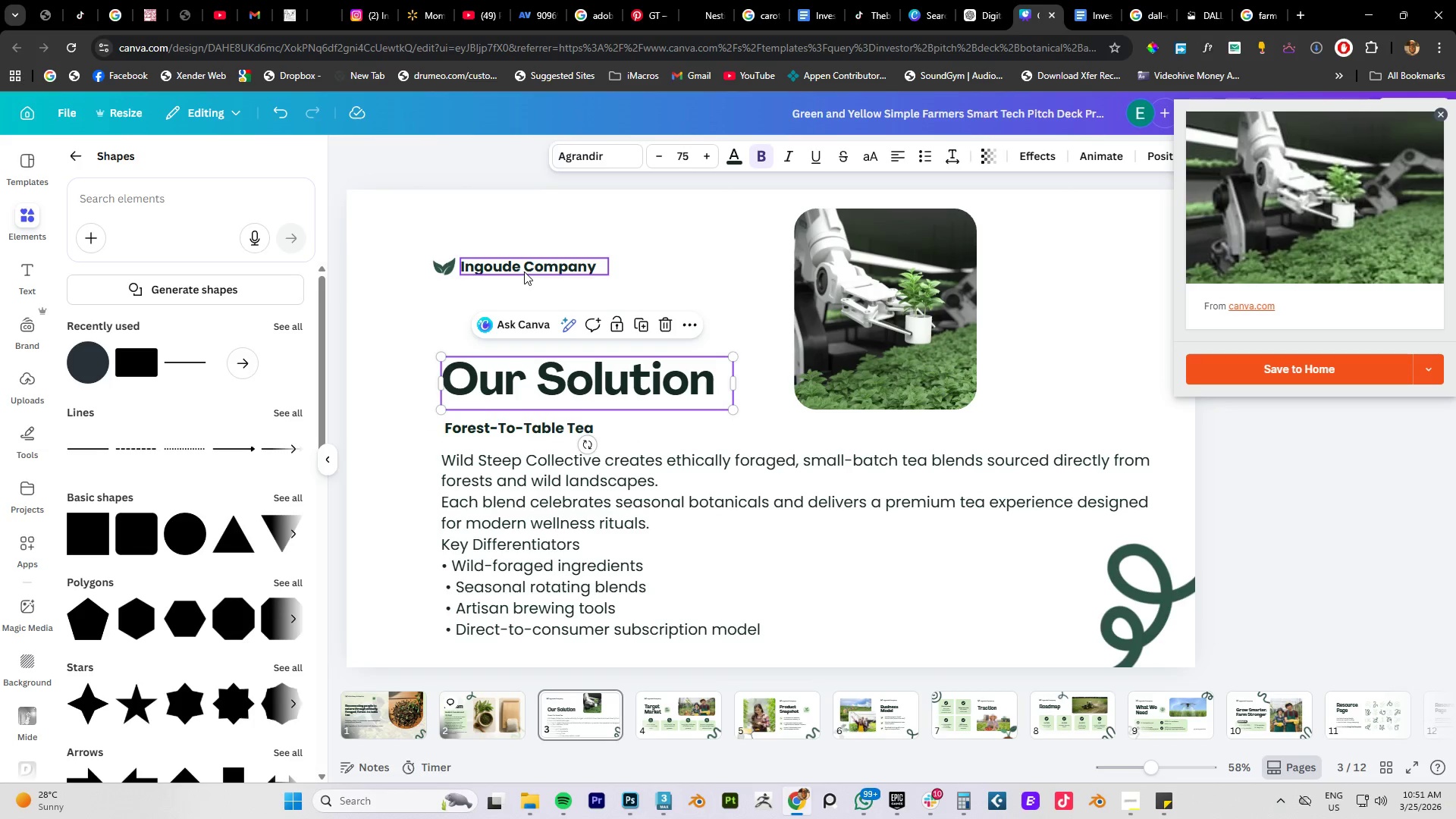 
left_click([524, 271])
 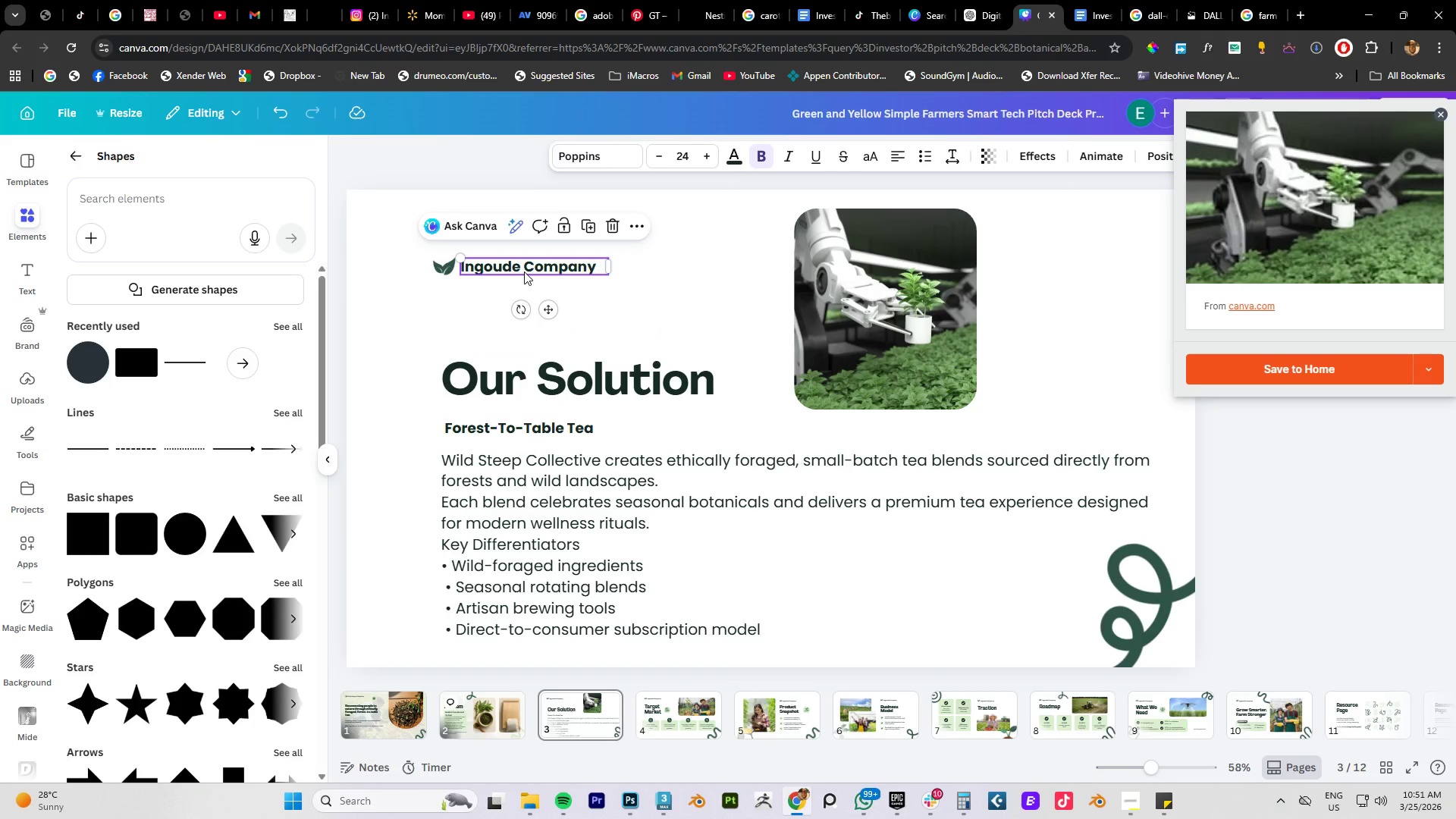 
key(Delete)
 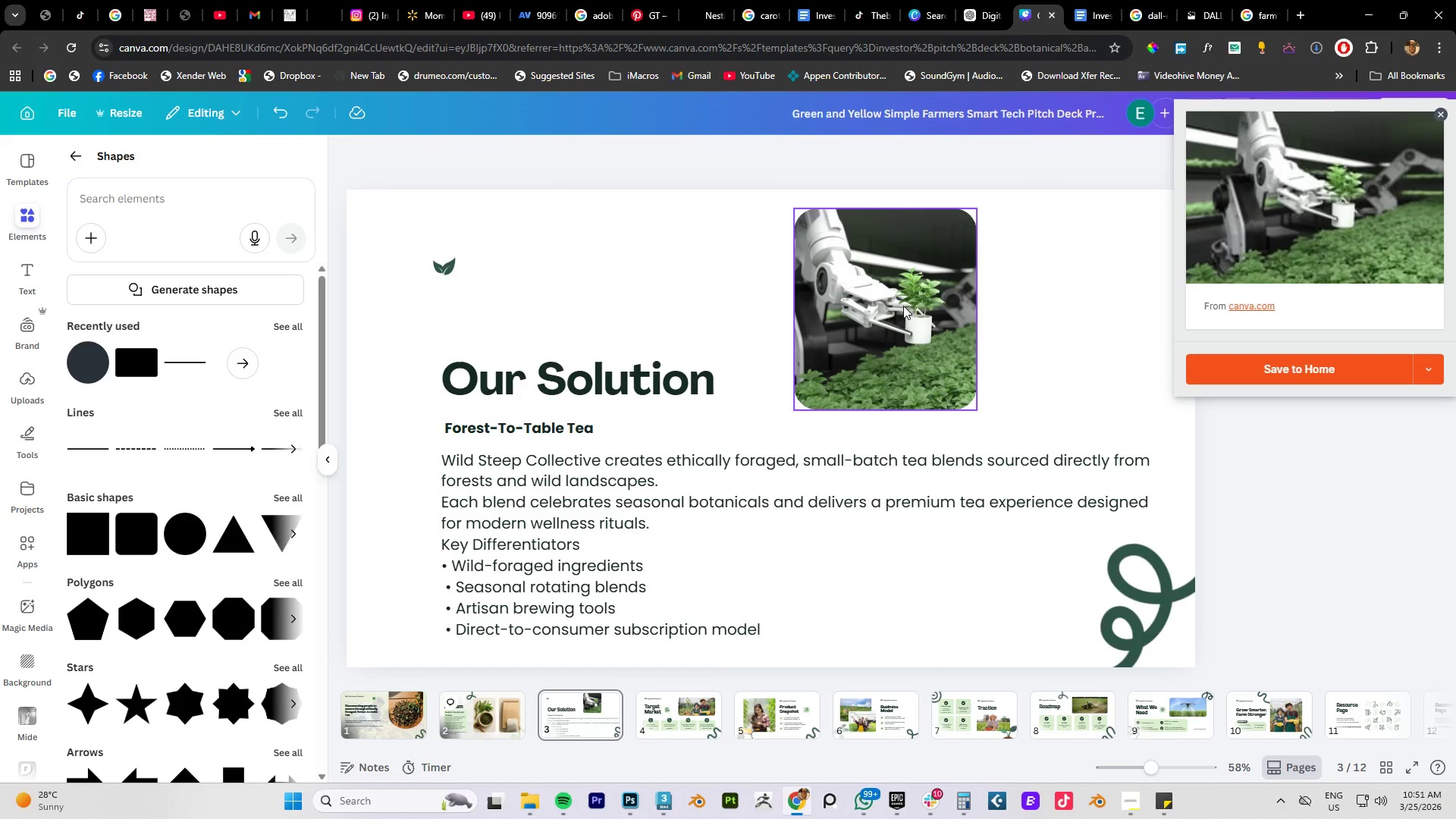 
left_click([900, 306])
 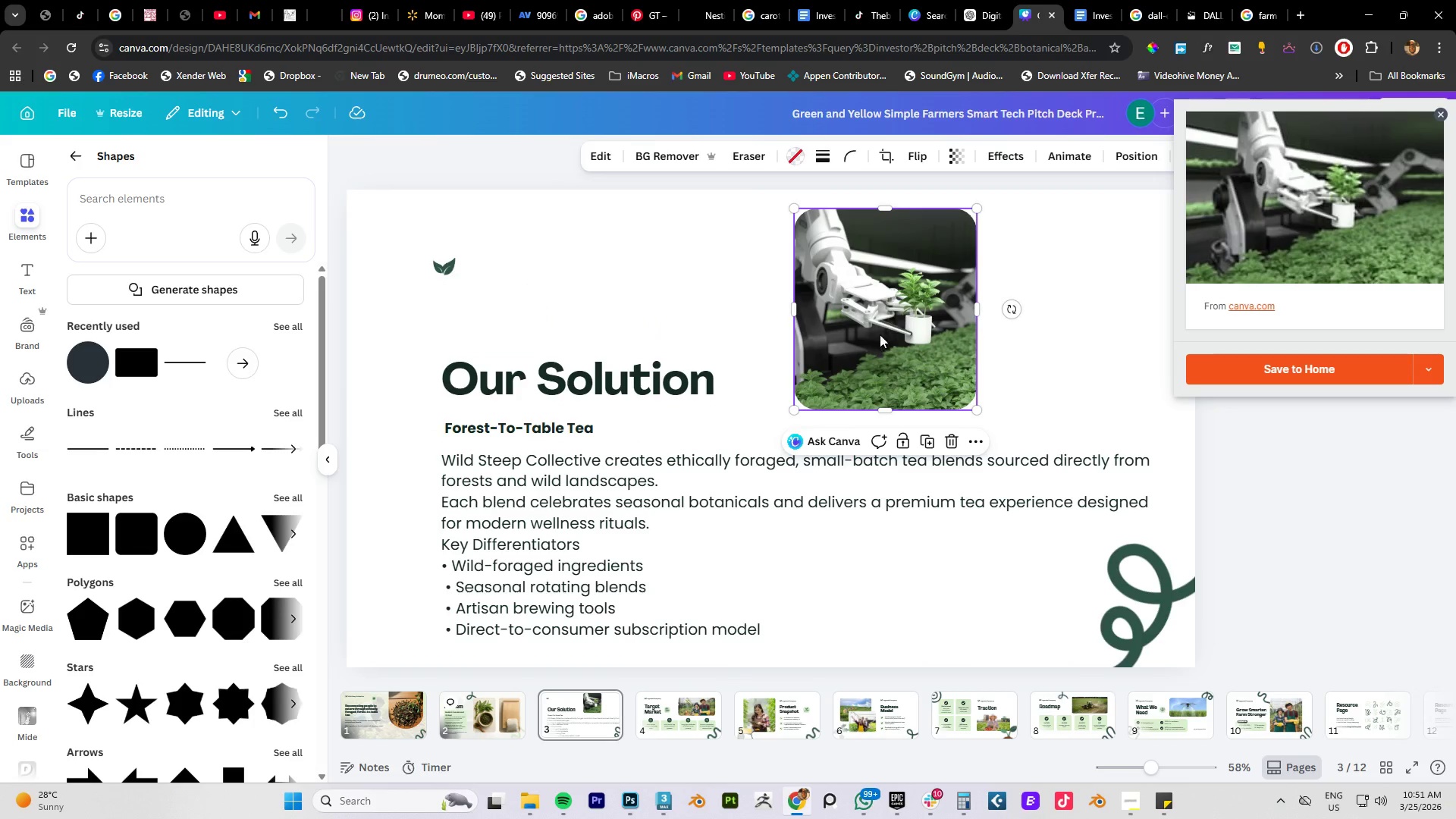 
left_click_drag(start_coordinate=[880, 334], to_coordinate=[861, 348])
 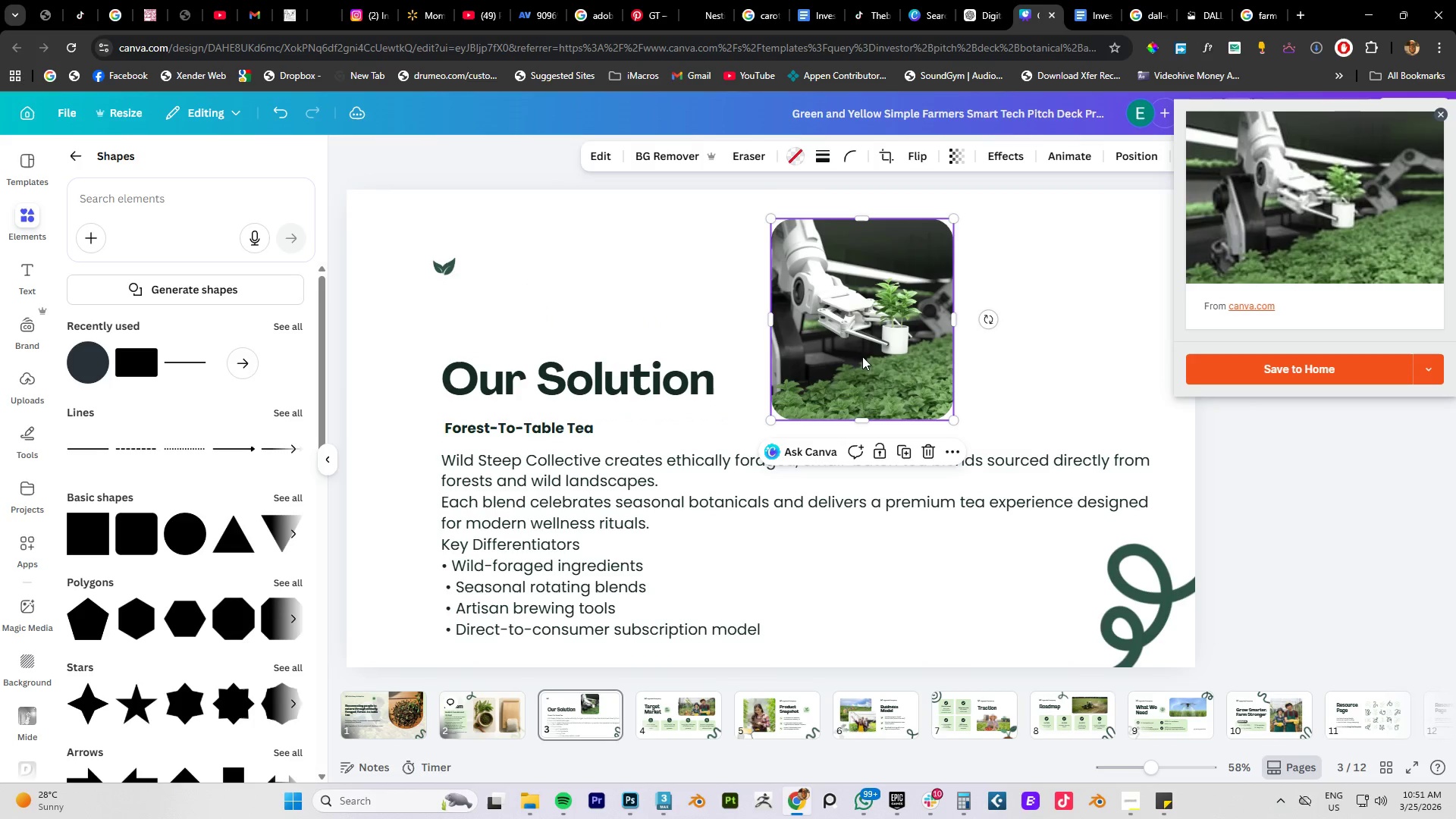 
hold_key(key=ShiftLeft, duration=1.52)
left_click_drag(start_coordinate=[862, 356], to_coordinate=[860, 373])
 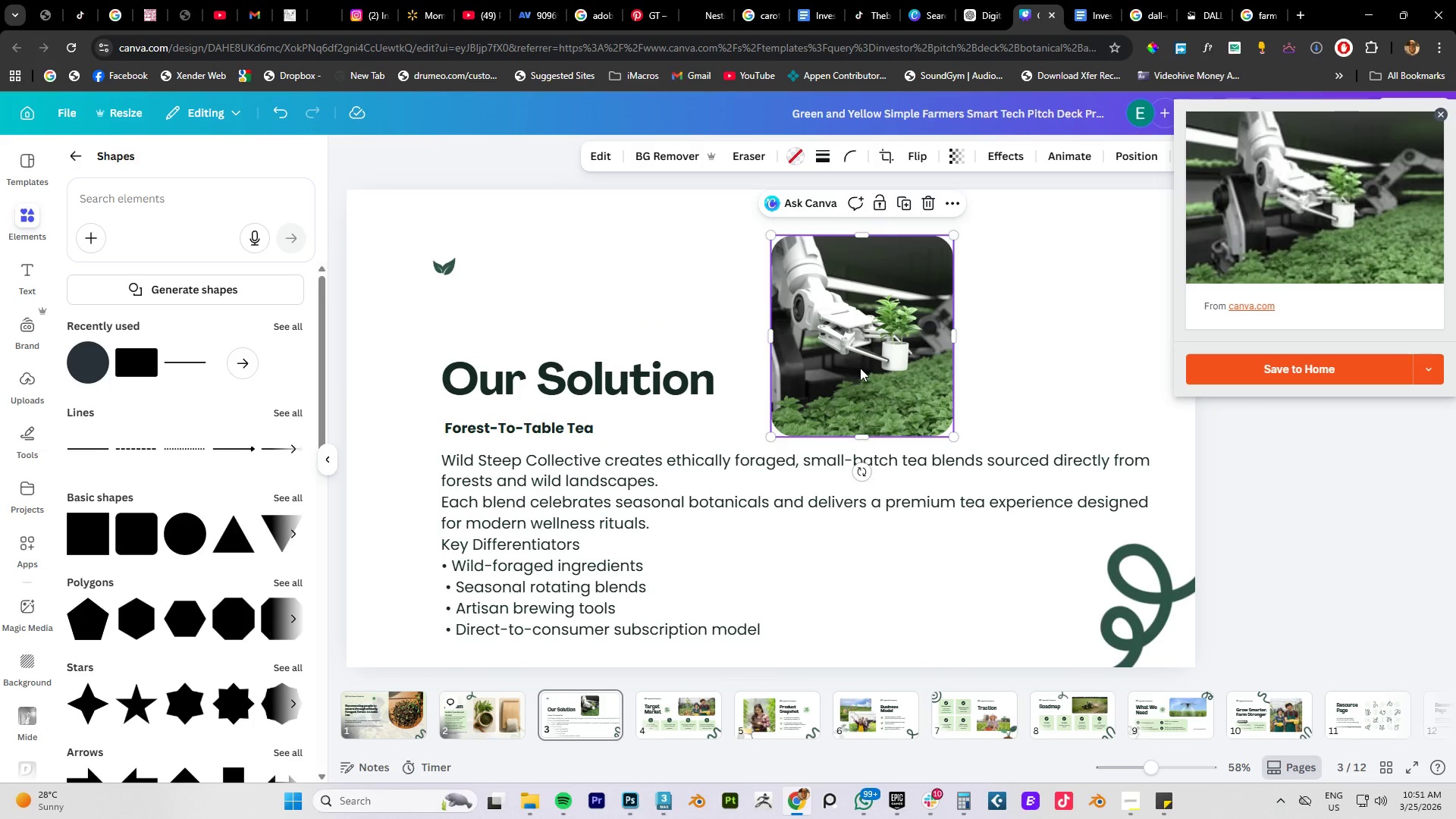 
hold_key(key=ShiftLeft, duration=0.39)
 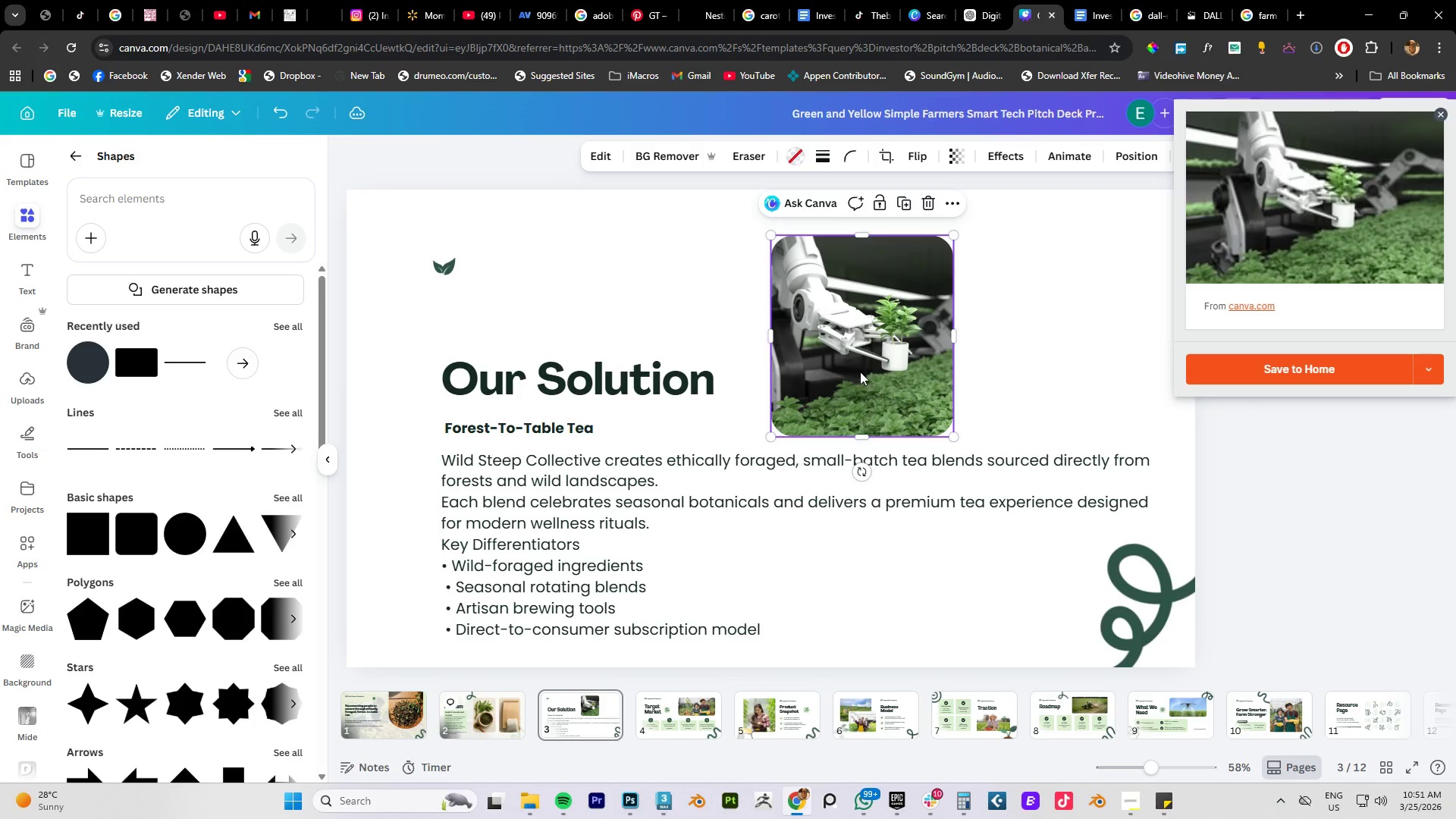 
hold_key(key=AltLeft, duration=1.5)
left_click_drag(start_coordinate=[860, 368], to_coordinate=[1062, 366])
 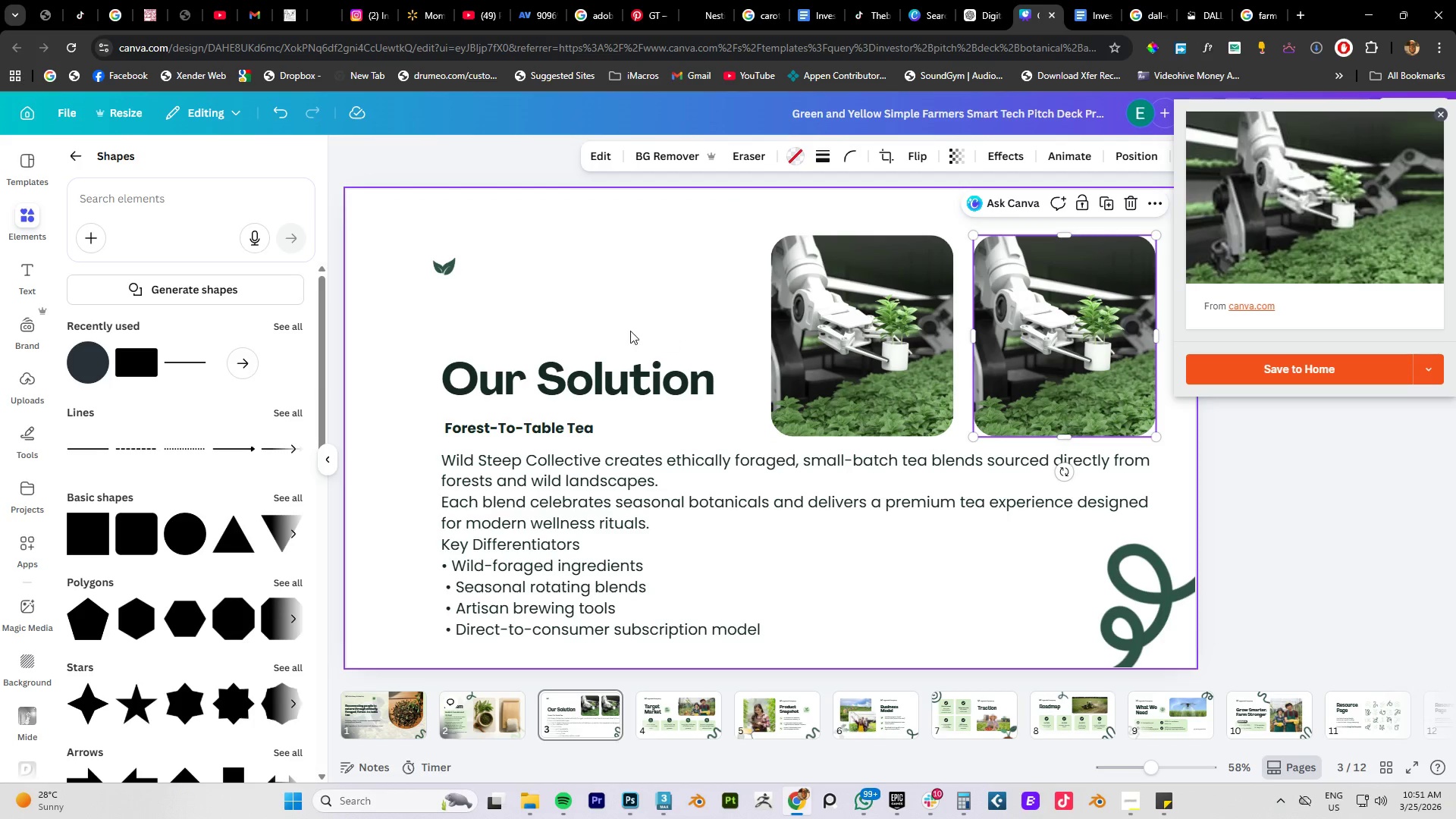 
hold_key(key=AltLeft, duration=1.42)
 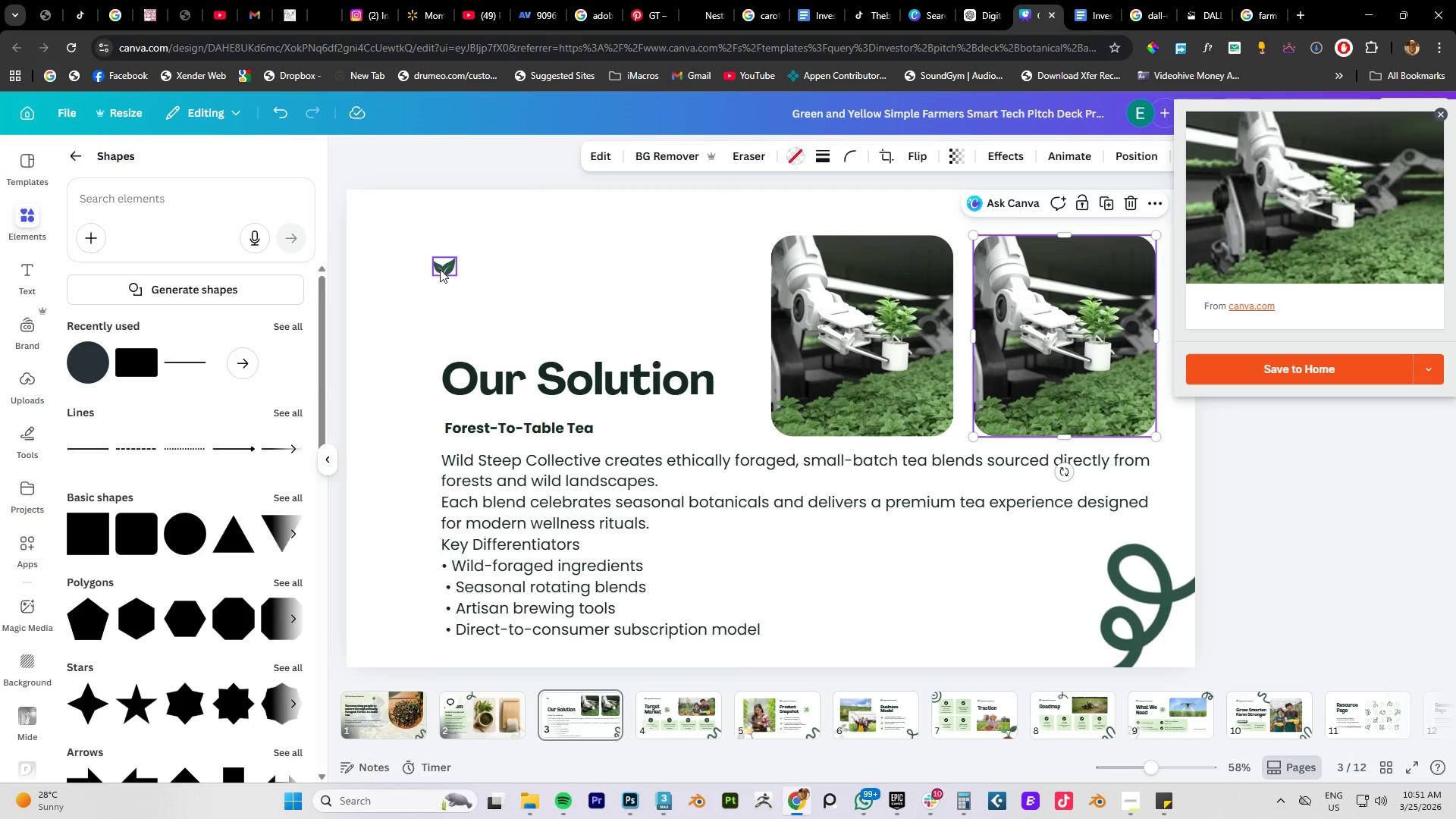 
left_click_drag(start_coordinate=[440, 269], to_coordinate=[457, 255])
 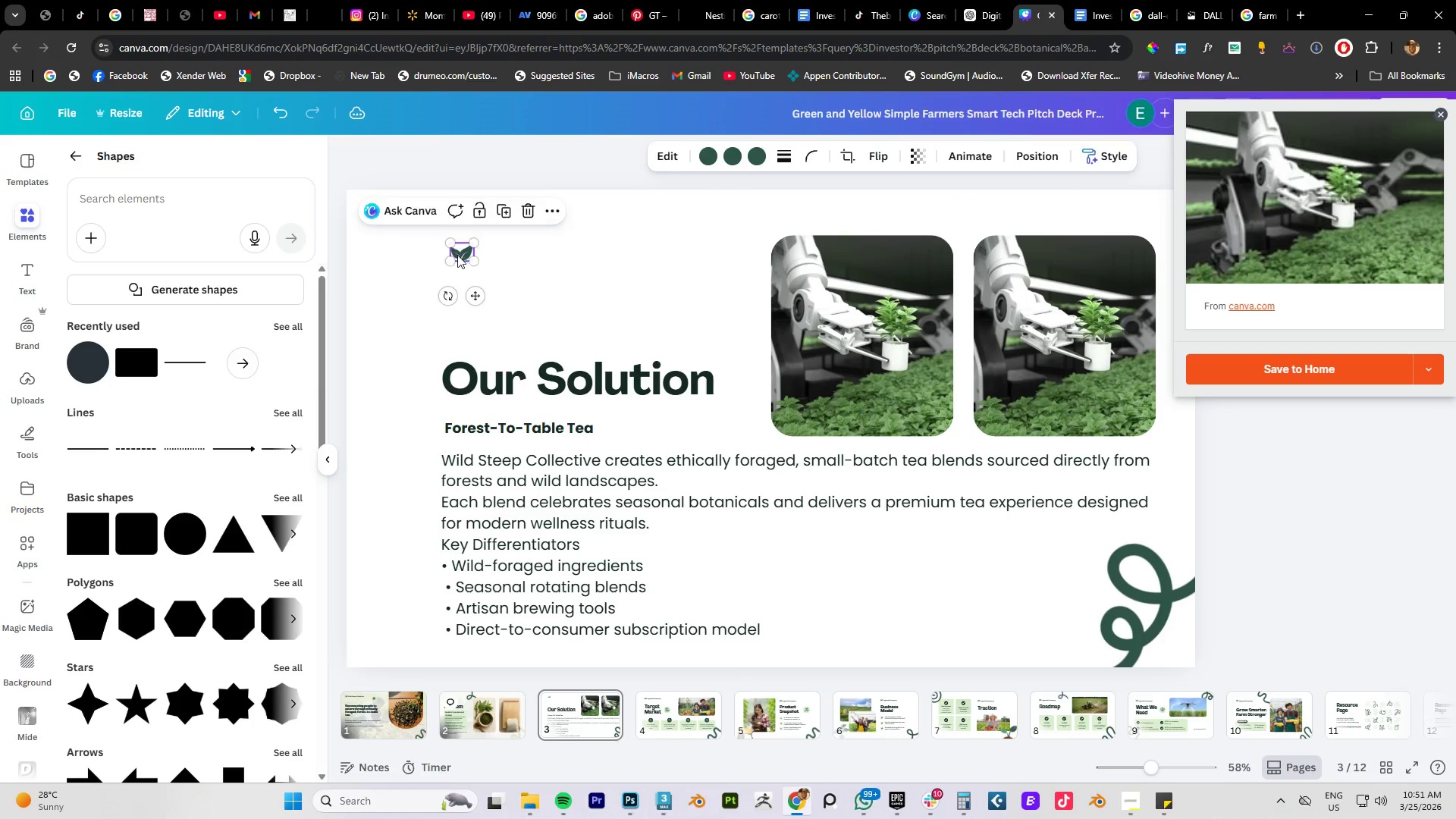 
key(Control+Z)
 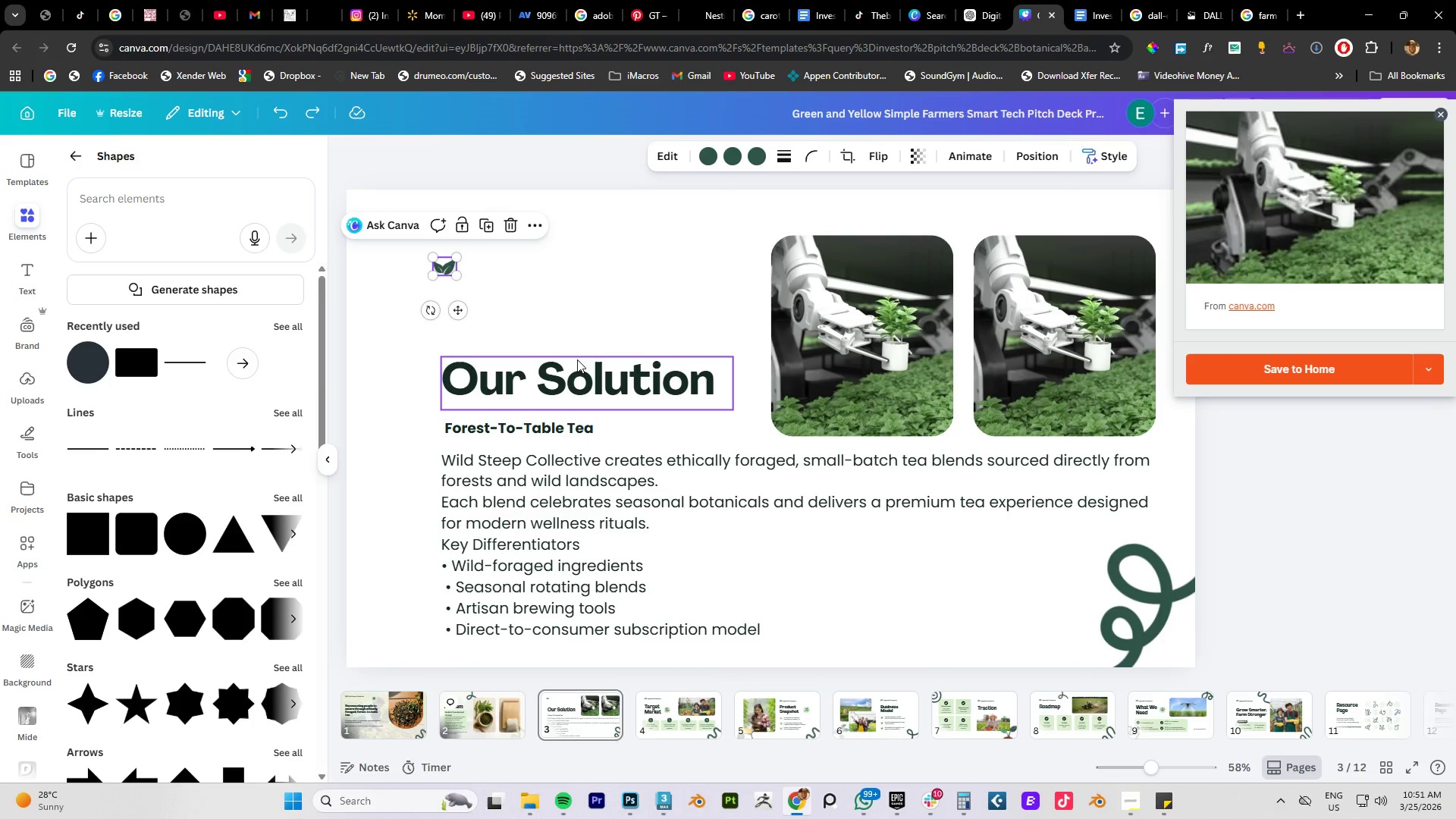 
left_click_drag(start_coordinate=[546, 371], to_coordinate=[539, 321])
 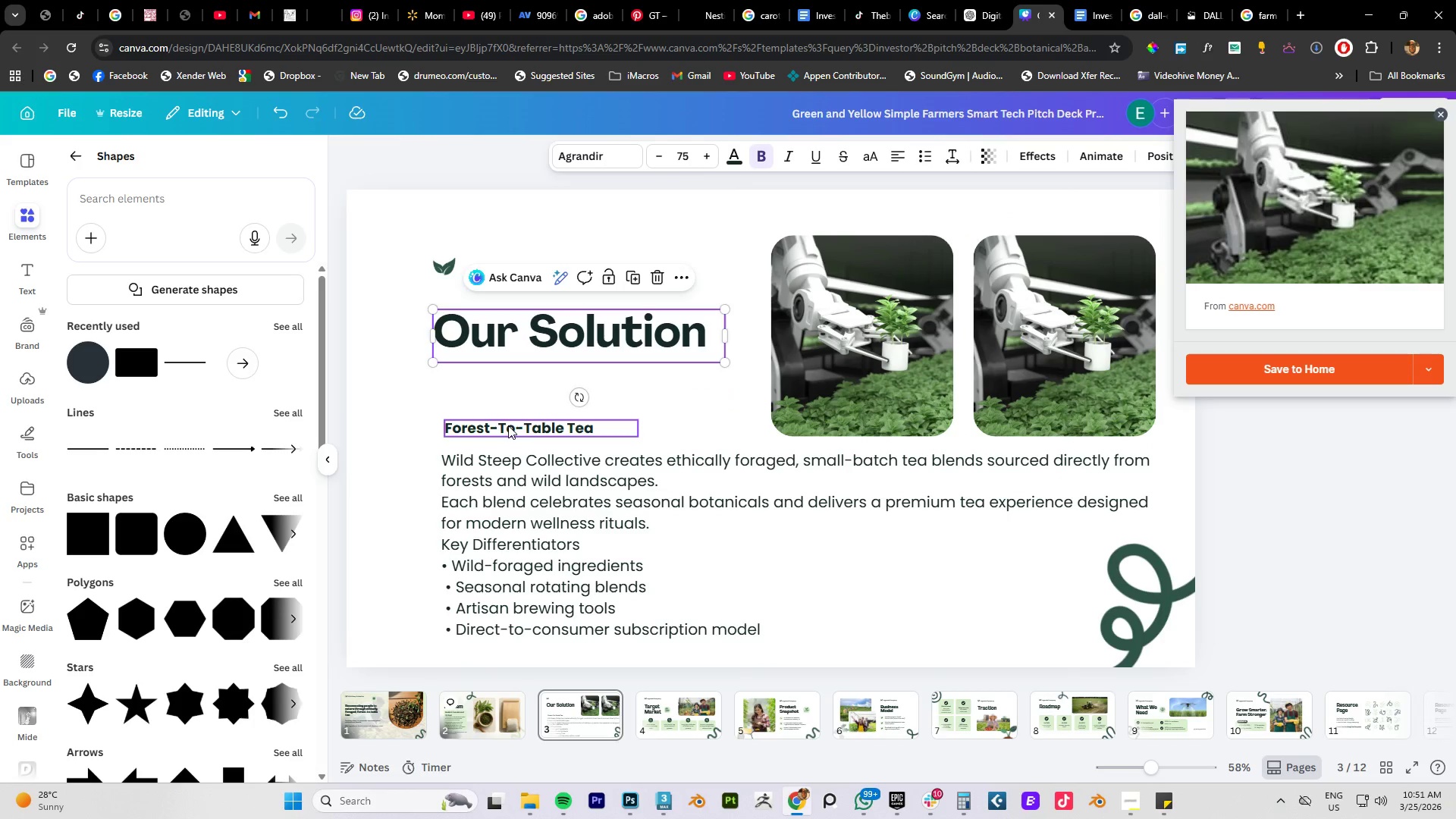 
left_click_drag(start_coordinate=[508, 425], to_coordinate=[505, 392])
 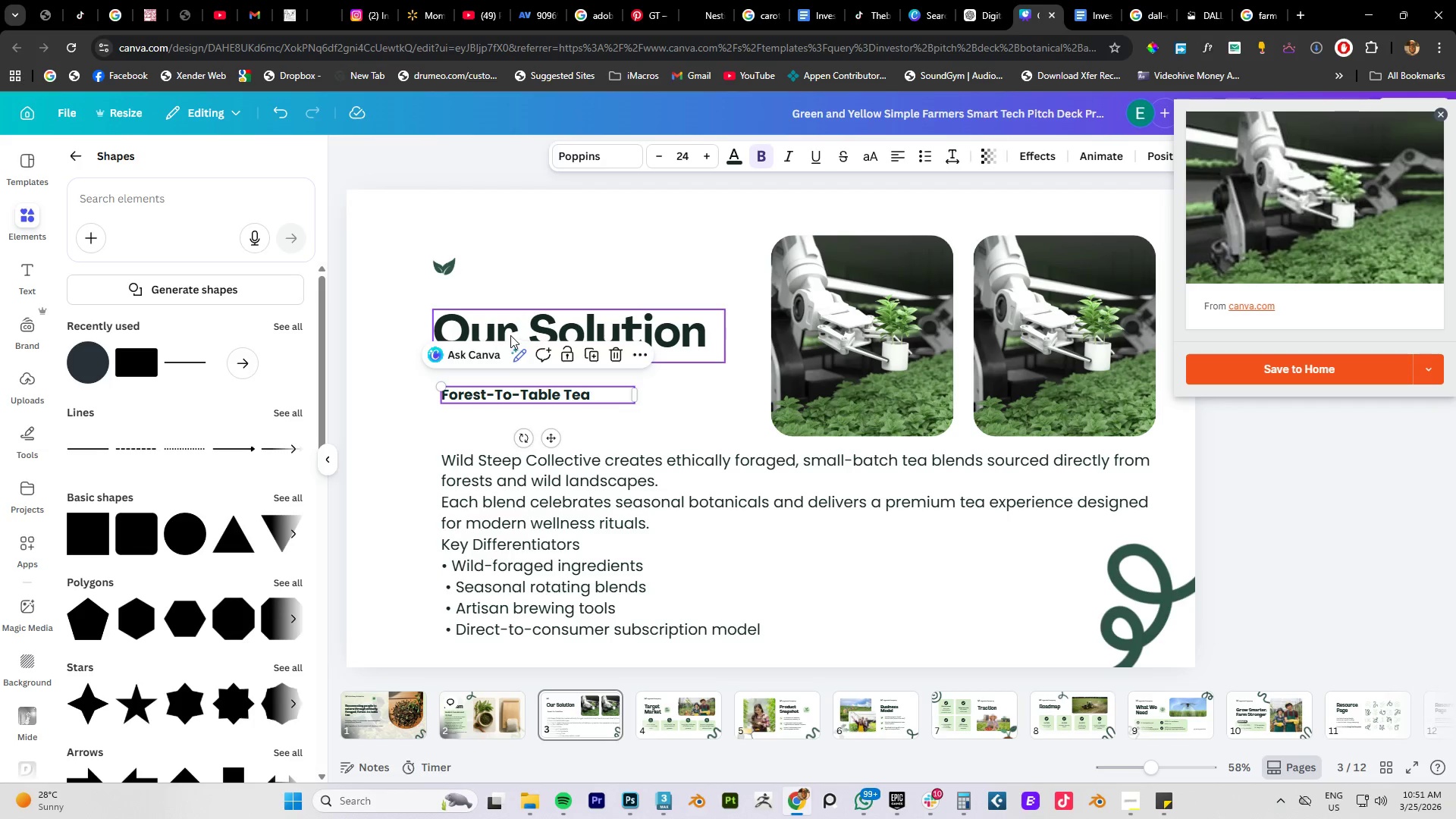 
left_click_drag(start_coordinate=[510, 334], to_coordinate=[516, 351])
 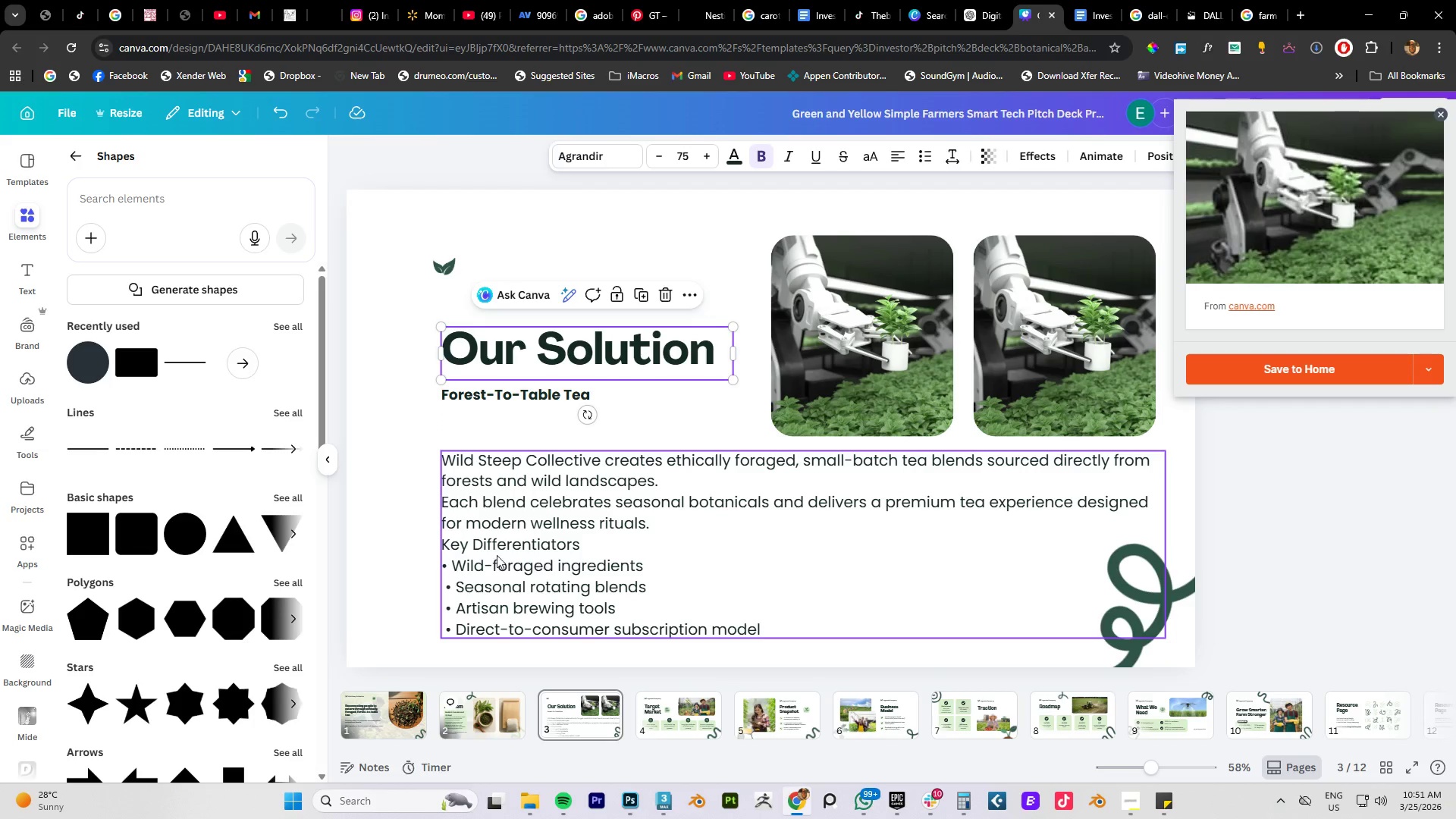 
double_click([513, 542])
 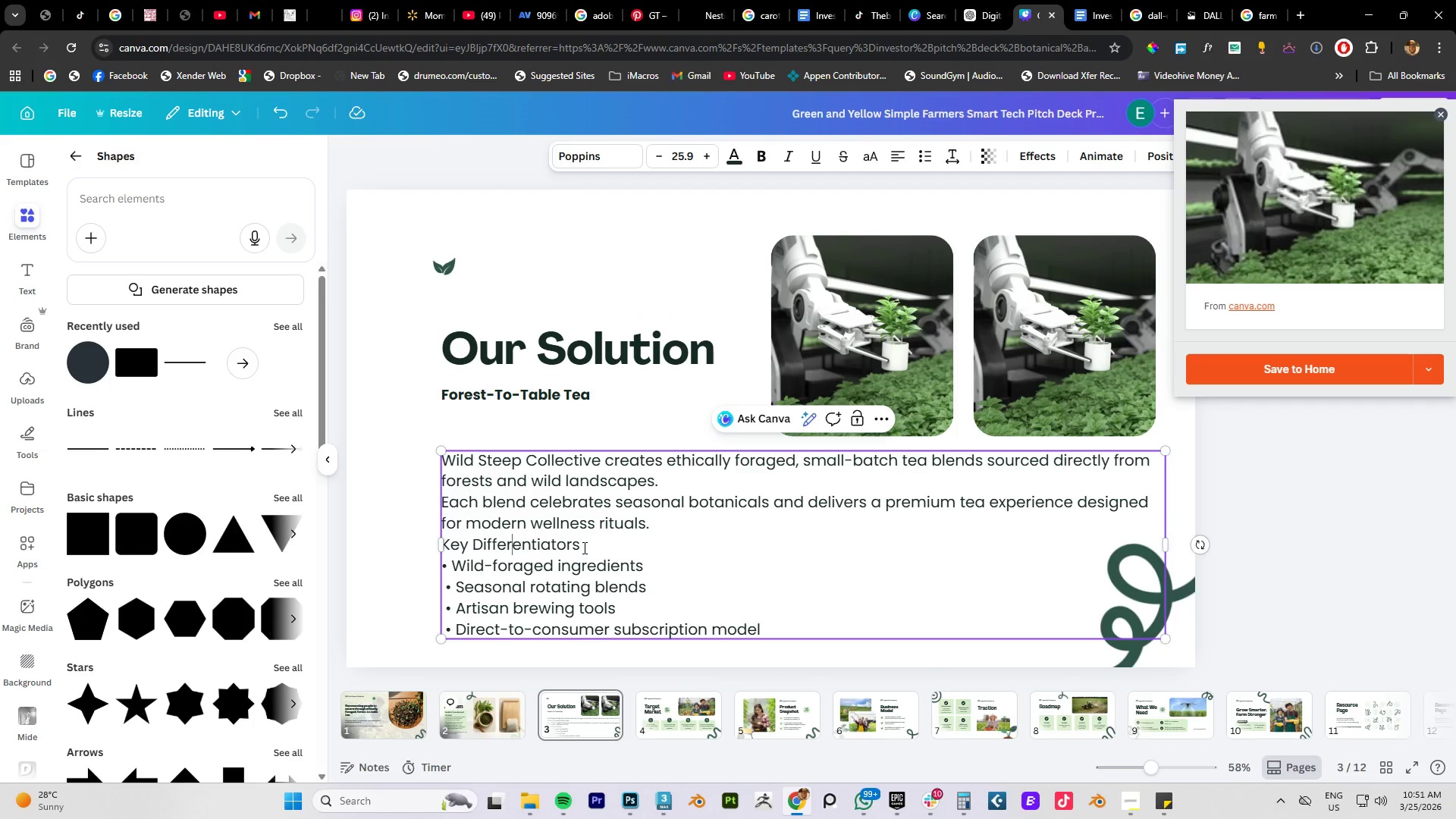 
left_click_drag(start_coordinate=[583, 548], to_coordinate=[400, 547])
 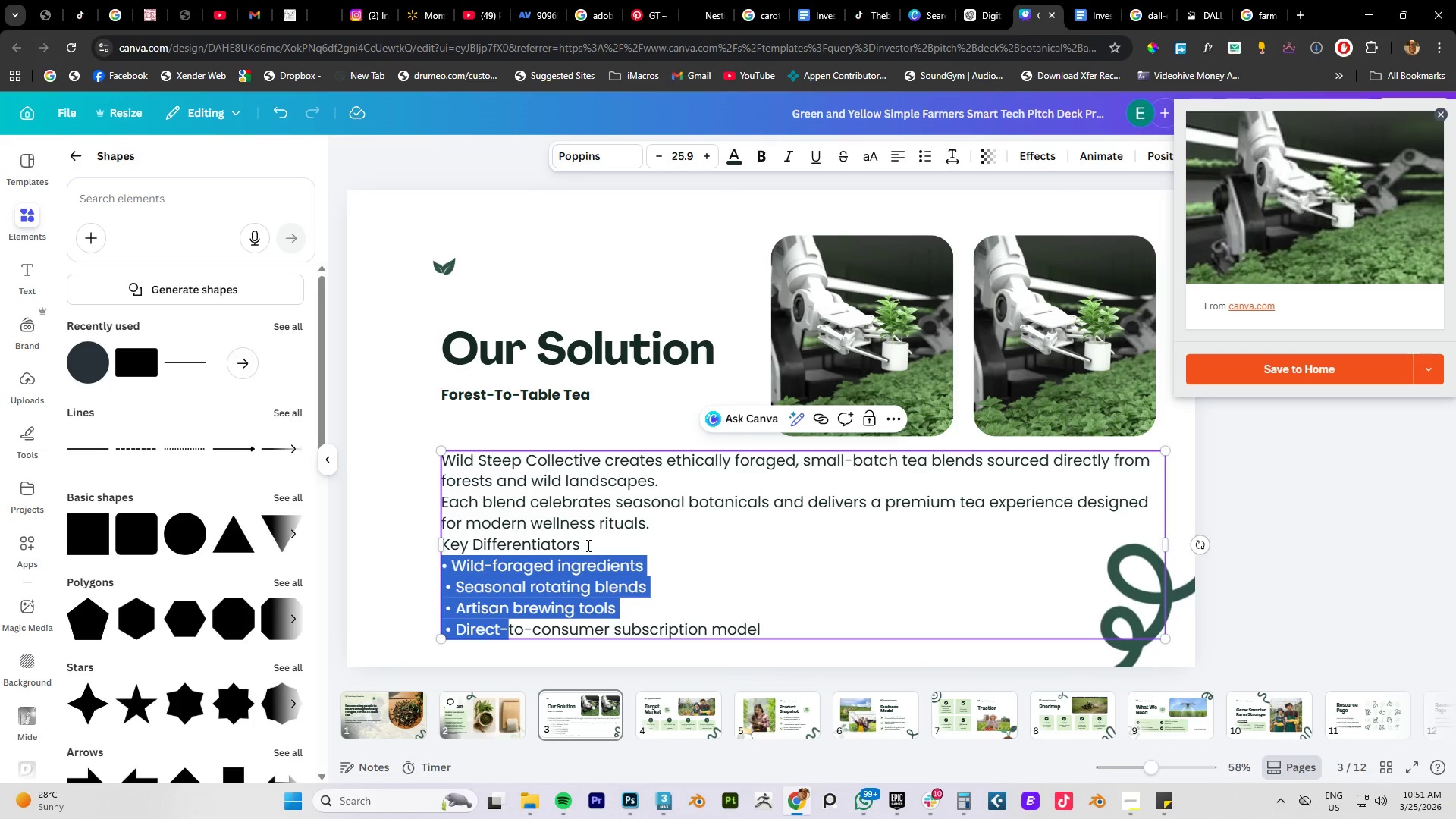 
left_click_drag(start_coordinate=[586, 545], to_coordinate=[441, 538])
 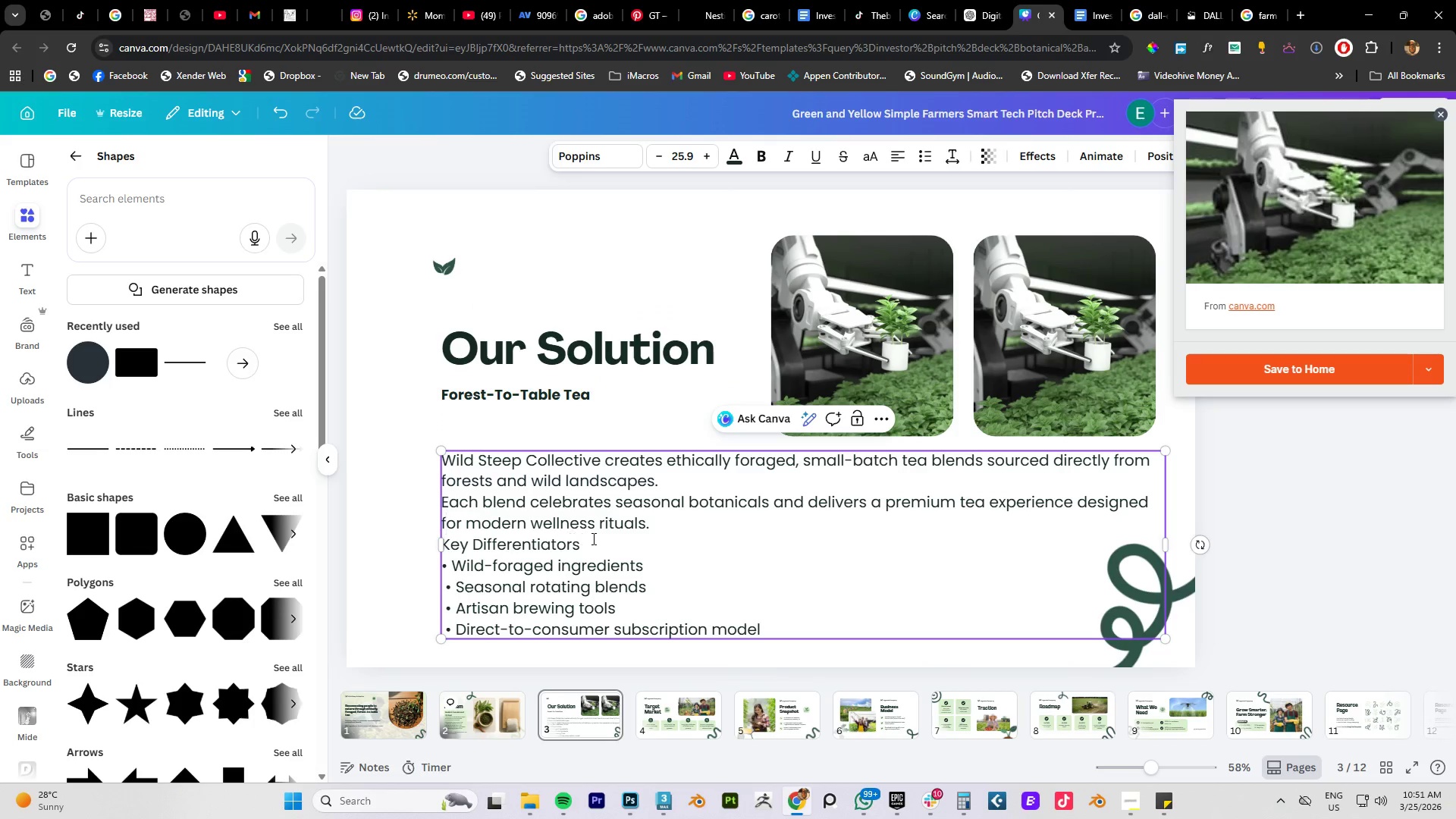 
left_click_drag(start_coordinate=[592, 538], to_coordinate=[440, 538])
 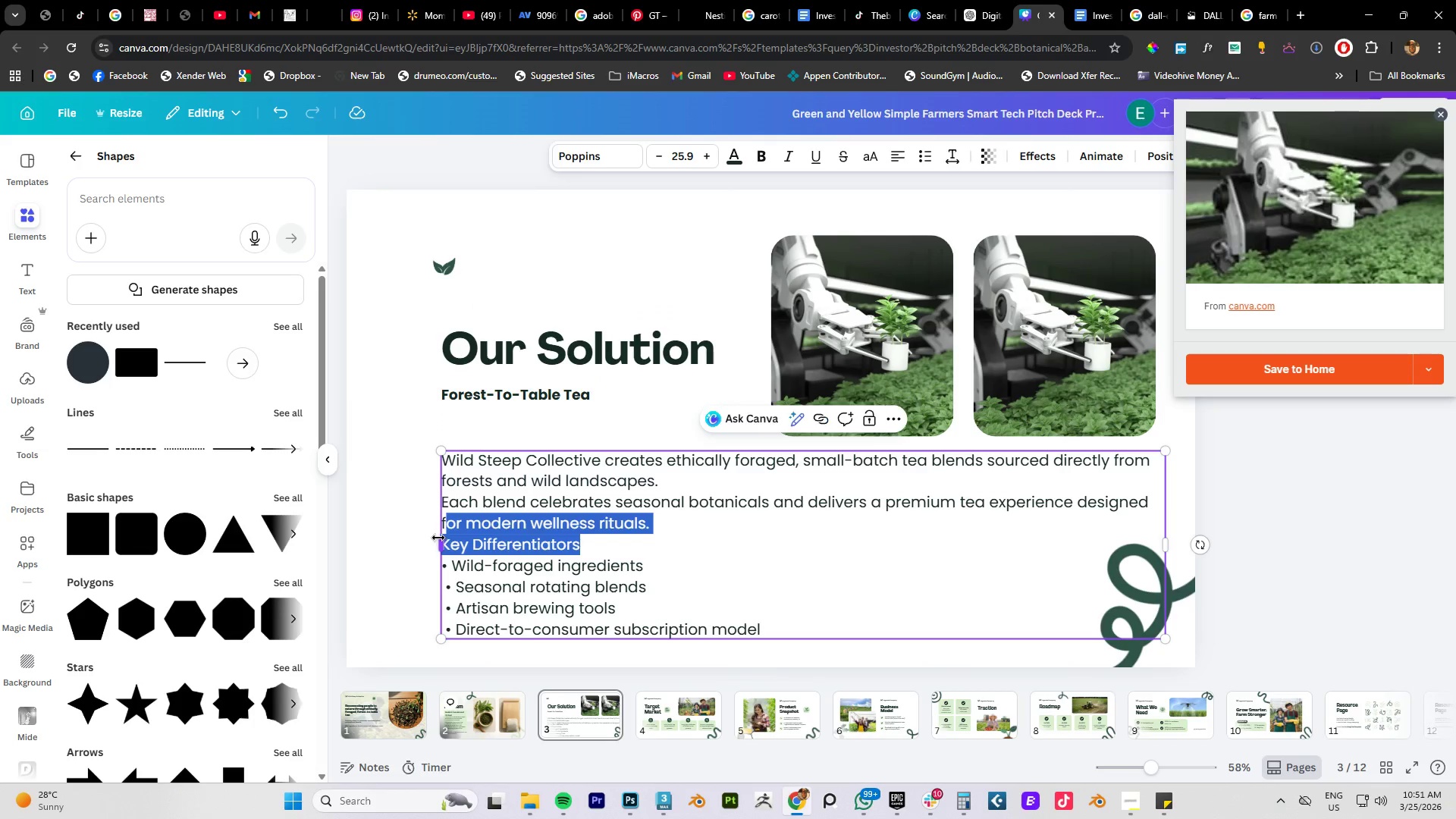 
key(Control+ControlLeft)
 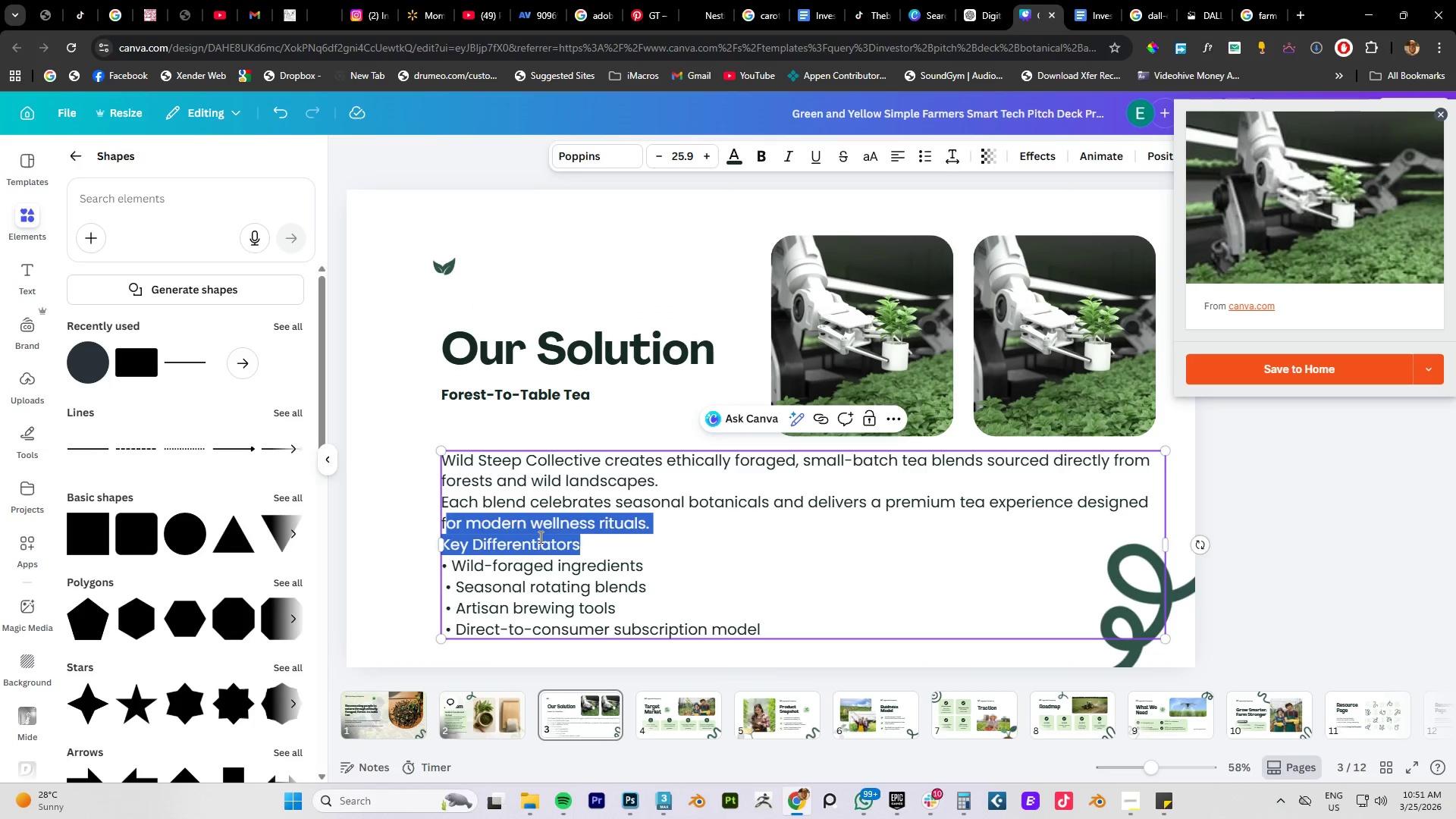 
left_click([574, 537])
 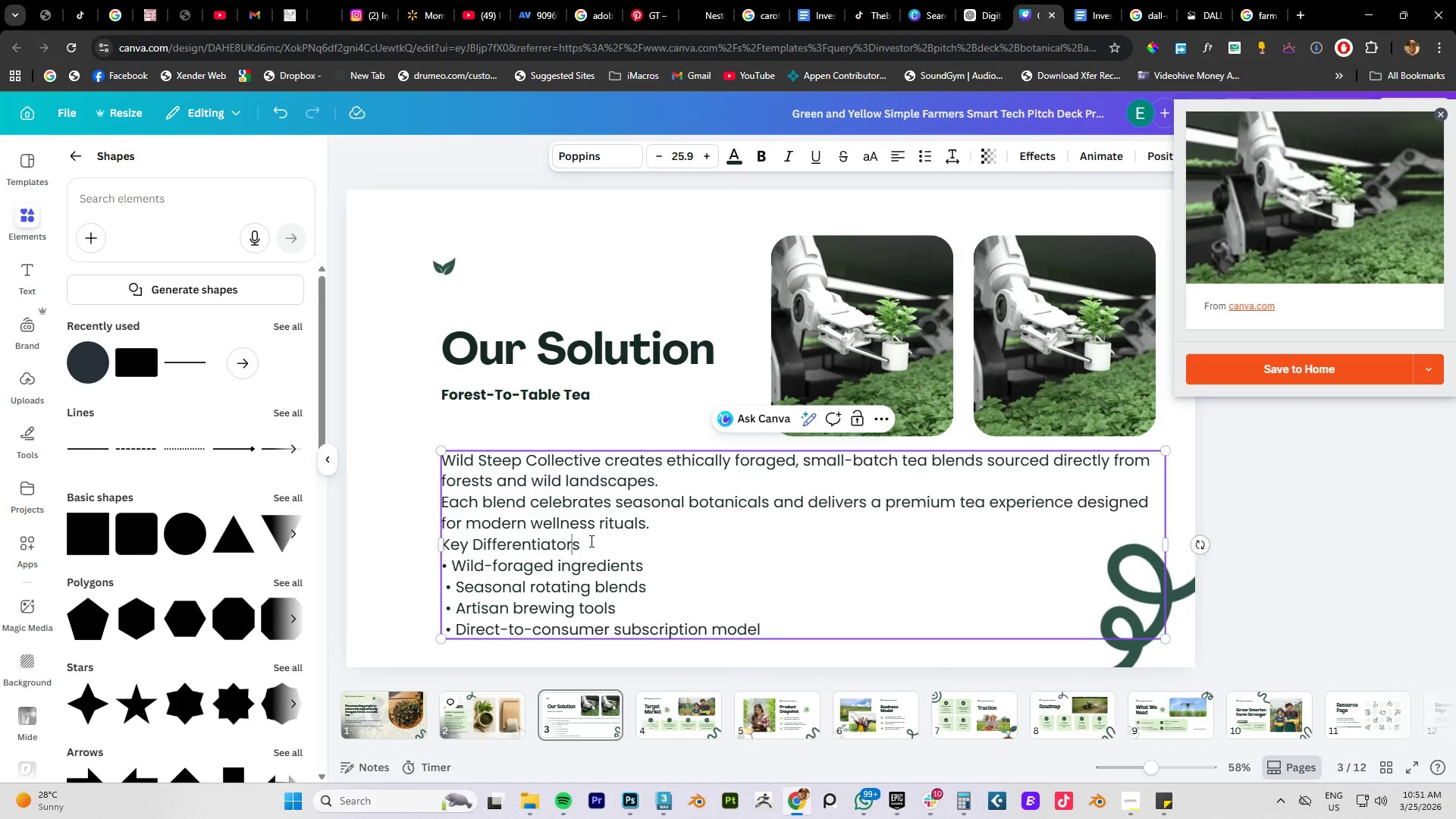 
left_click_drag(start_coordinate=[590, 541], to_coordinate=[443, 544])
 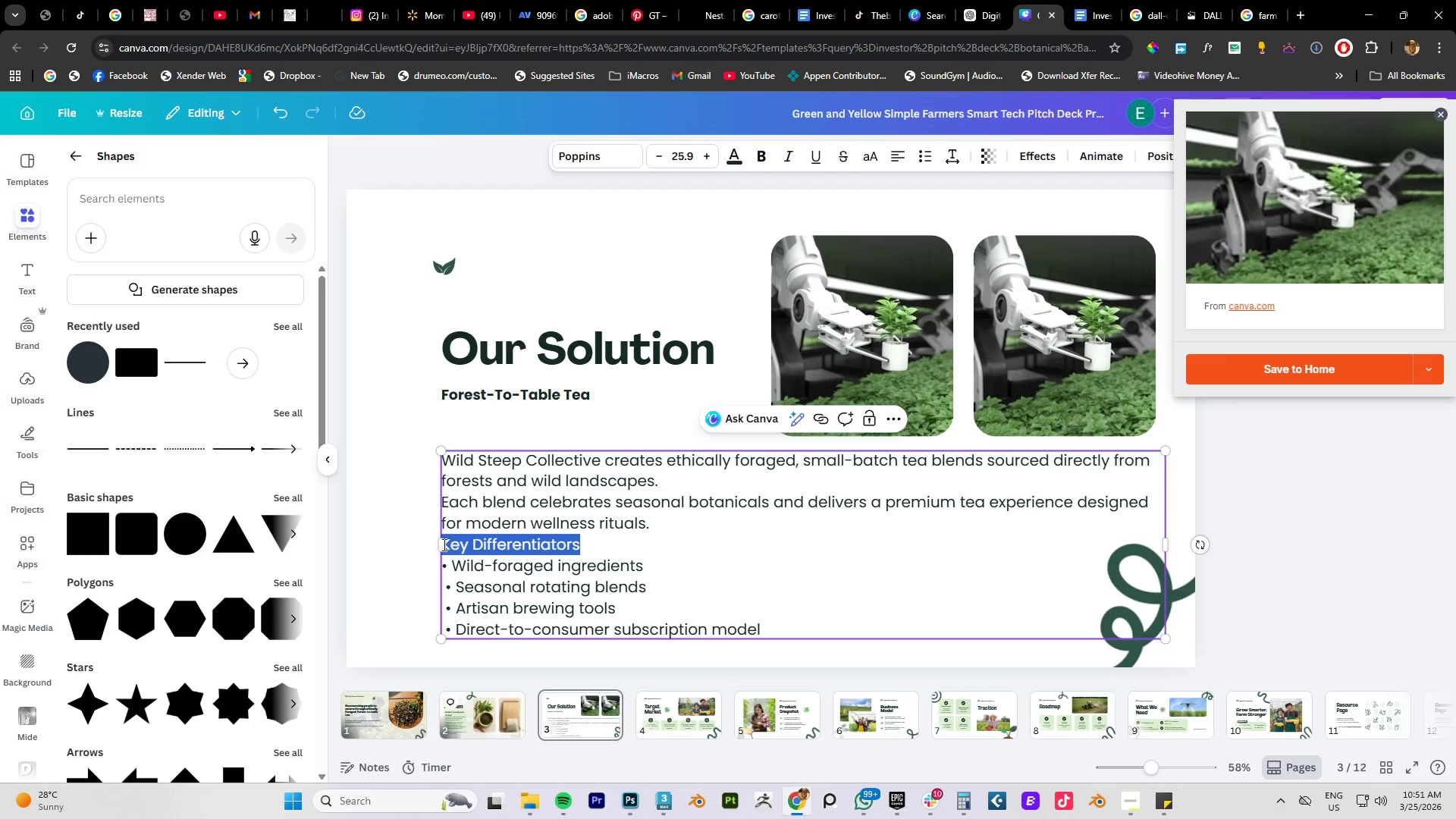 
key(Control+B)
 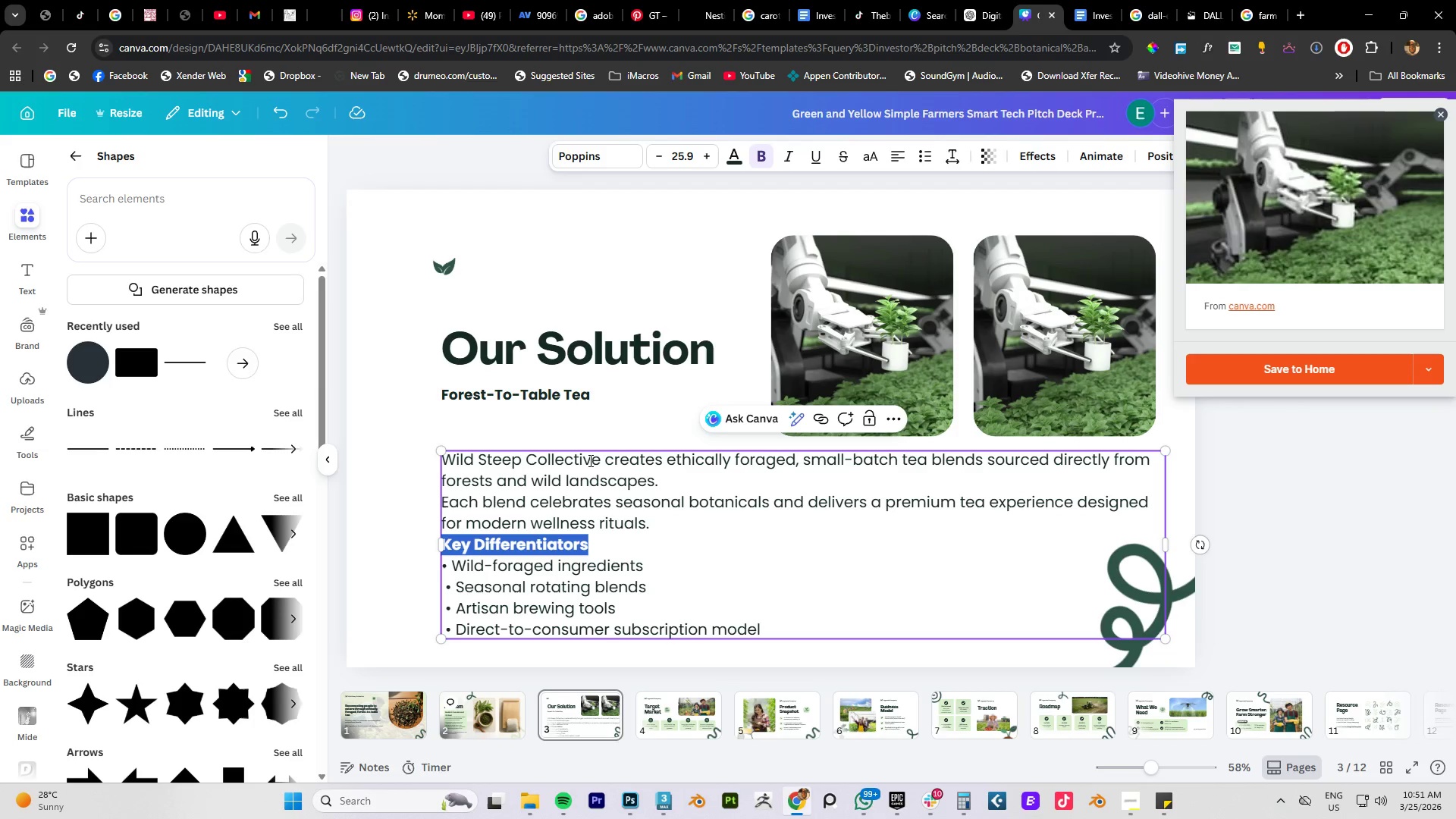 
left_click_drag(start_coordinate=[598, 460], to_coordinate=[440, 460])
 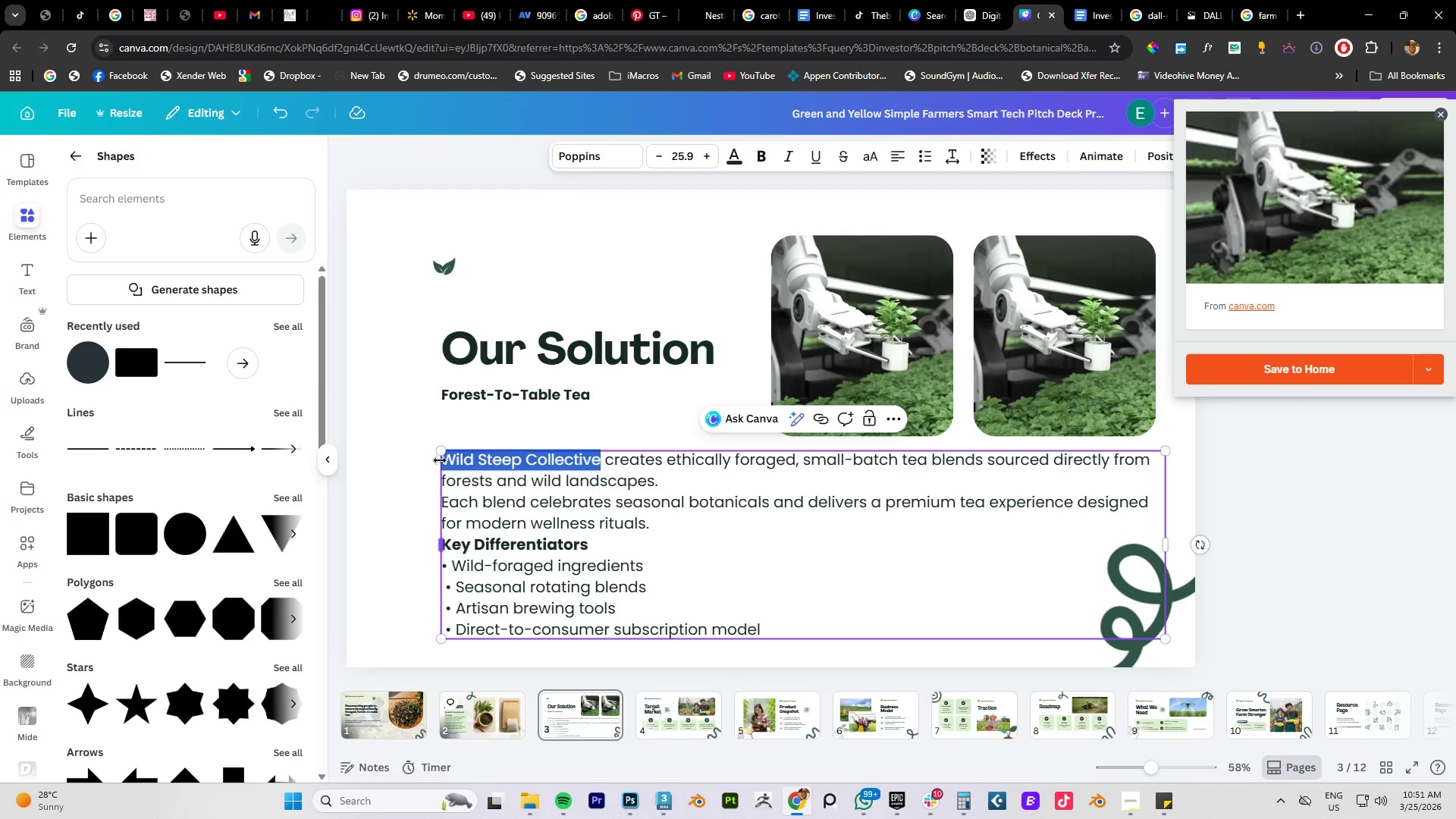 
hold_key(key=ControlLeft, duration=0.55)
 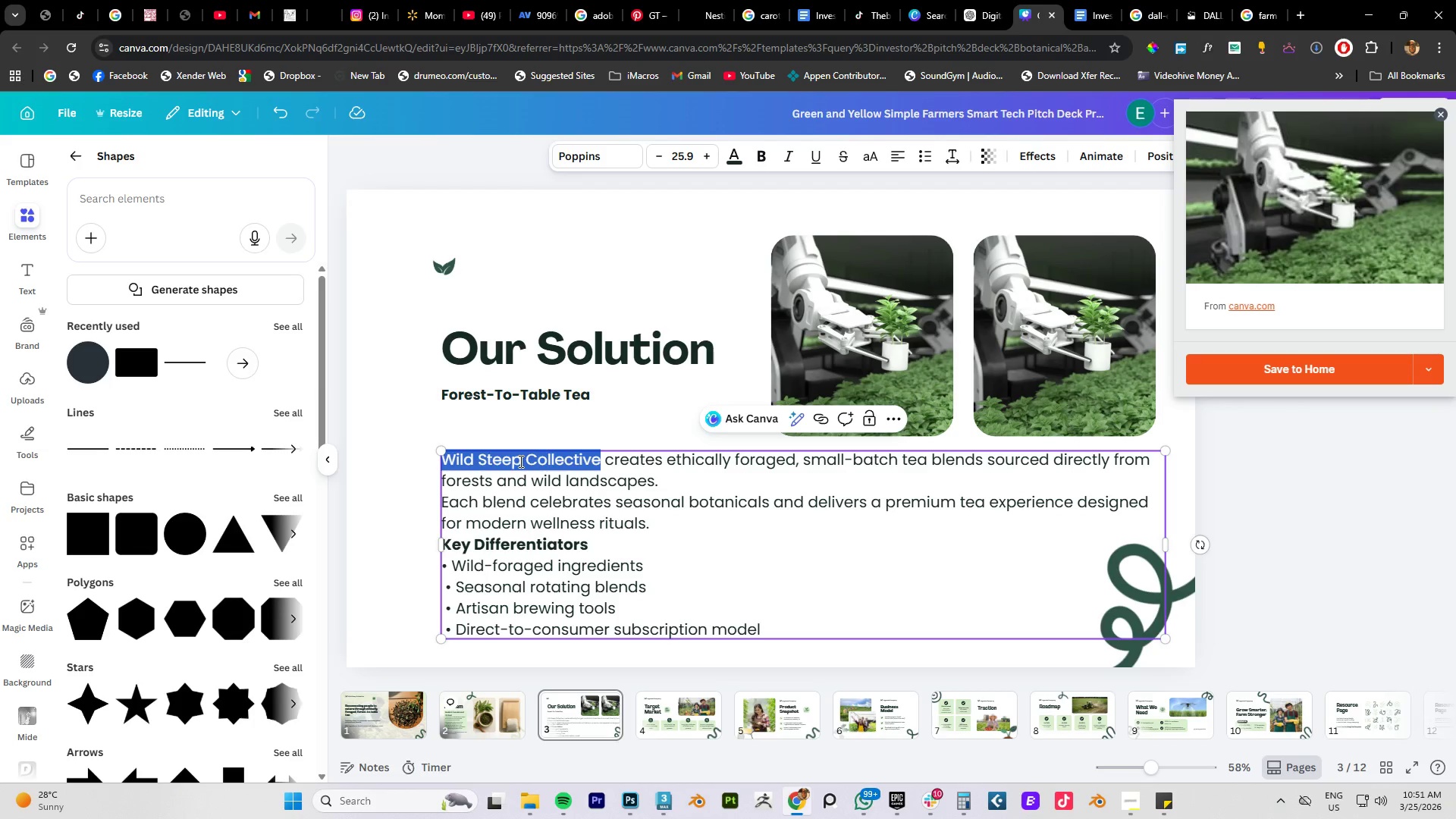 
key(Control+B)
 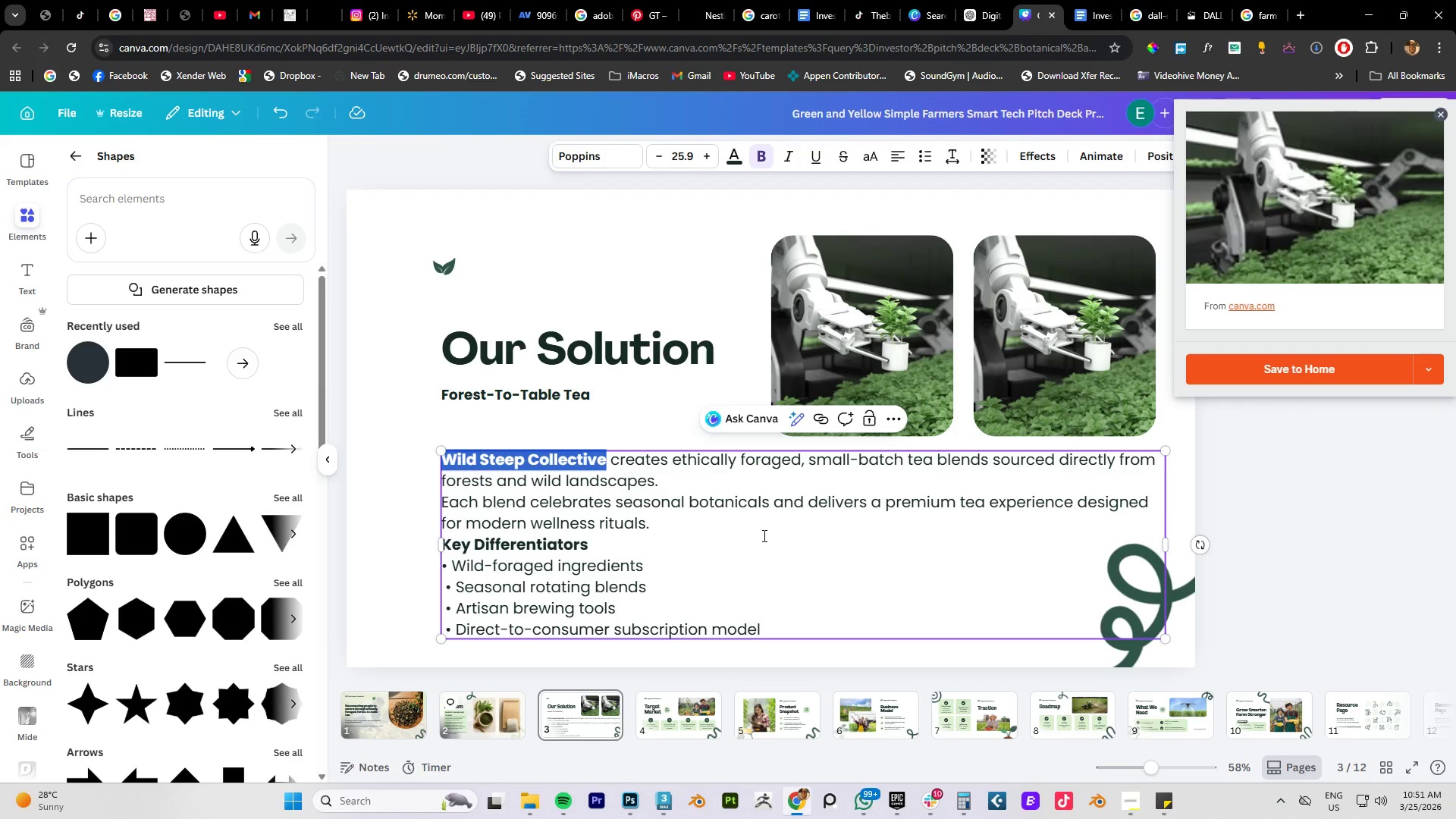 
left_click([767, 541])
 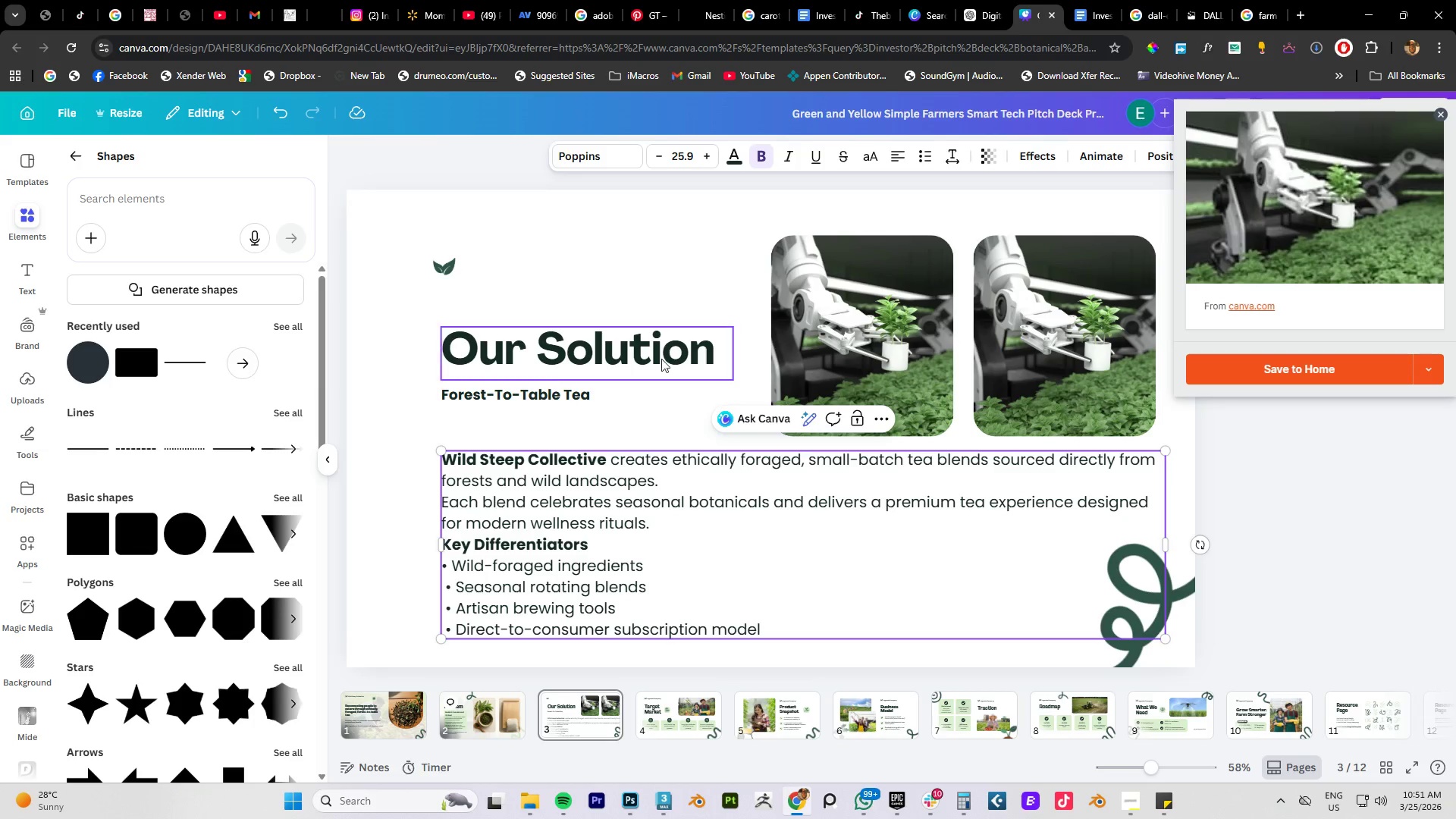 
left_click([638, 265])
 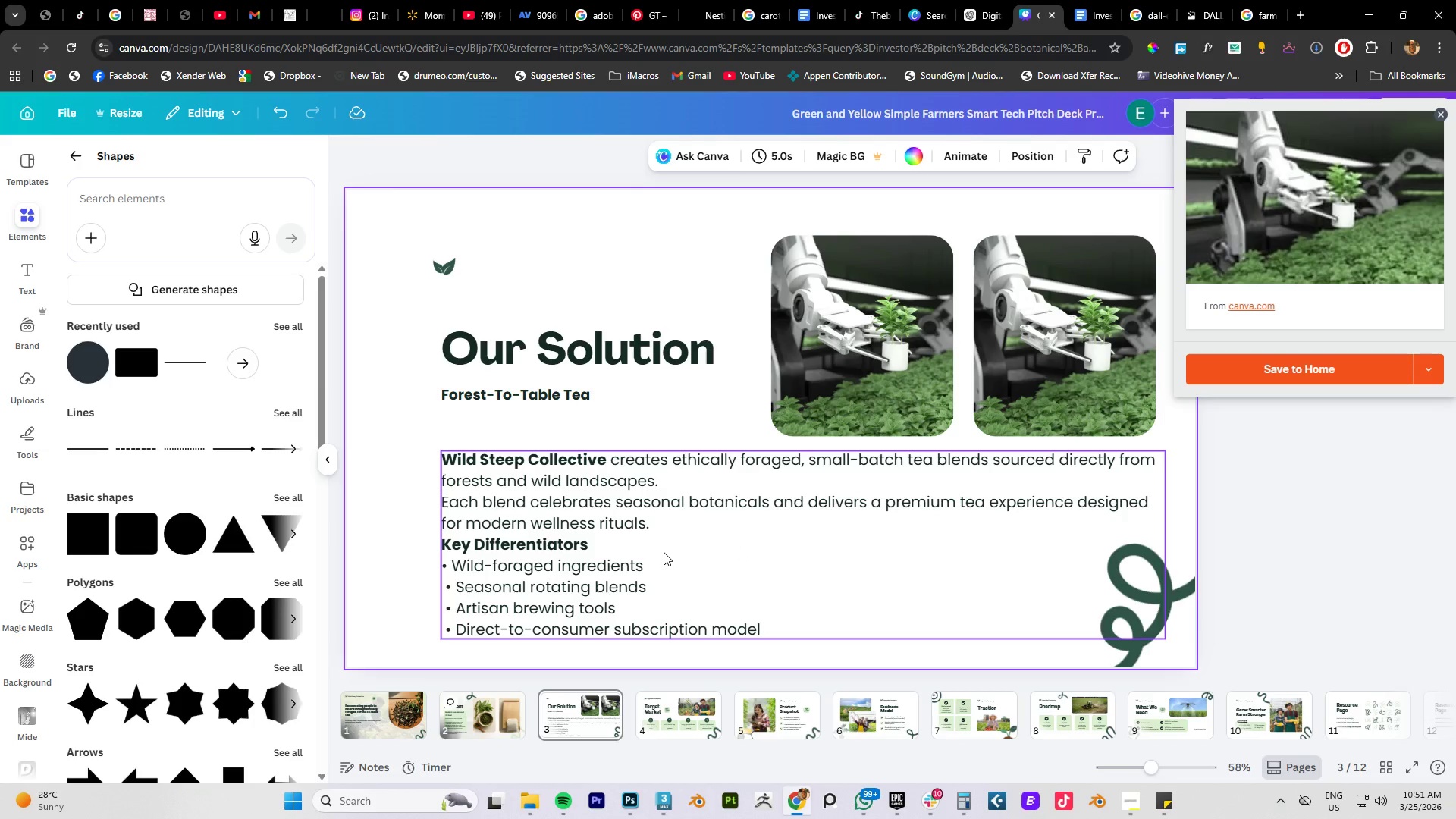 
double_click([452, 563])
 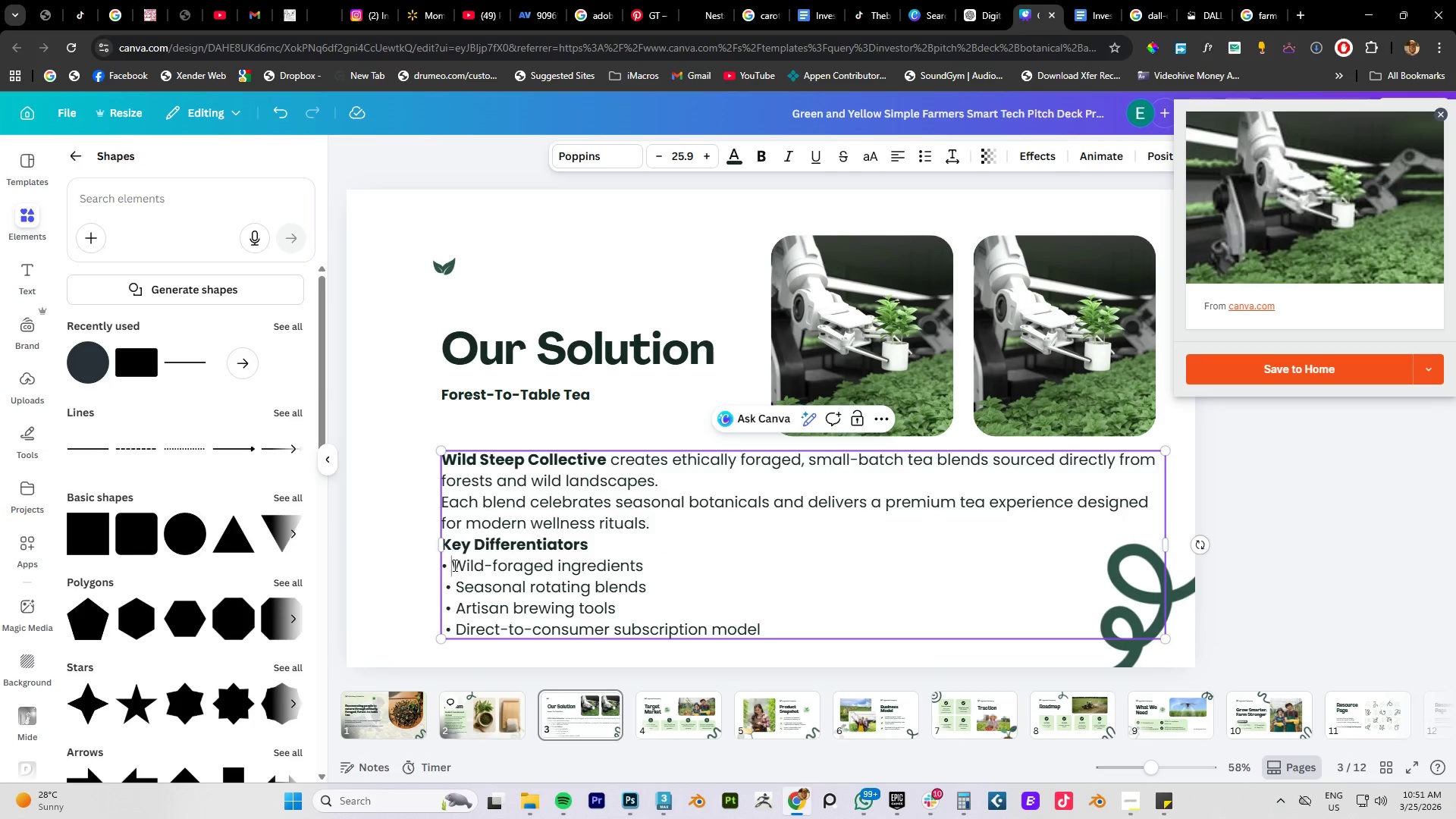 
left_click([453, 565])
 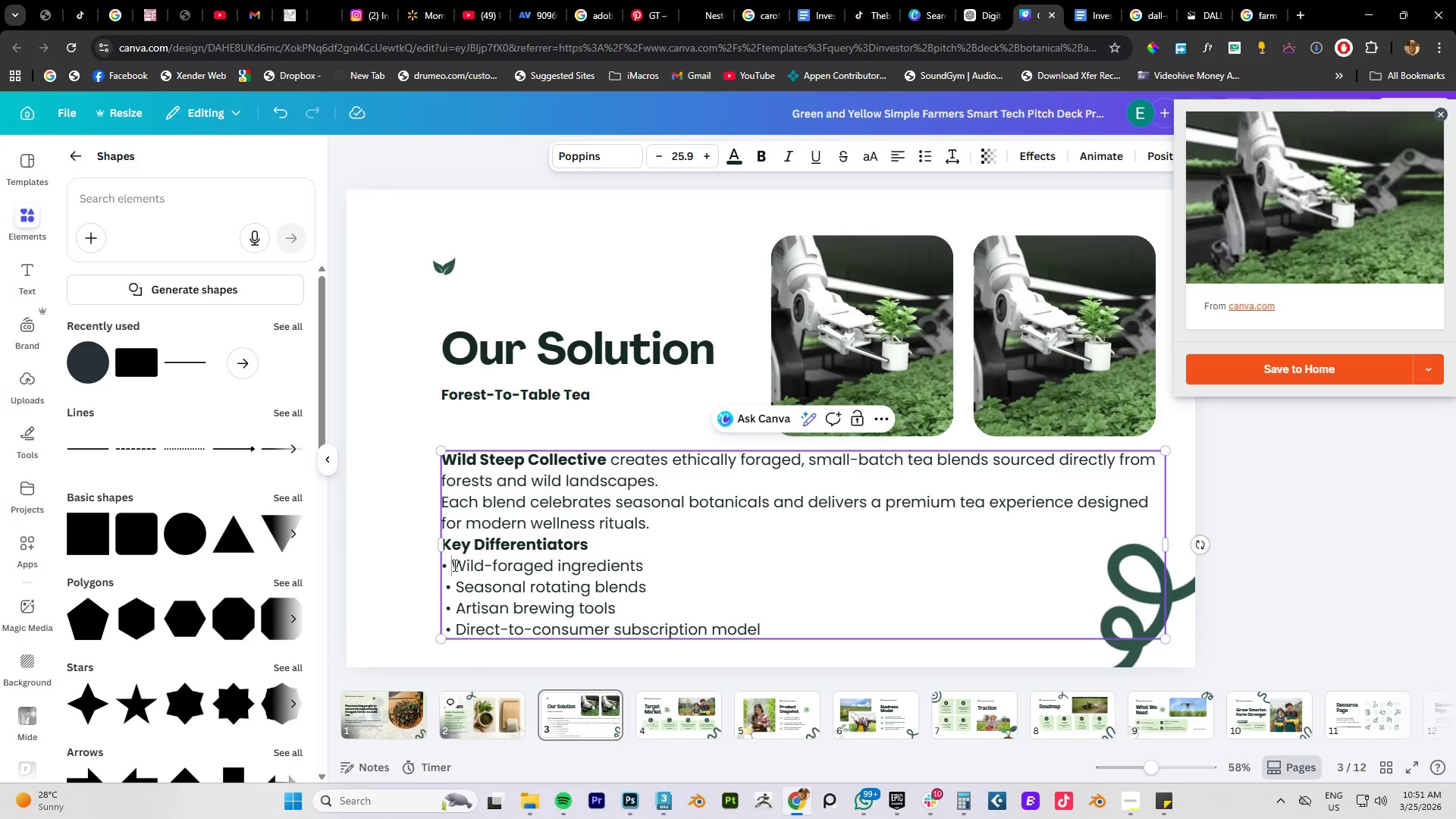 
key(Backspace)
 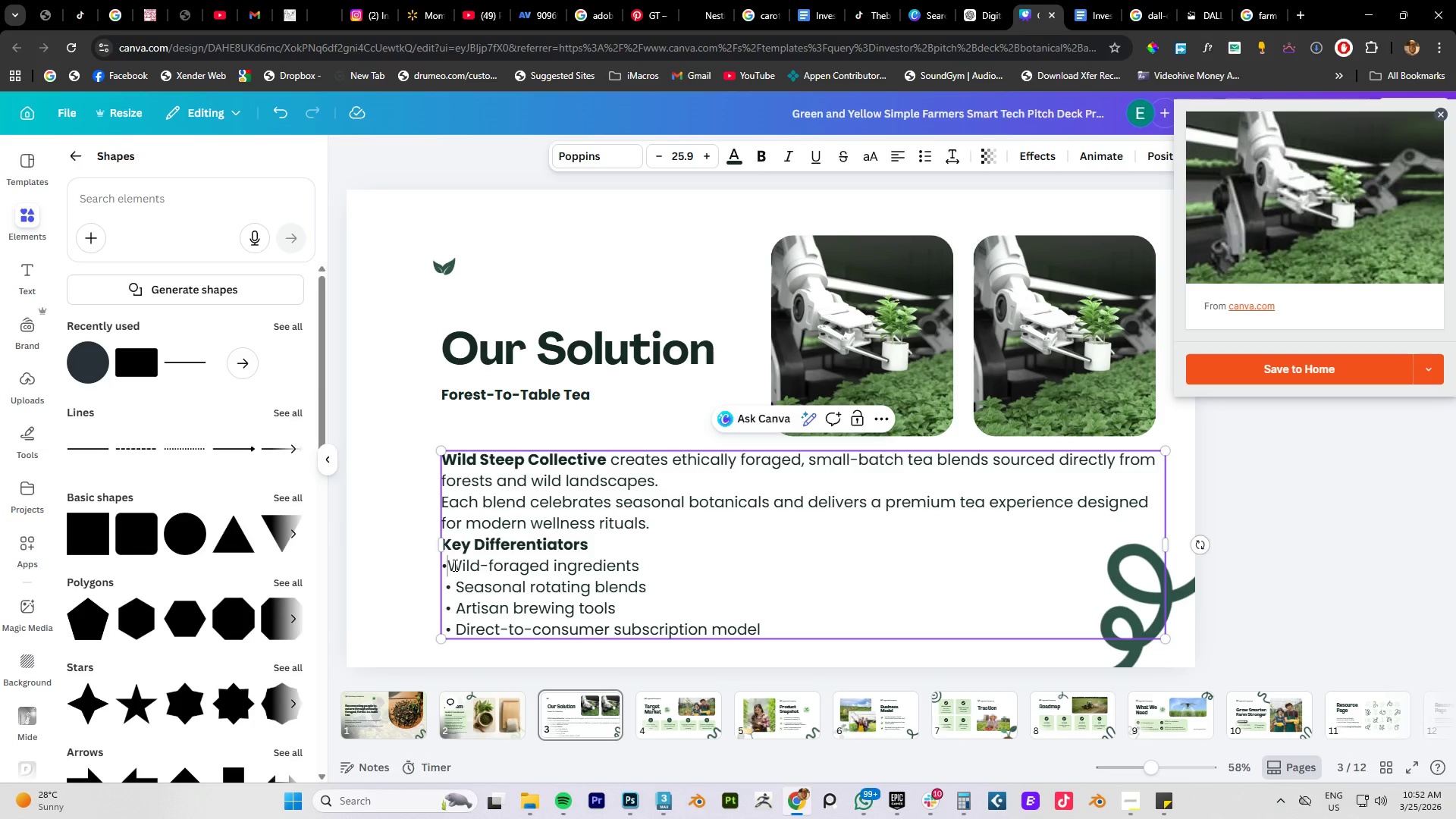 
key(ArrowLeft)
 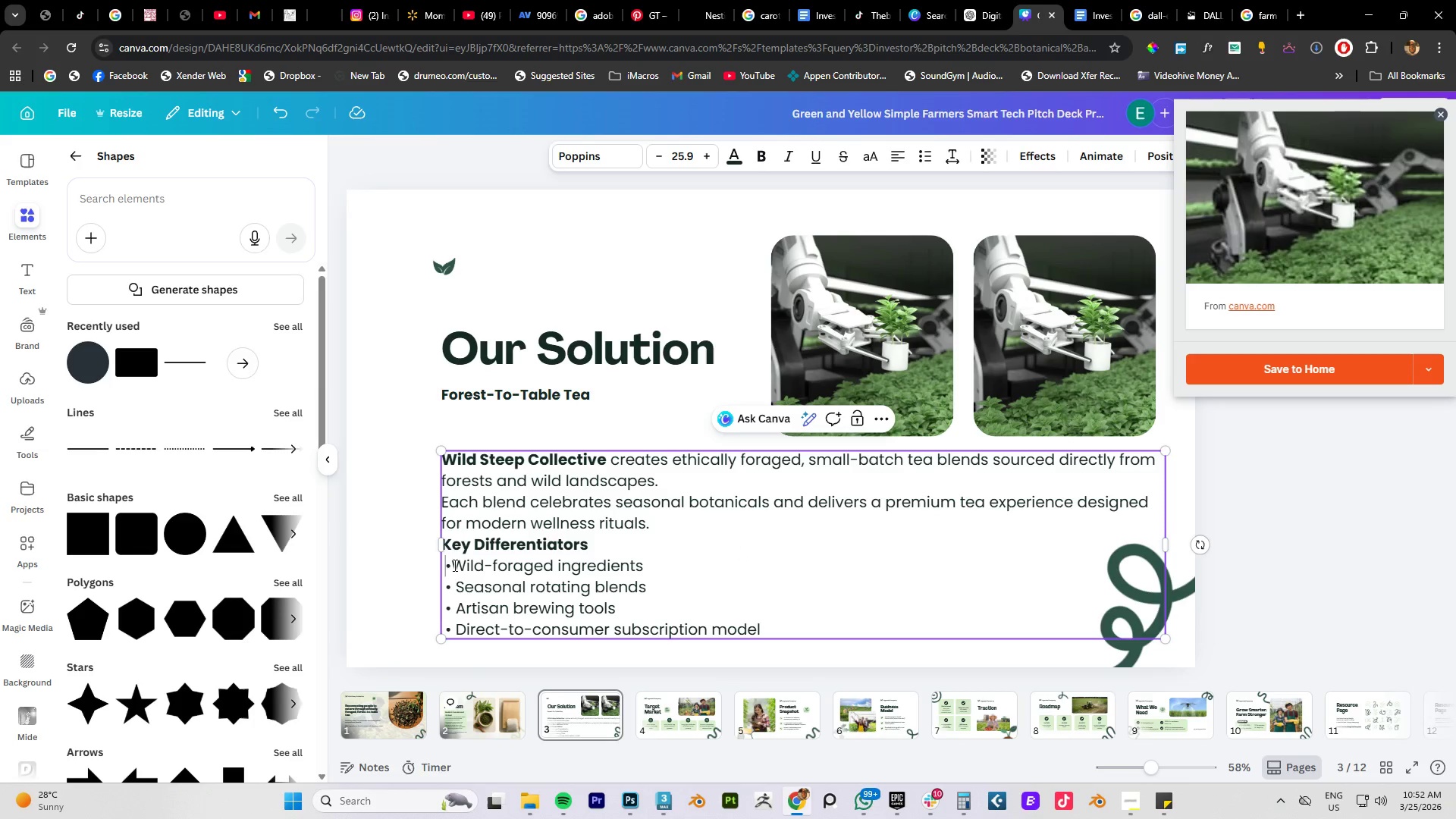 
key(Space)
 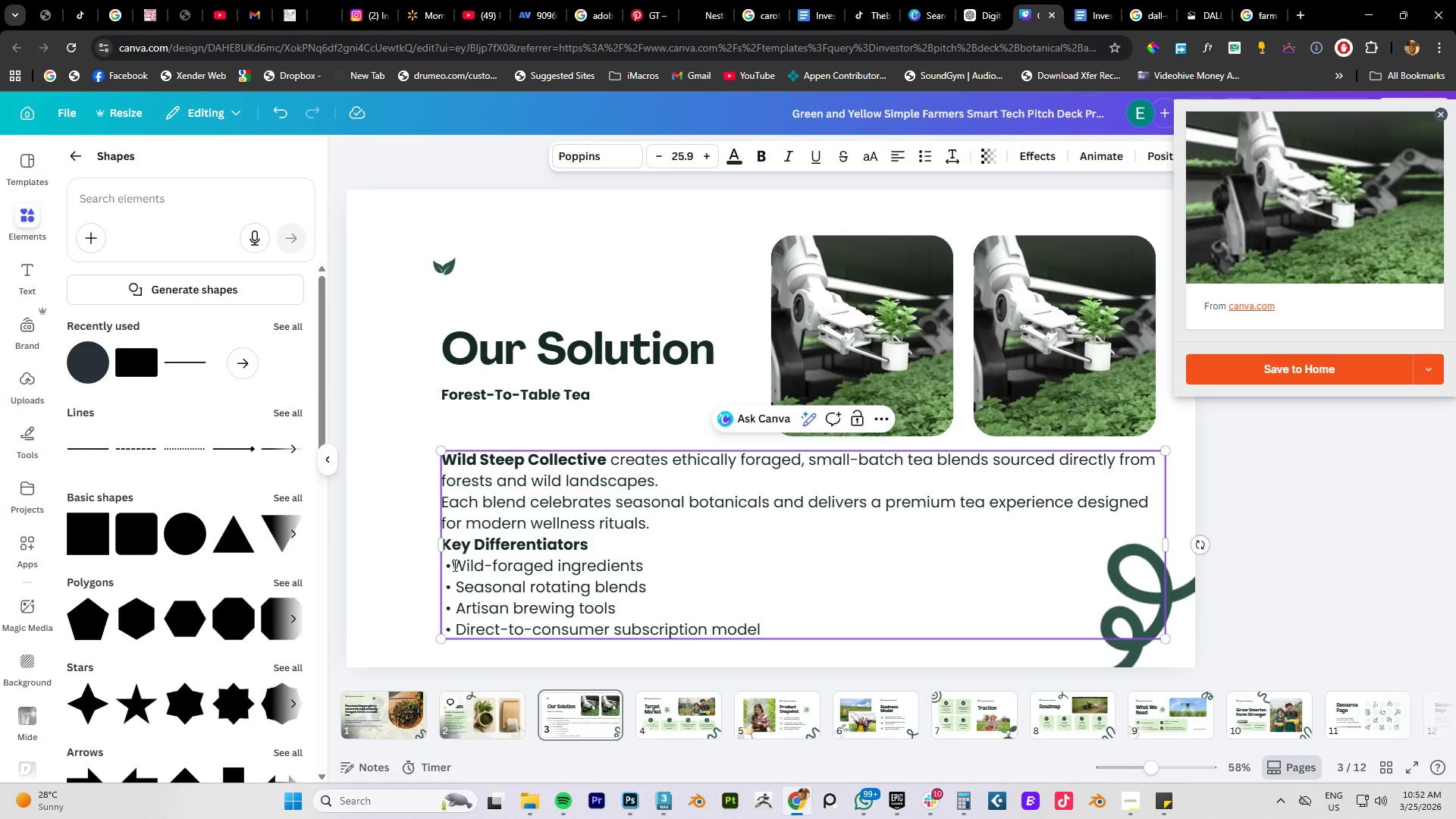 
key(ArrowRight)
 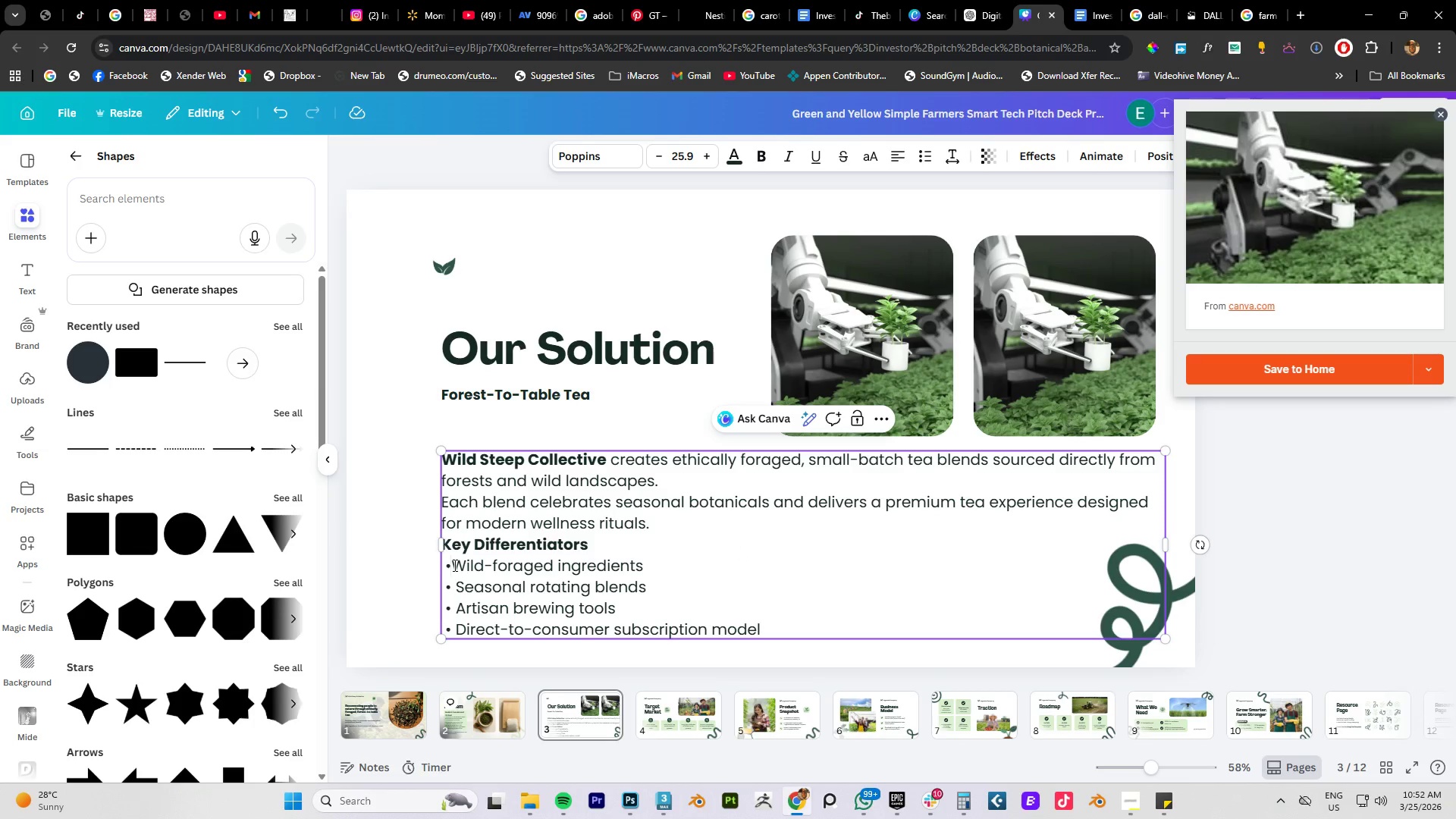 
key(Space)
 